 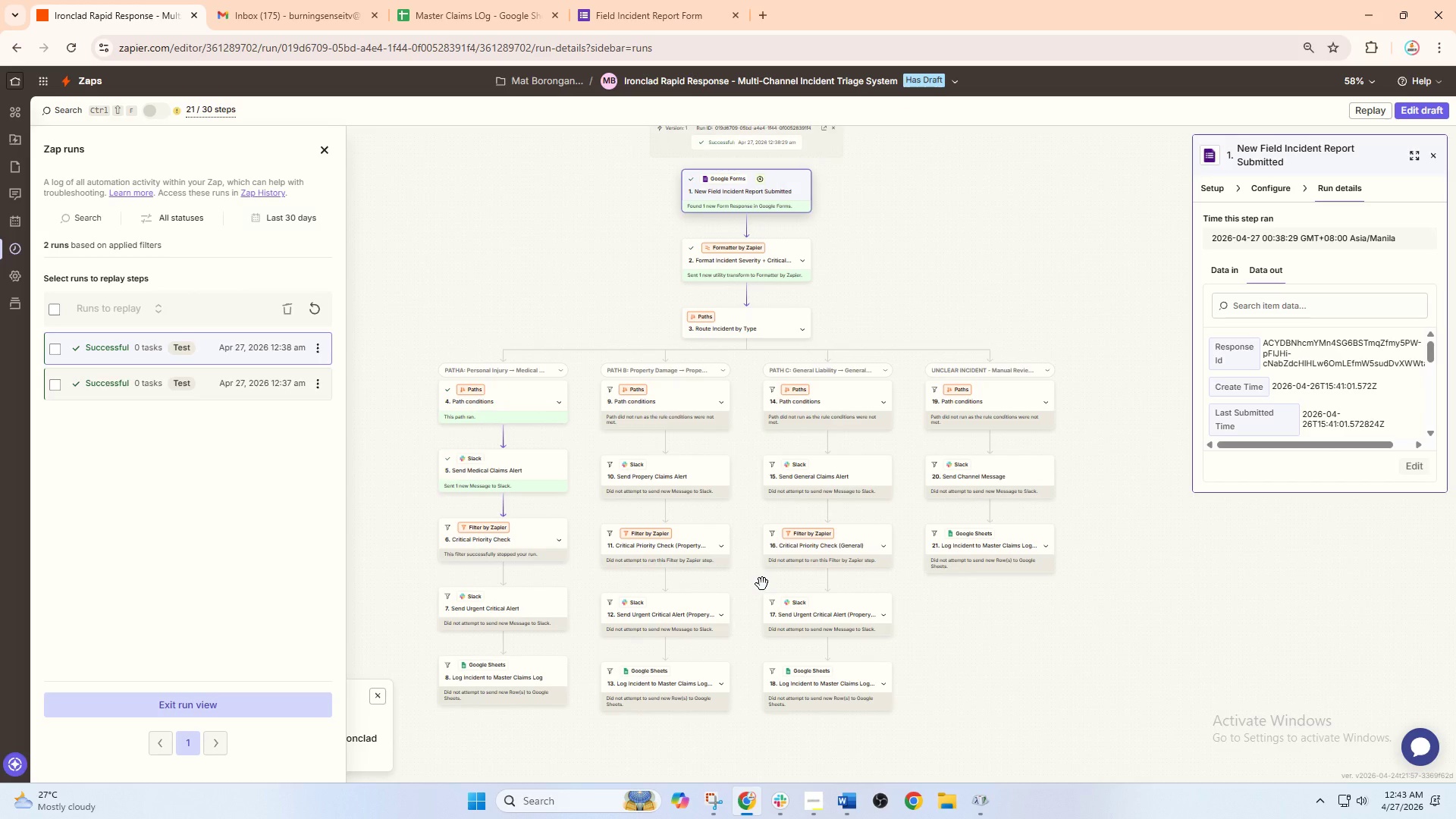 
left_click([517, 0])
 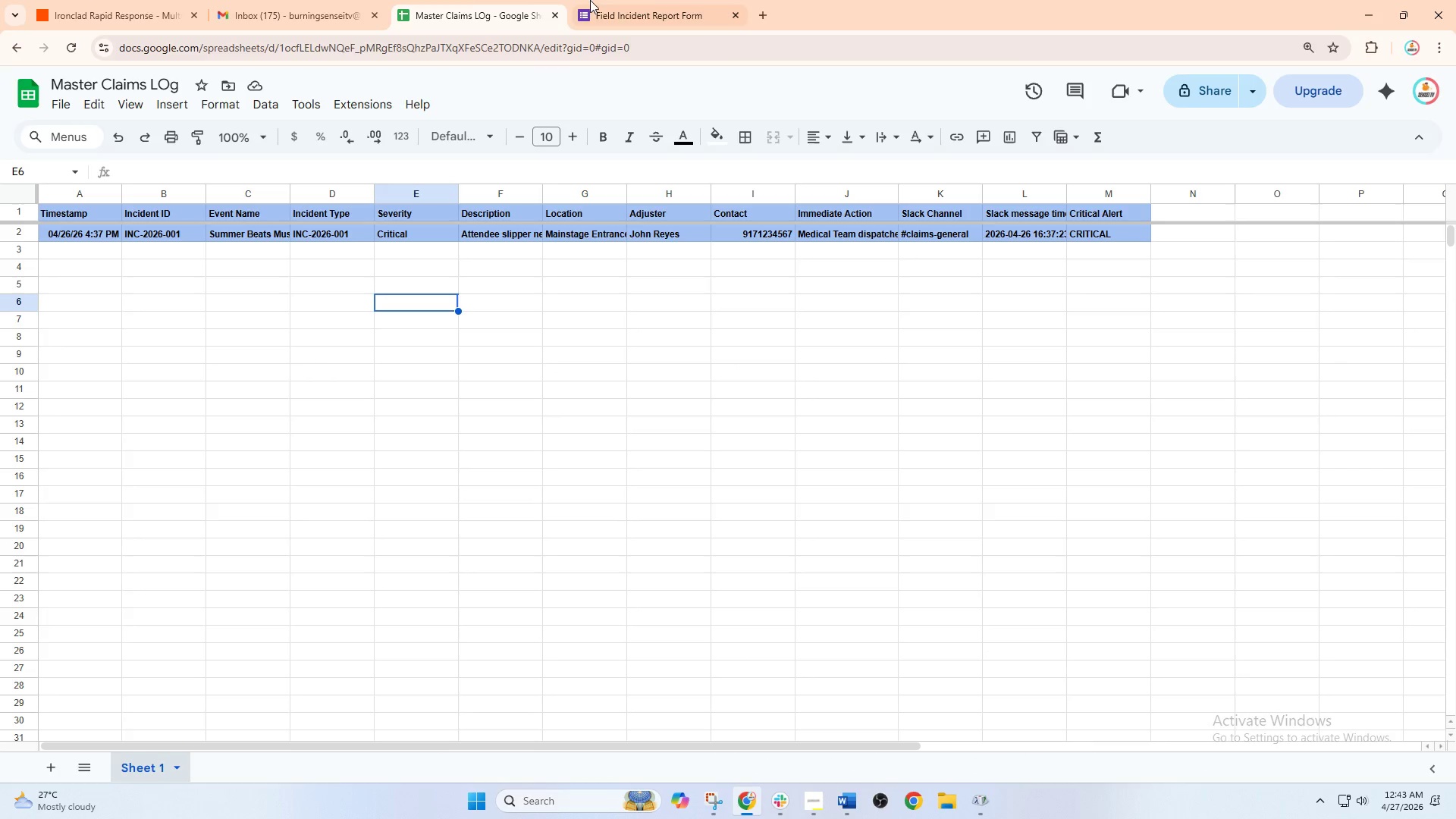 
left_click([649, 0])
 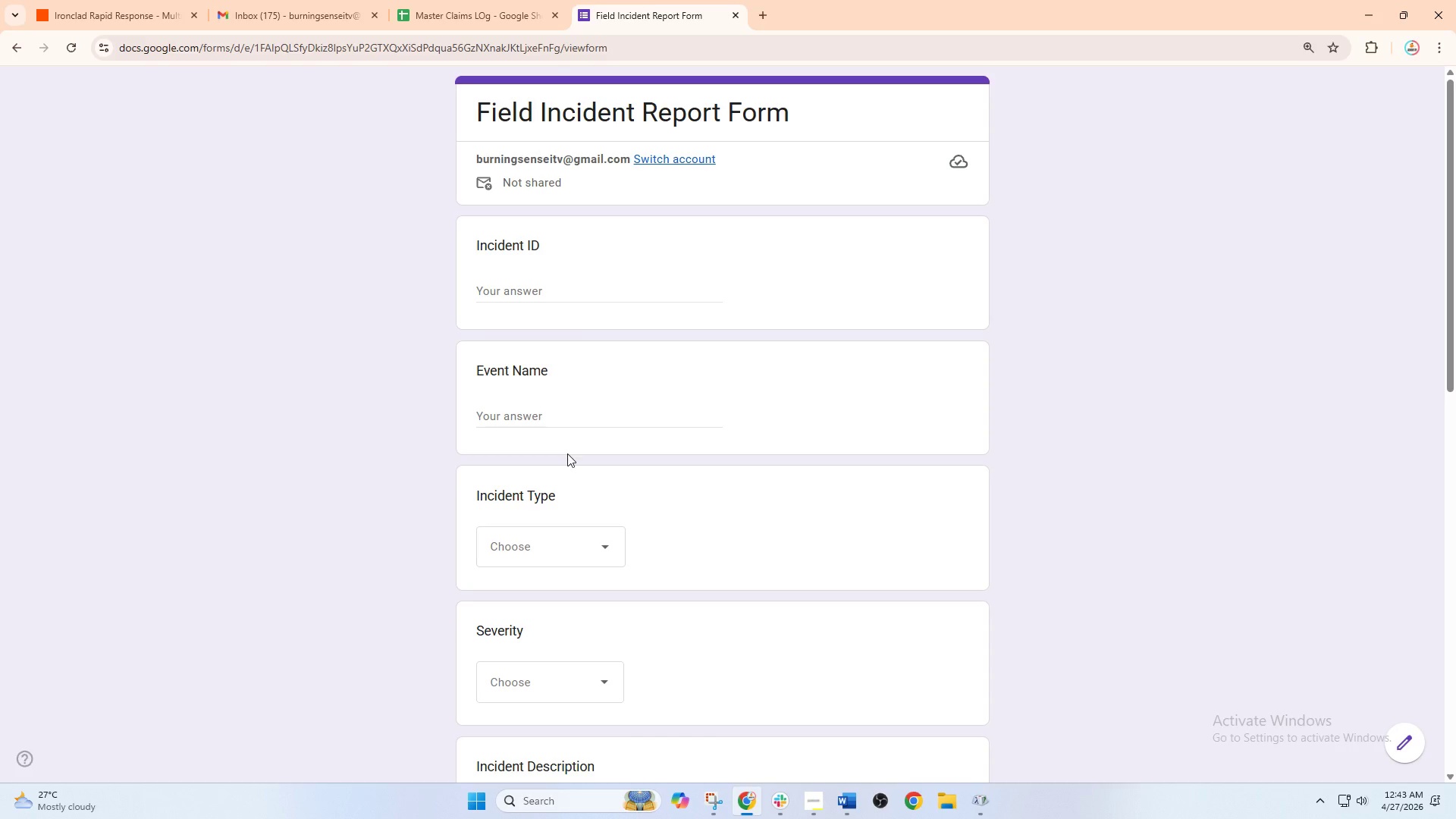 
scroll: coordinate [567, 453], scroll_direction: down, amount: 2.0
 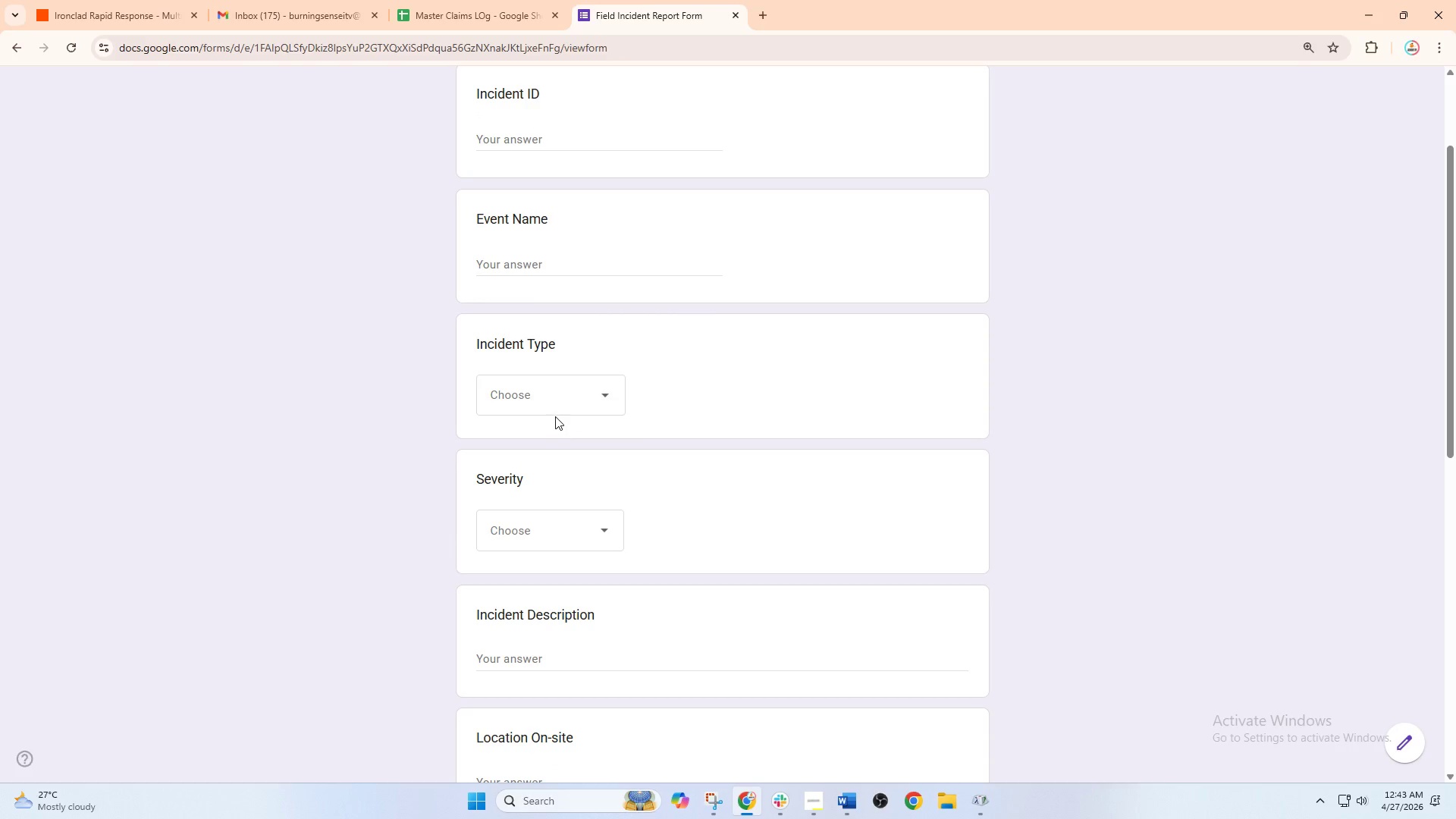 
left_click([554, 403])
 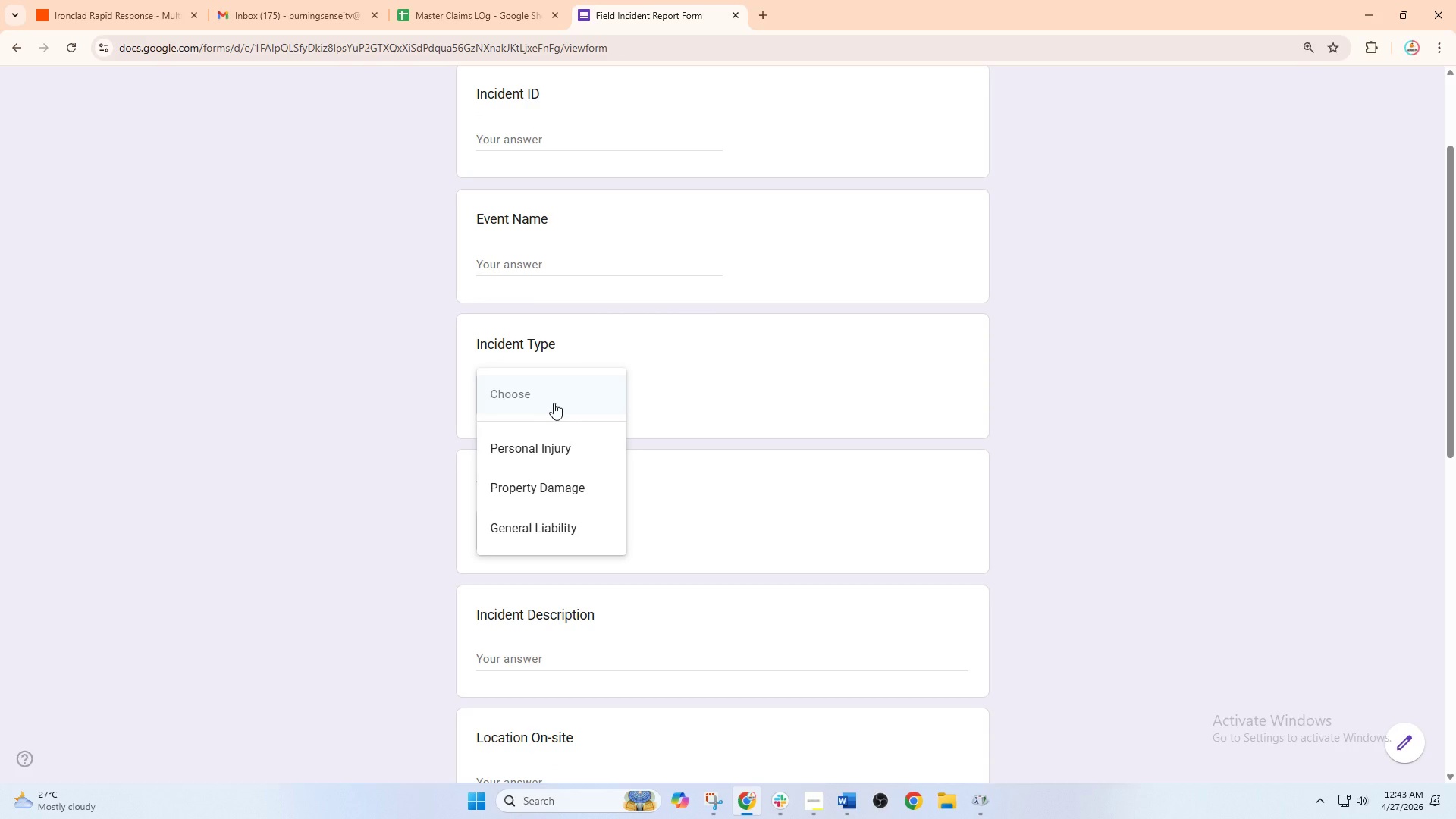 
left_click([554, 403])
 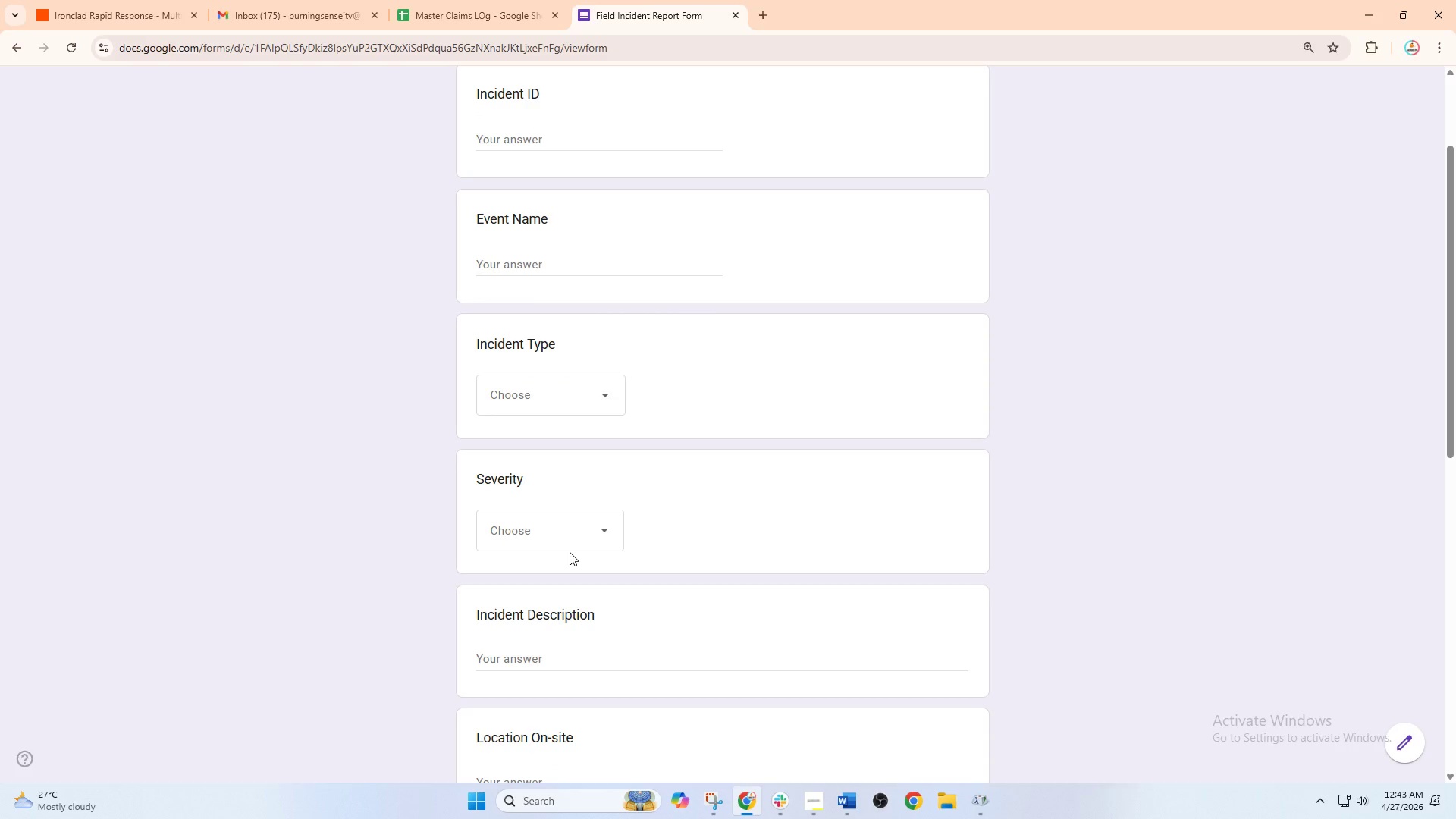 
double_click([577, 526])
 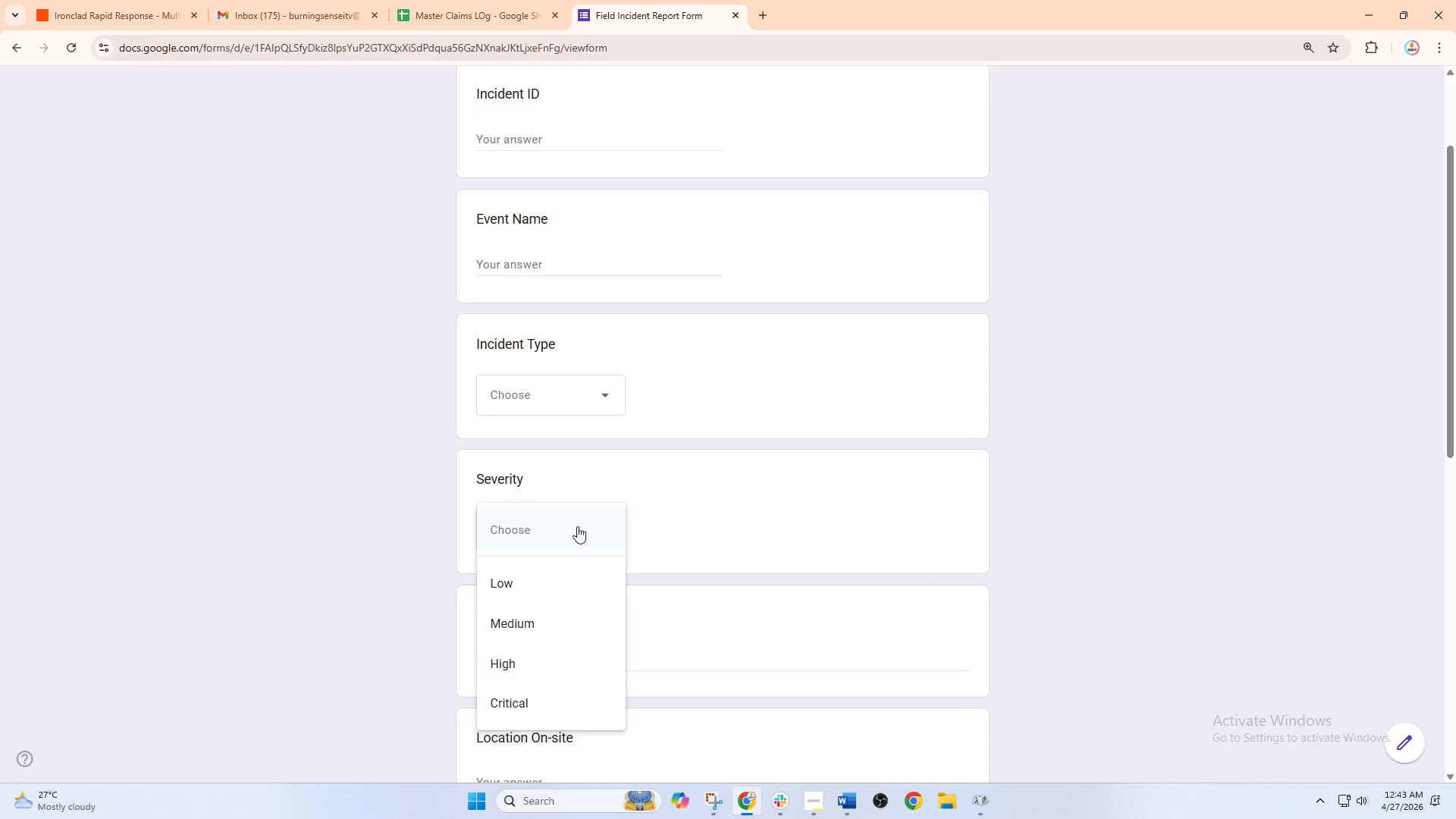 
left_click([577, 526])
 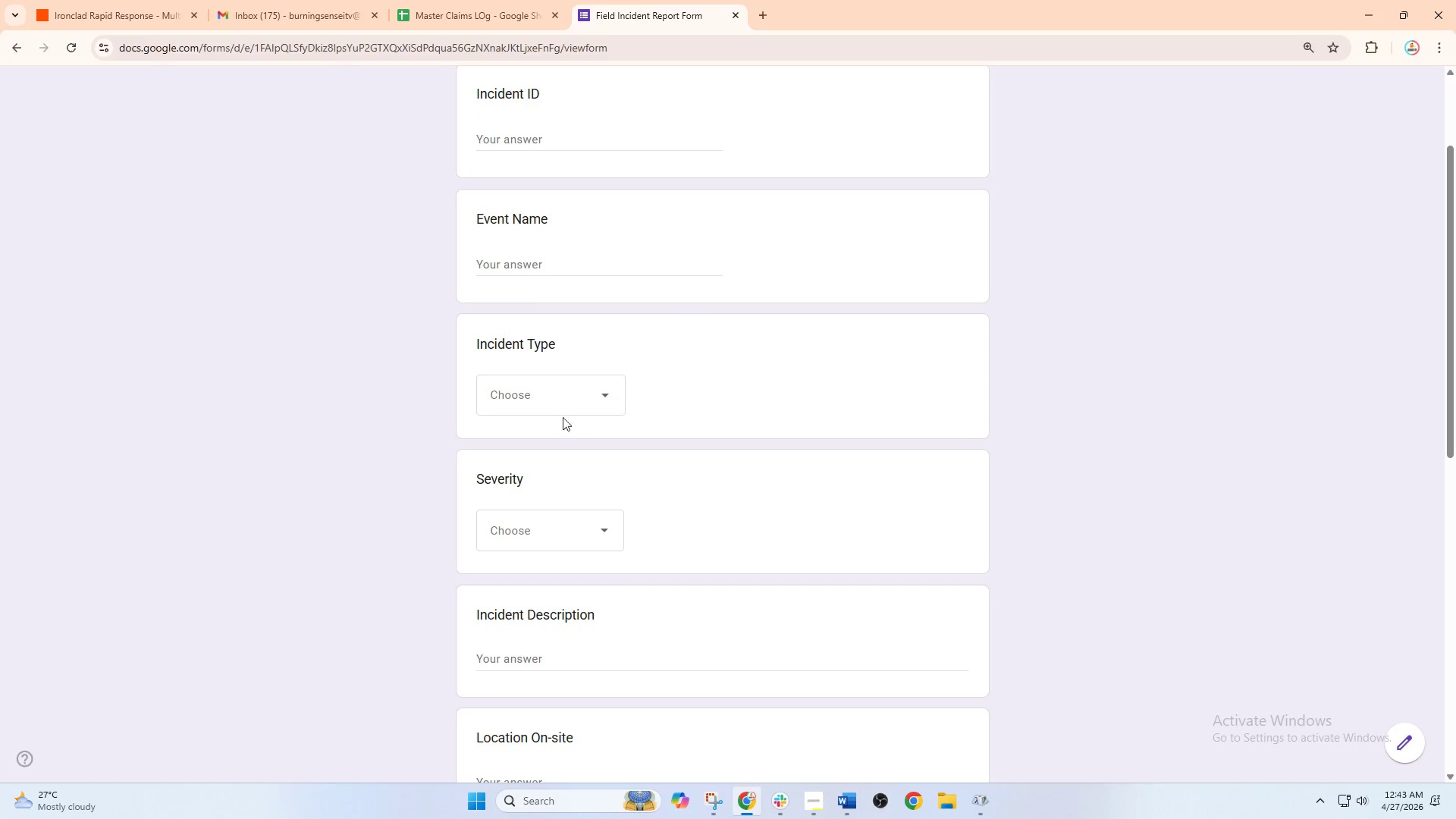 
left_click([555, 400])
 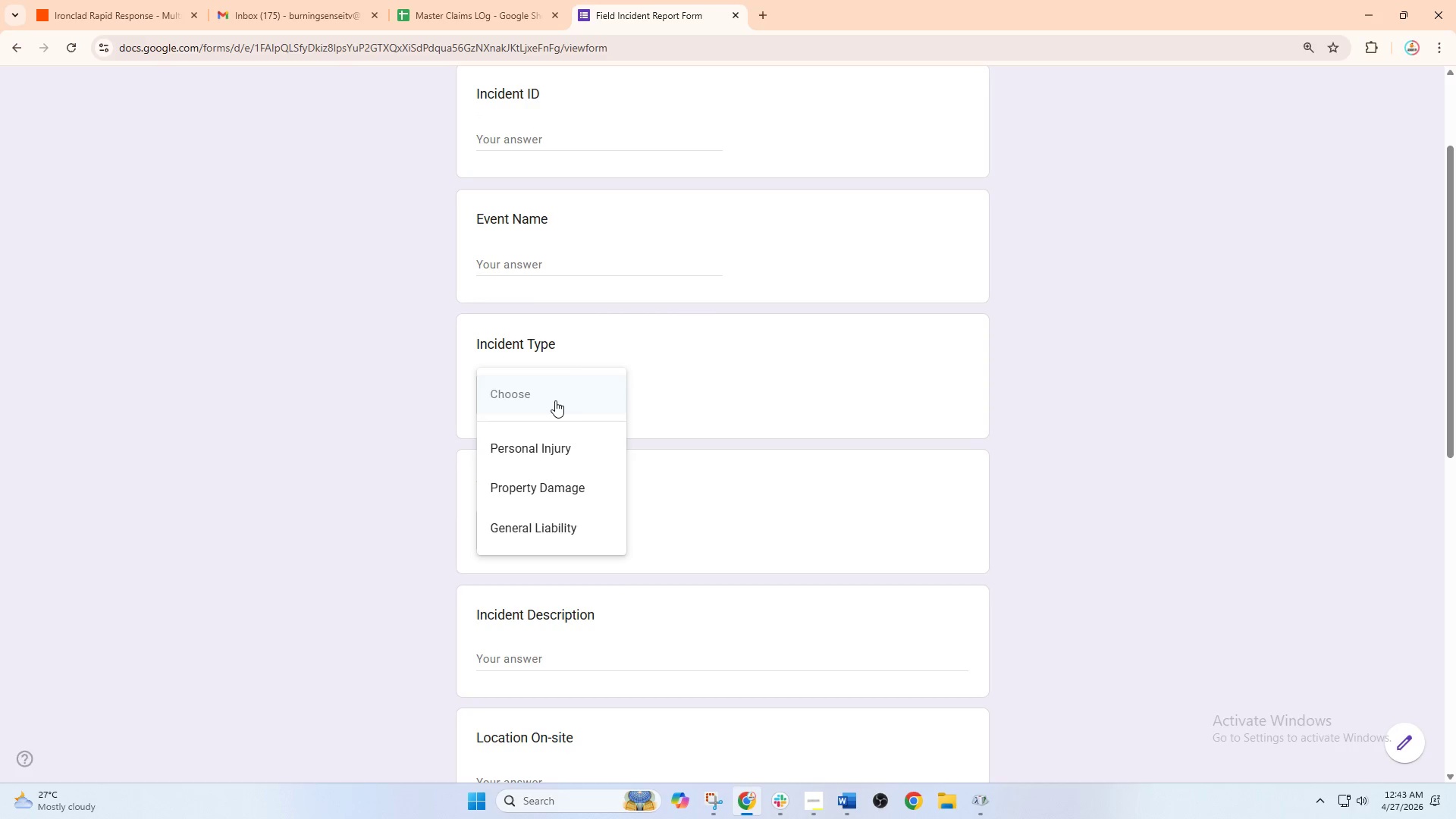 
left_click([555, 400])
 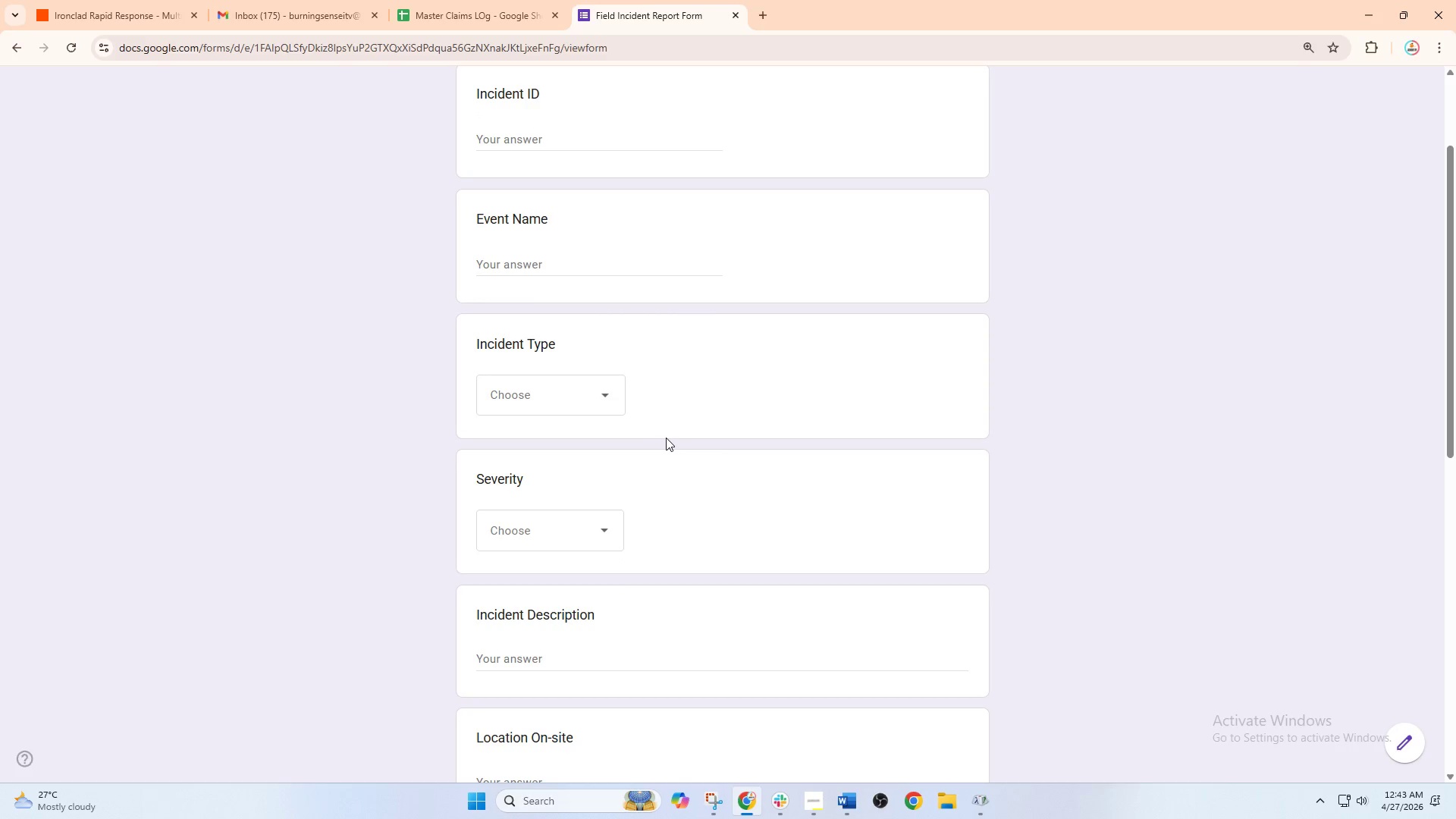 
scroll: coordinate [667, 438], scroll_direction: down, amount: 1.0
 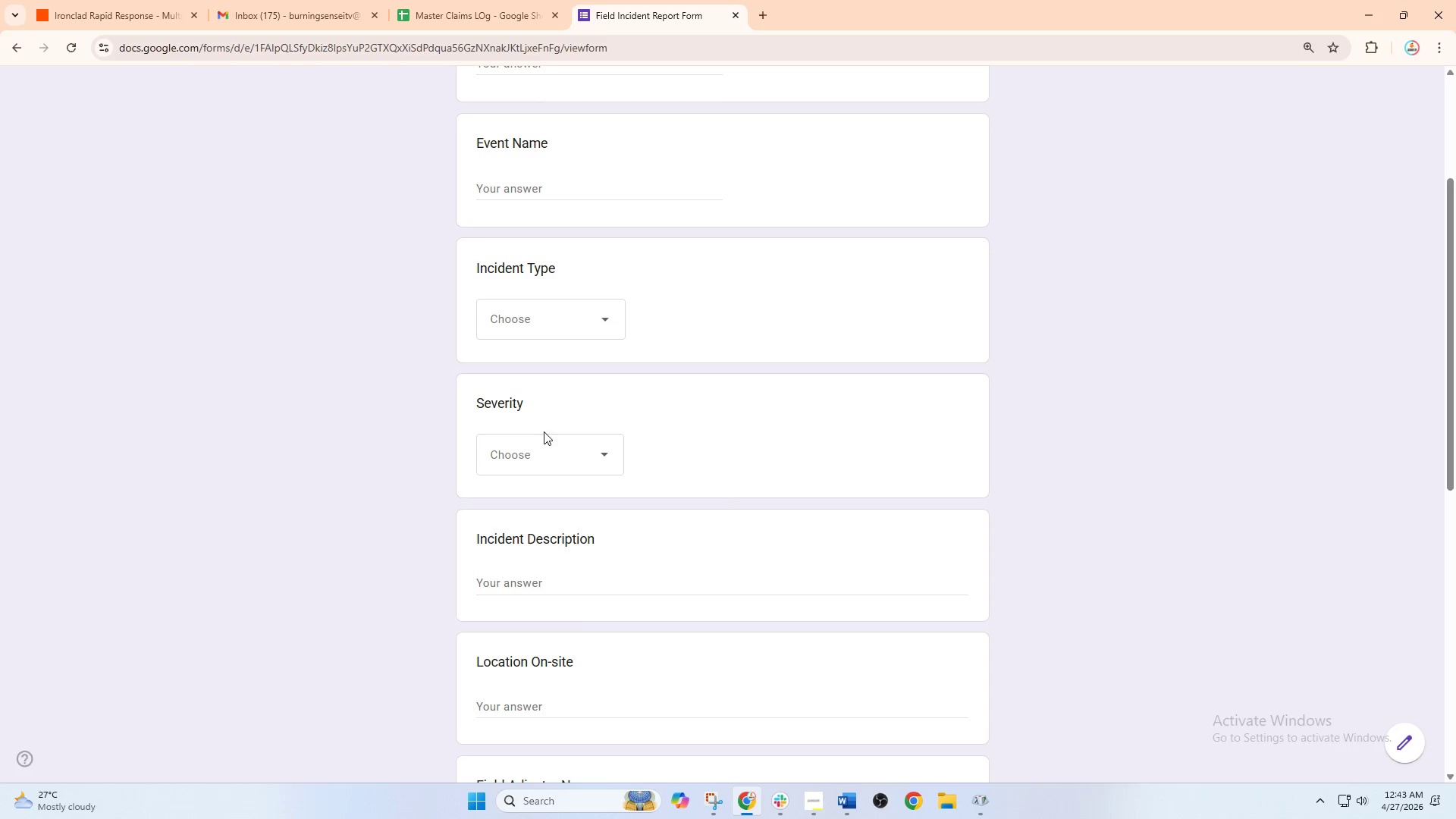 
wait(7.12)
 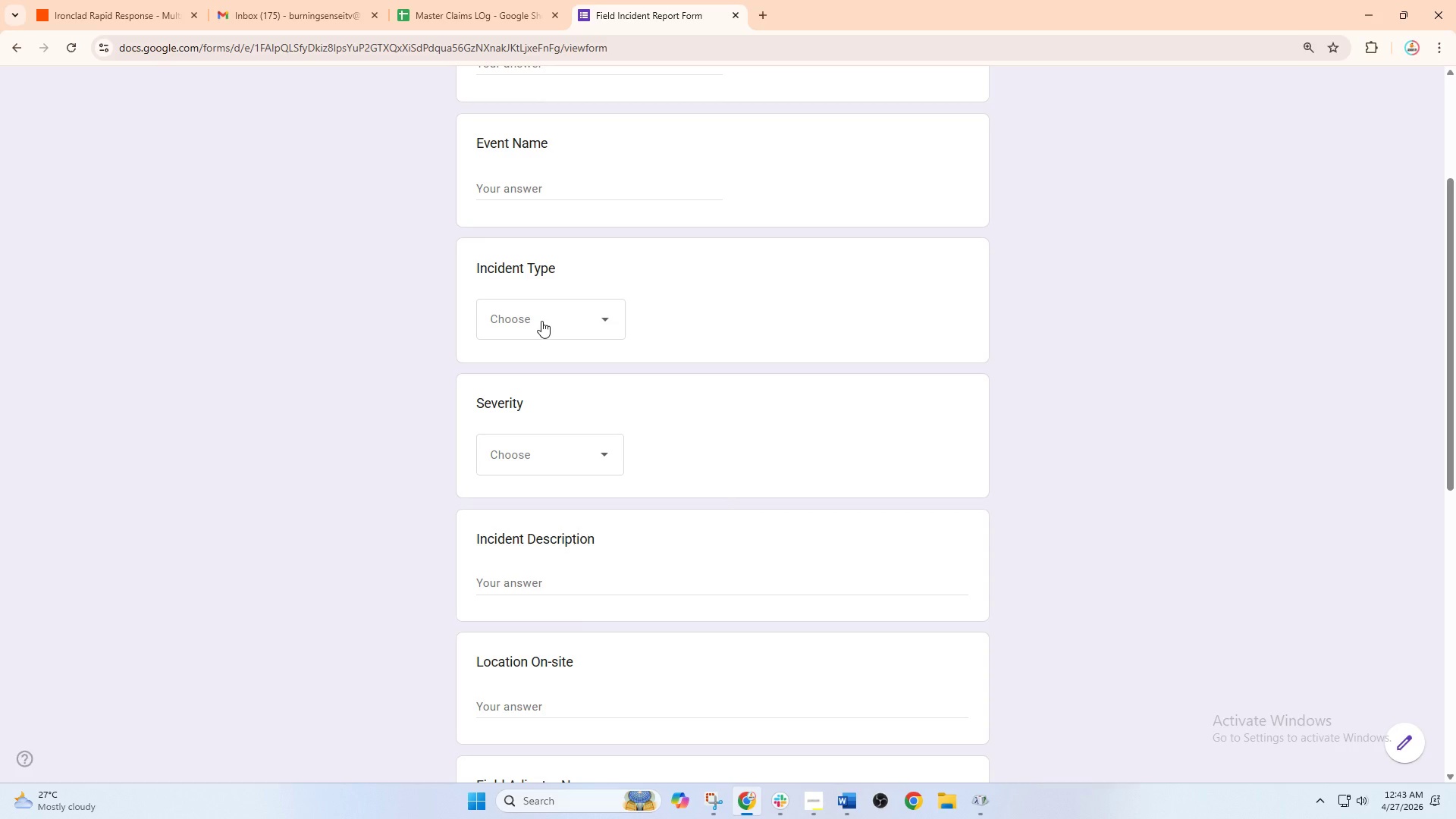 
left_click([542, 465])
 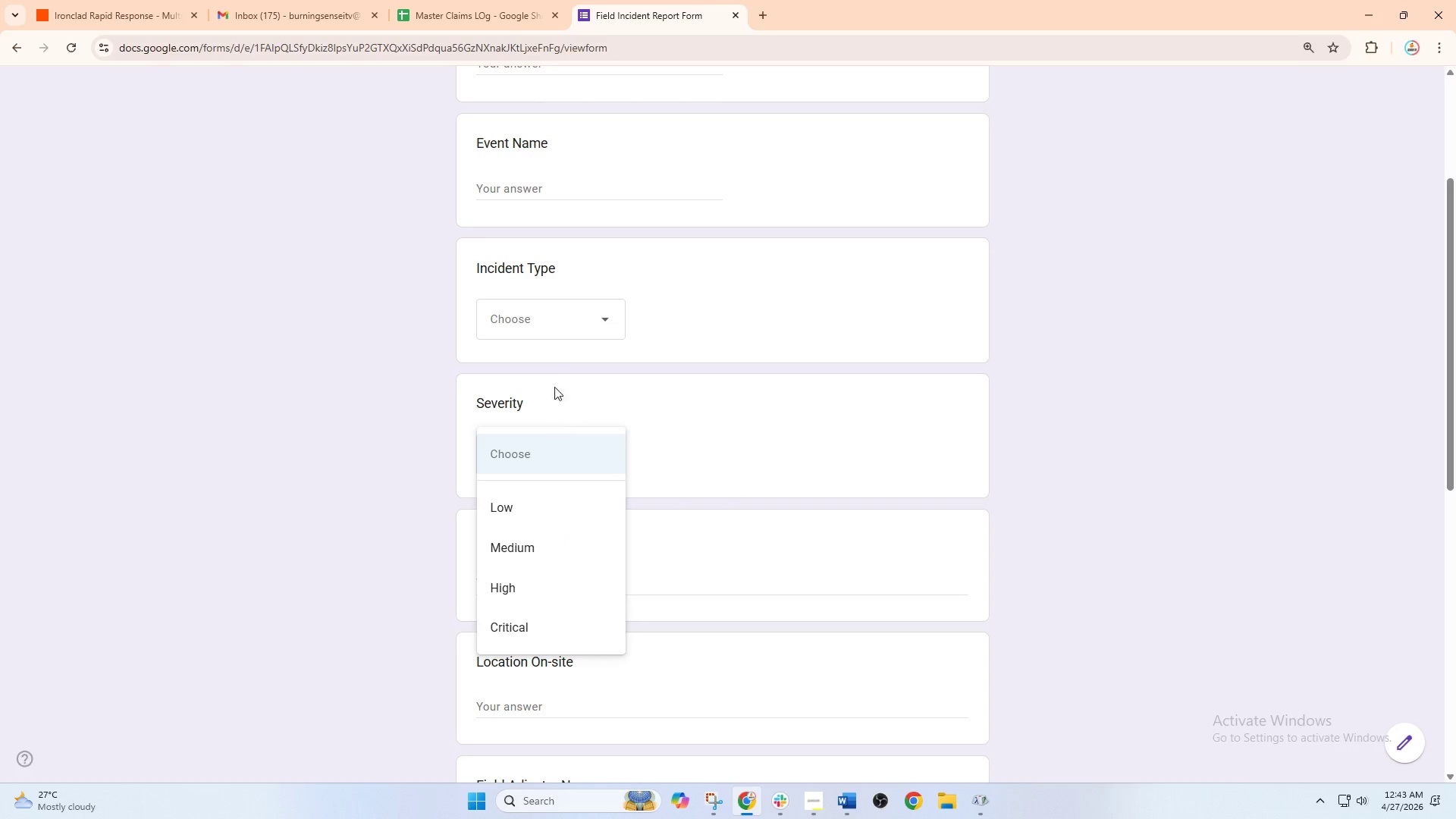 
left_click([563, 335])
 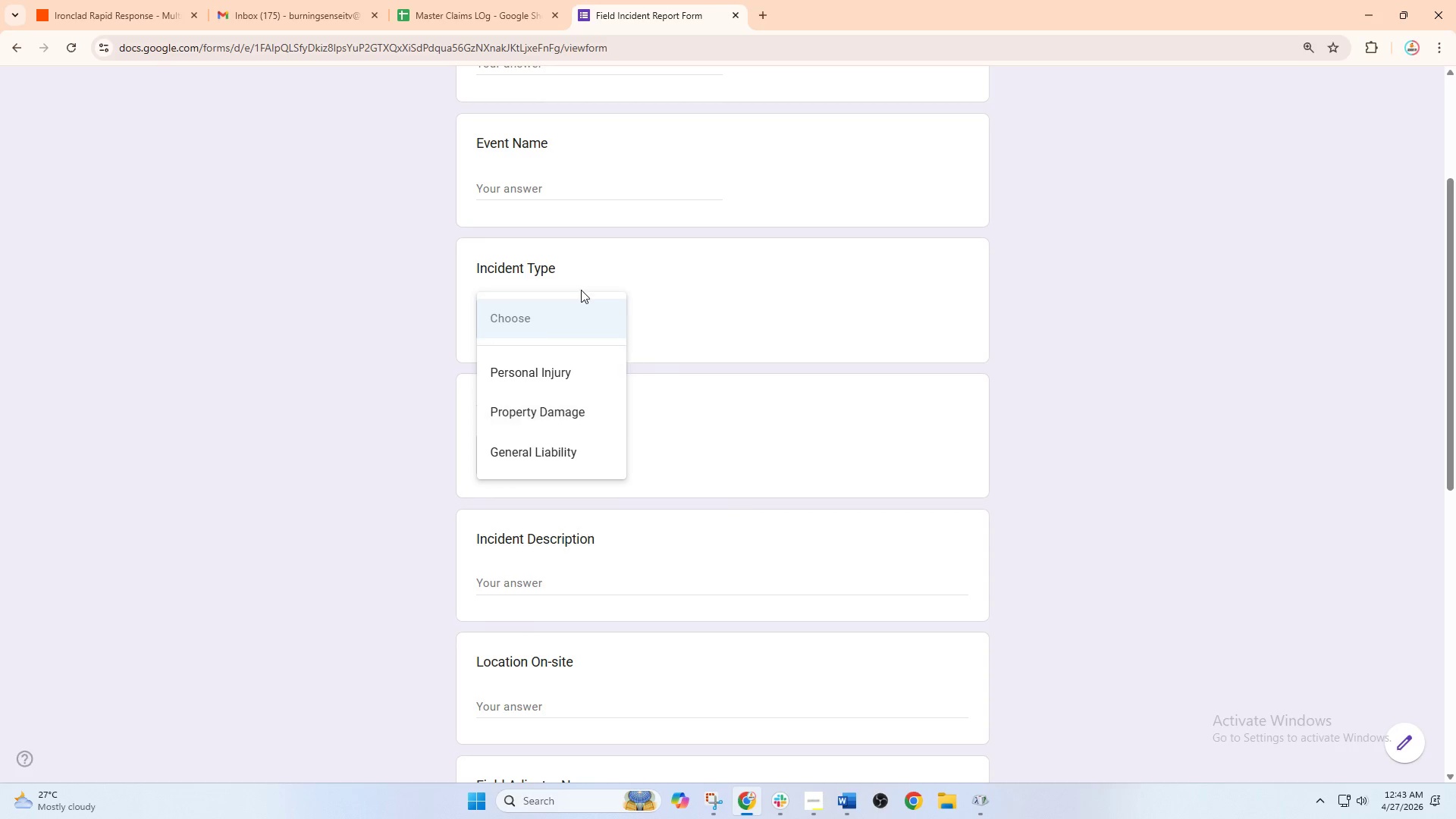 
left_click([716, 301])
 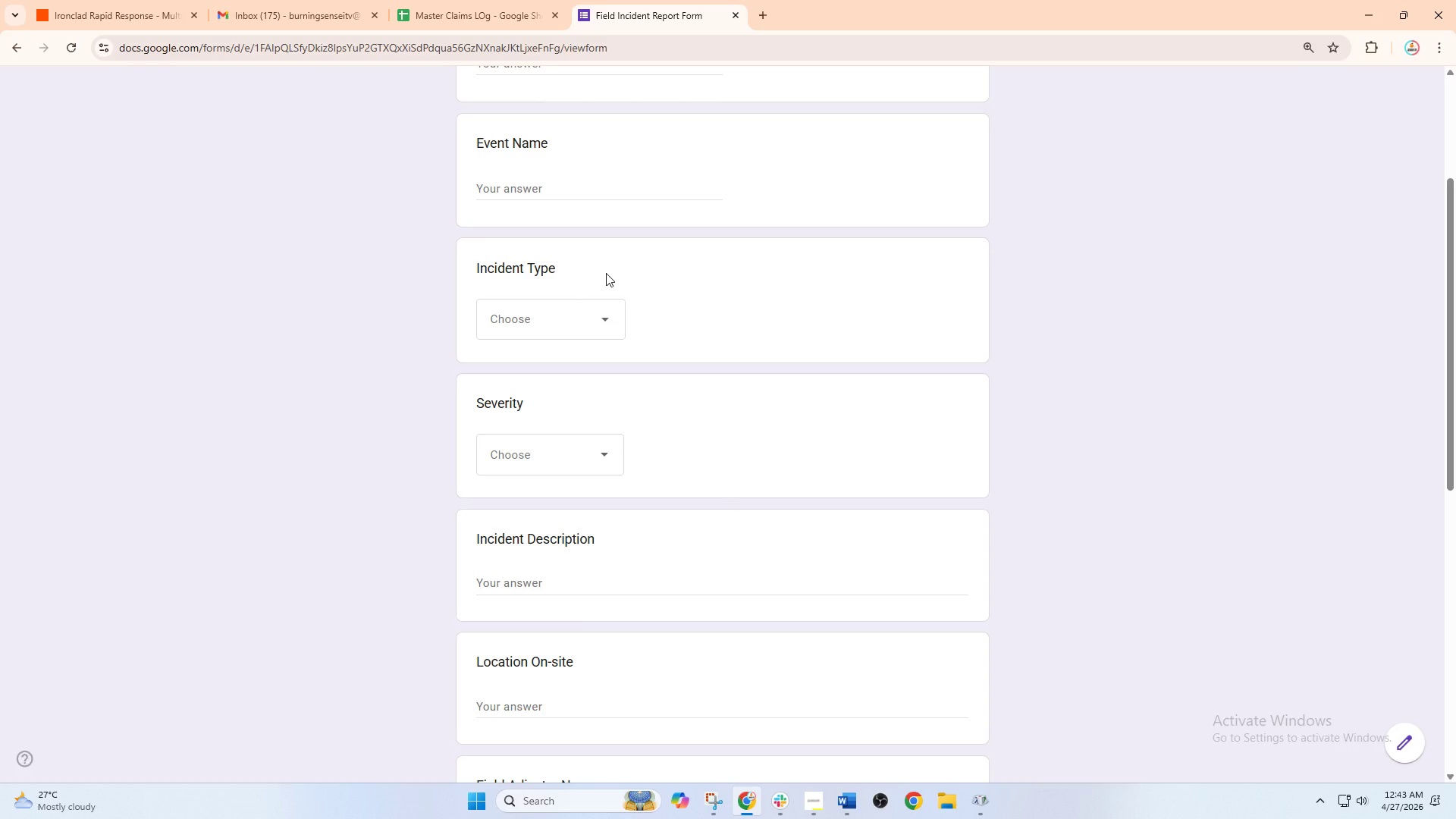 
scroll: coordinate [606, 273], scroll_direction: up, amount: 2.0
 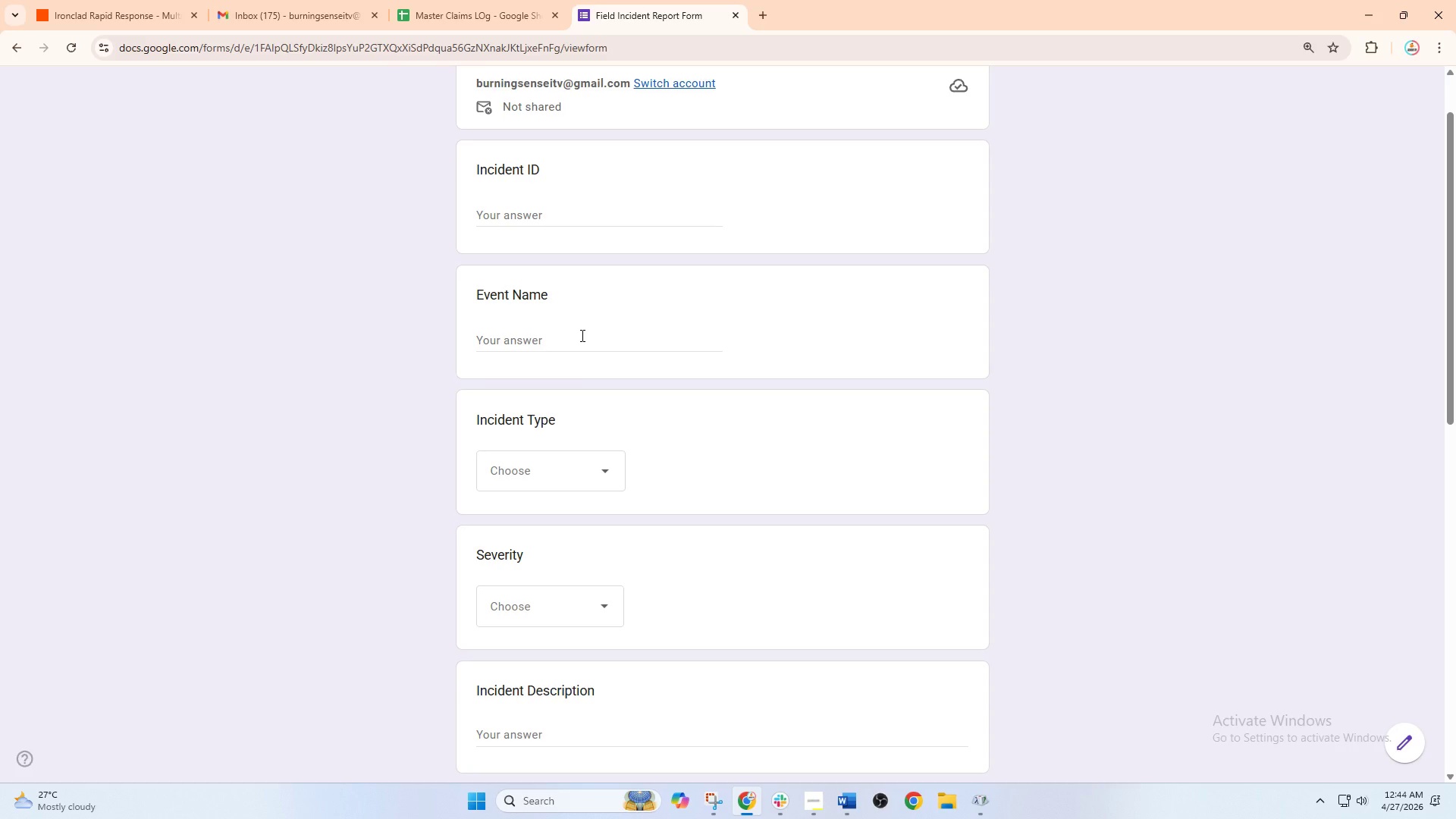 
wait(16.31)
 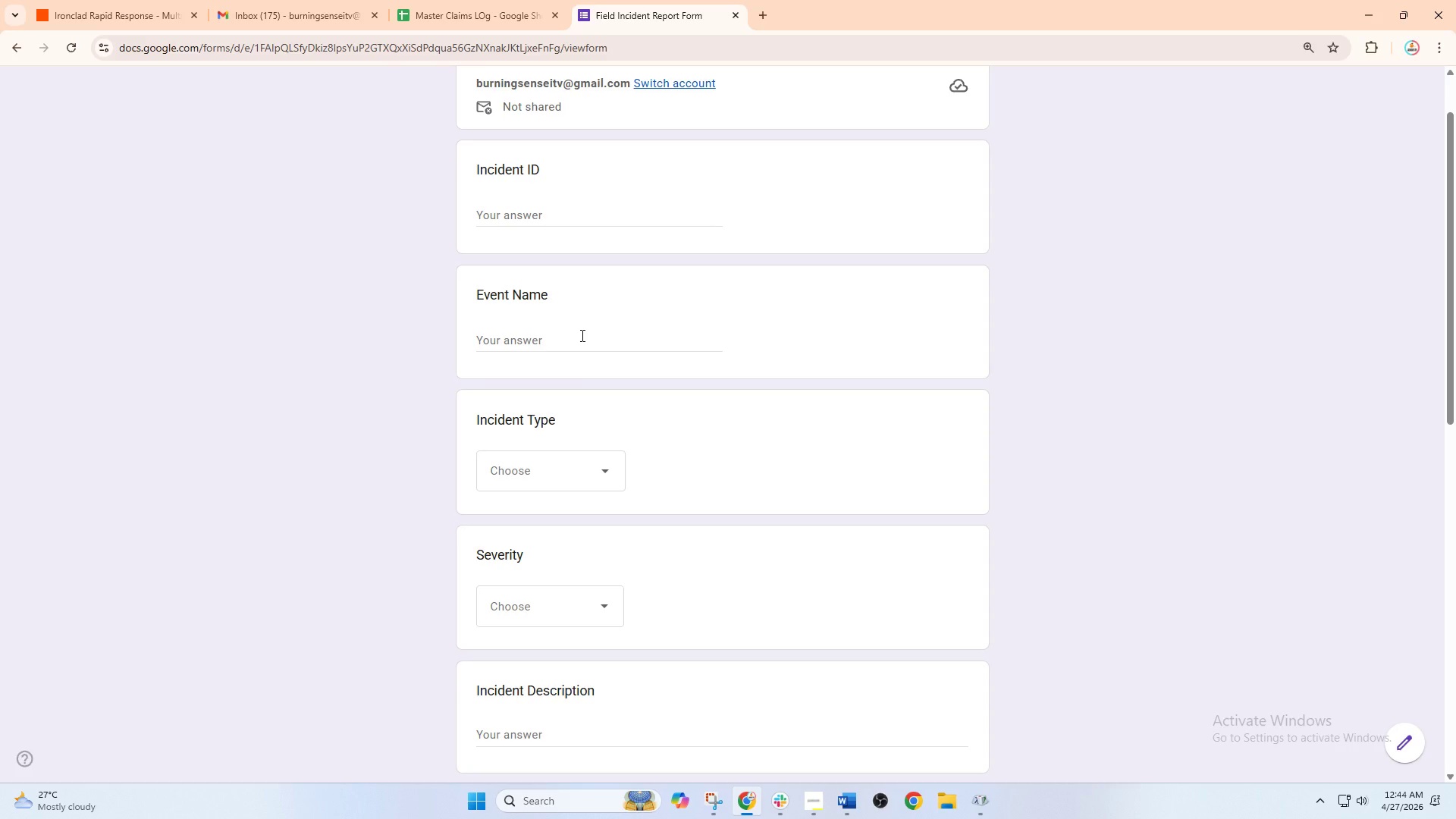 
scroll: coordinate [588, 306], scroll_direction: up, amount: 3.0
 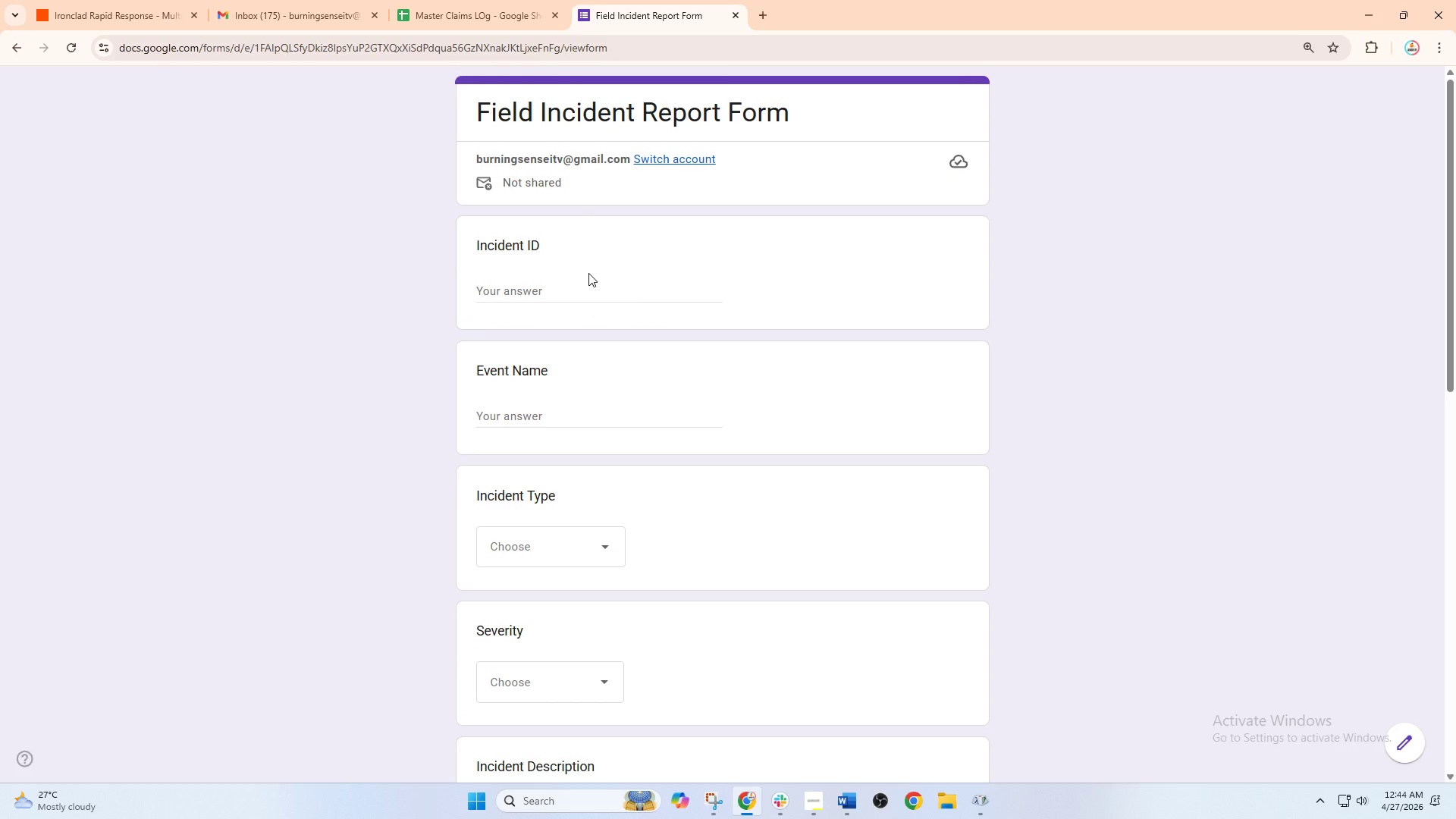 
wait(6.03)
 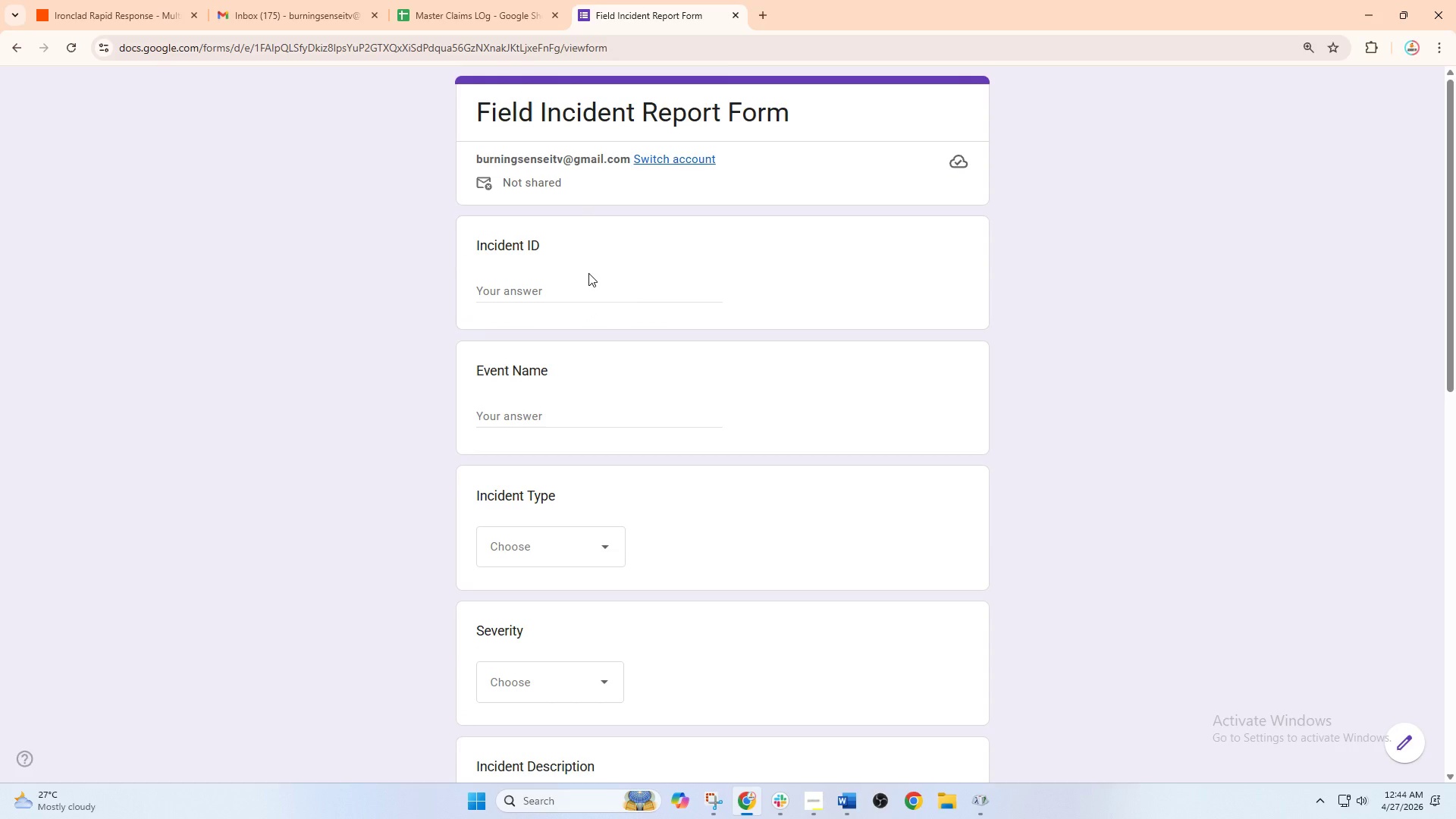 
left_click([547, 286])
 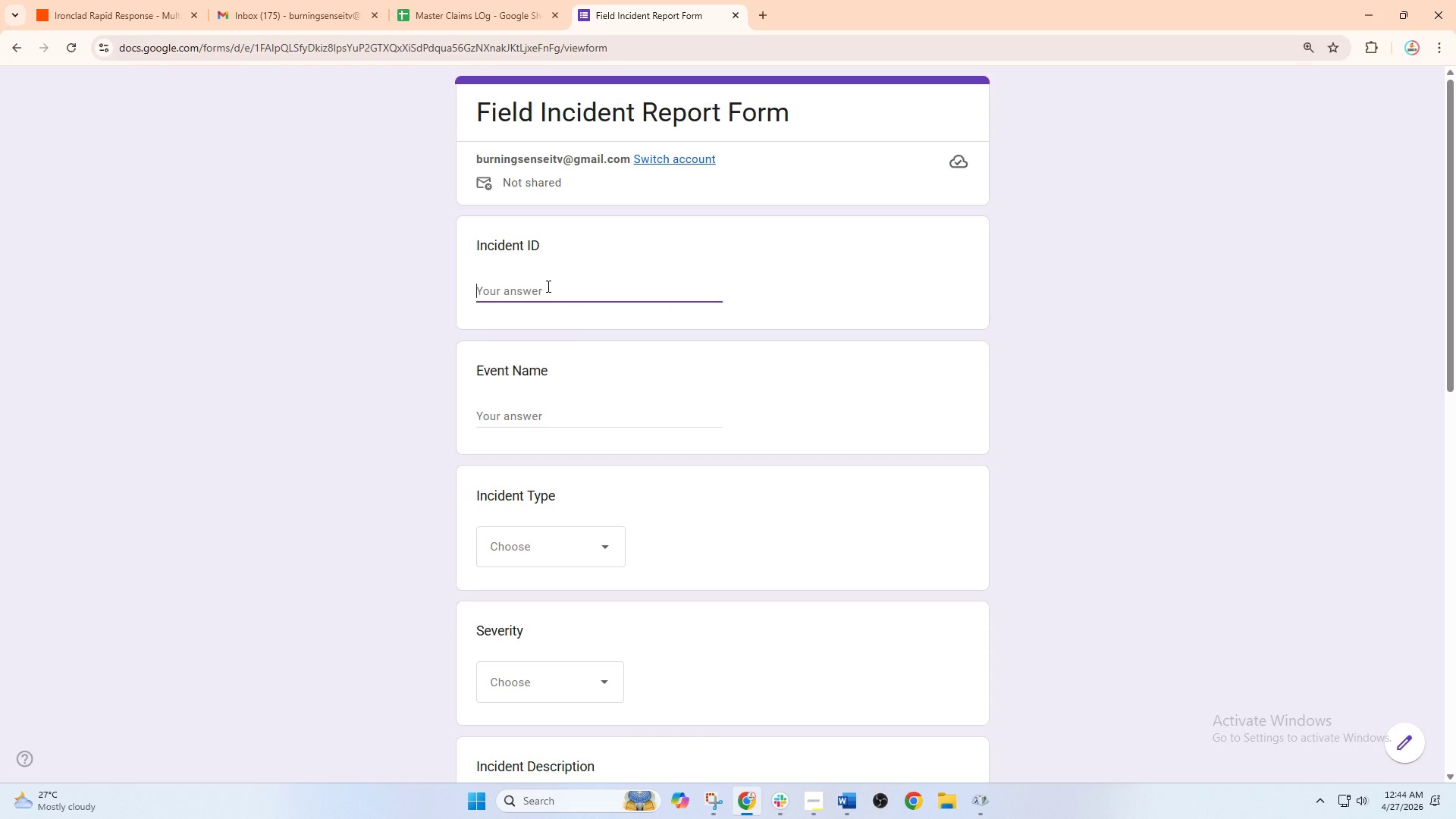 
wait(9.7)
 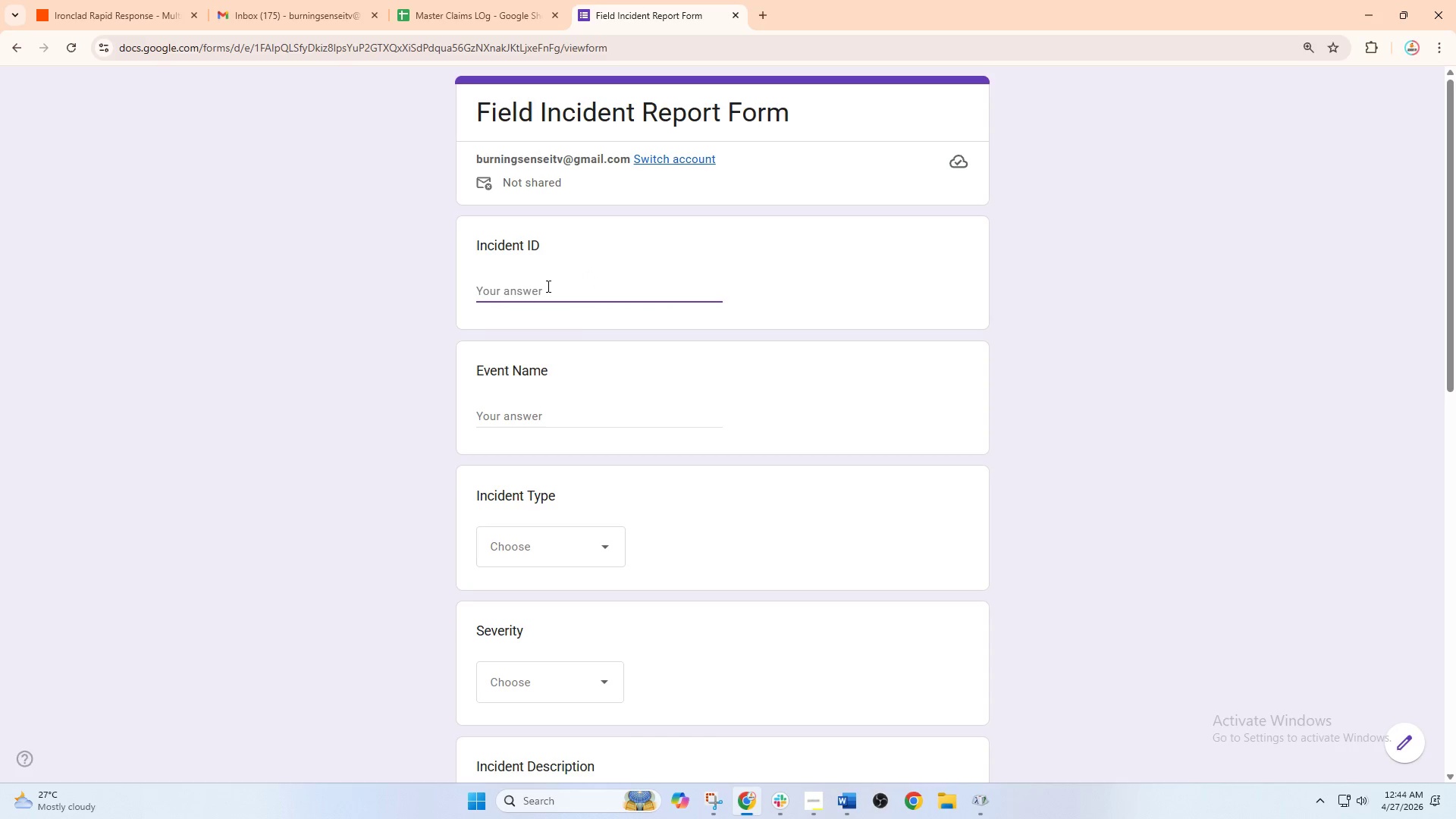 
type(Fireworks Festival 2026)
 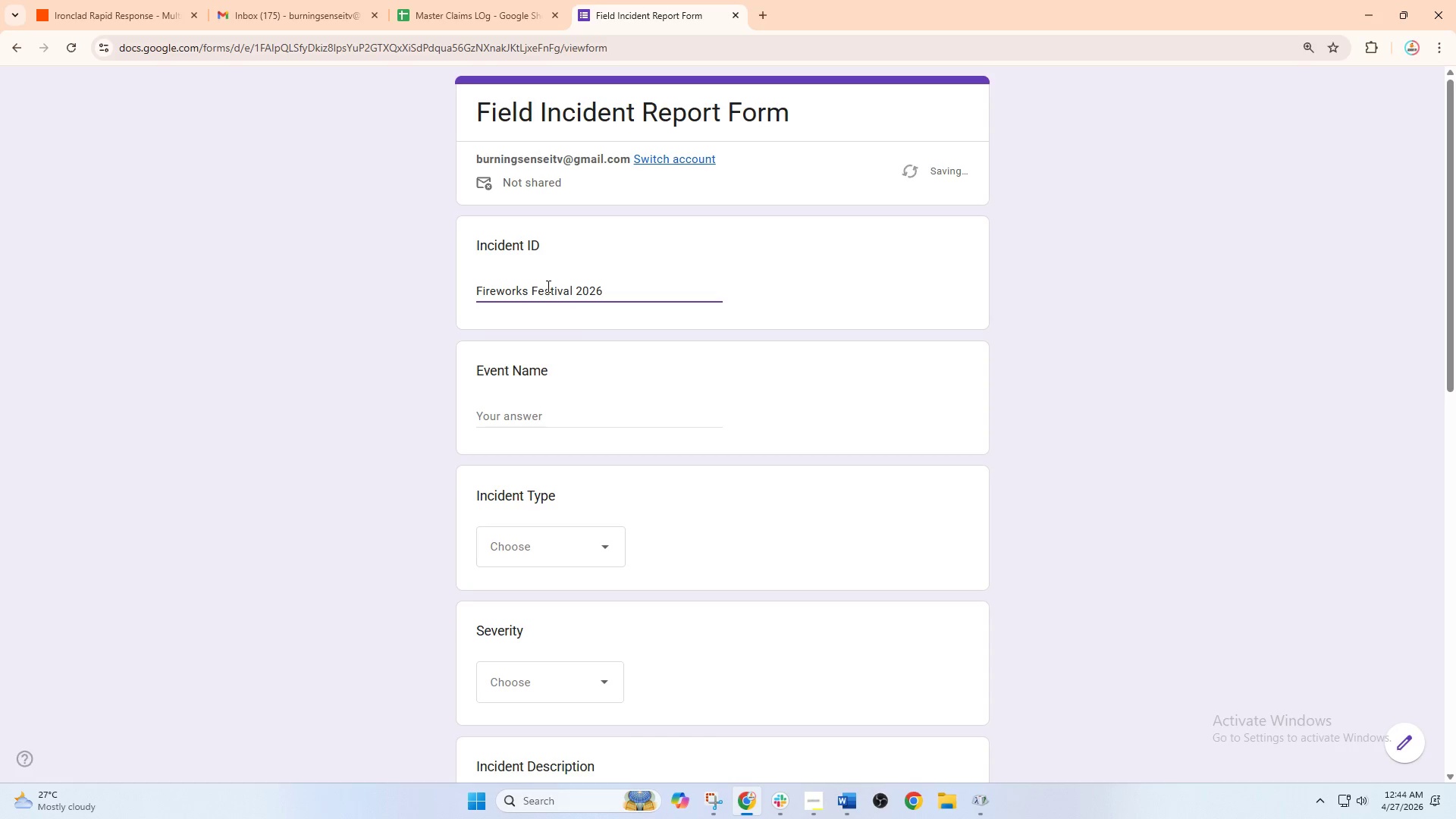 
left_click_drag(start_coordinate=[632, 290], to_coordinate=[403, 231])
 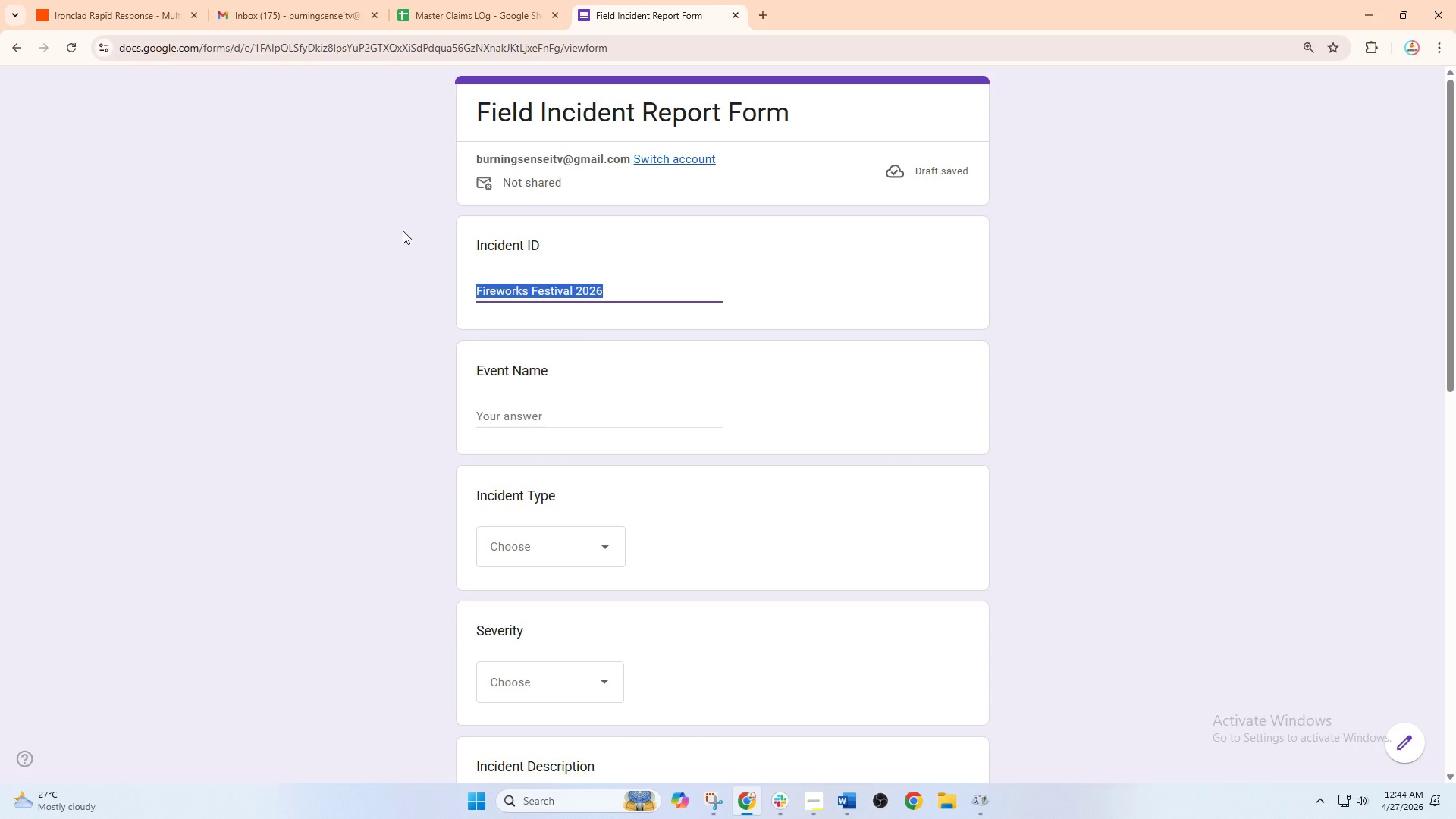 
key(Control+C)
 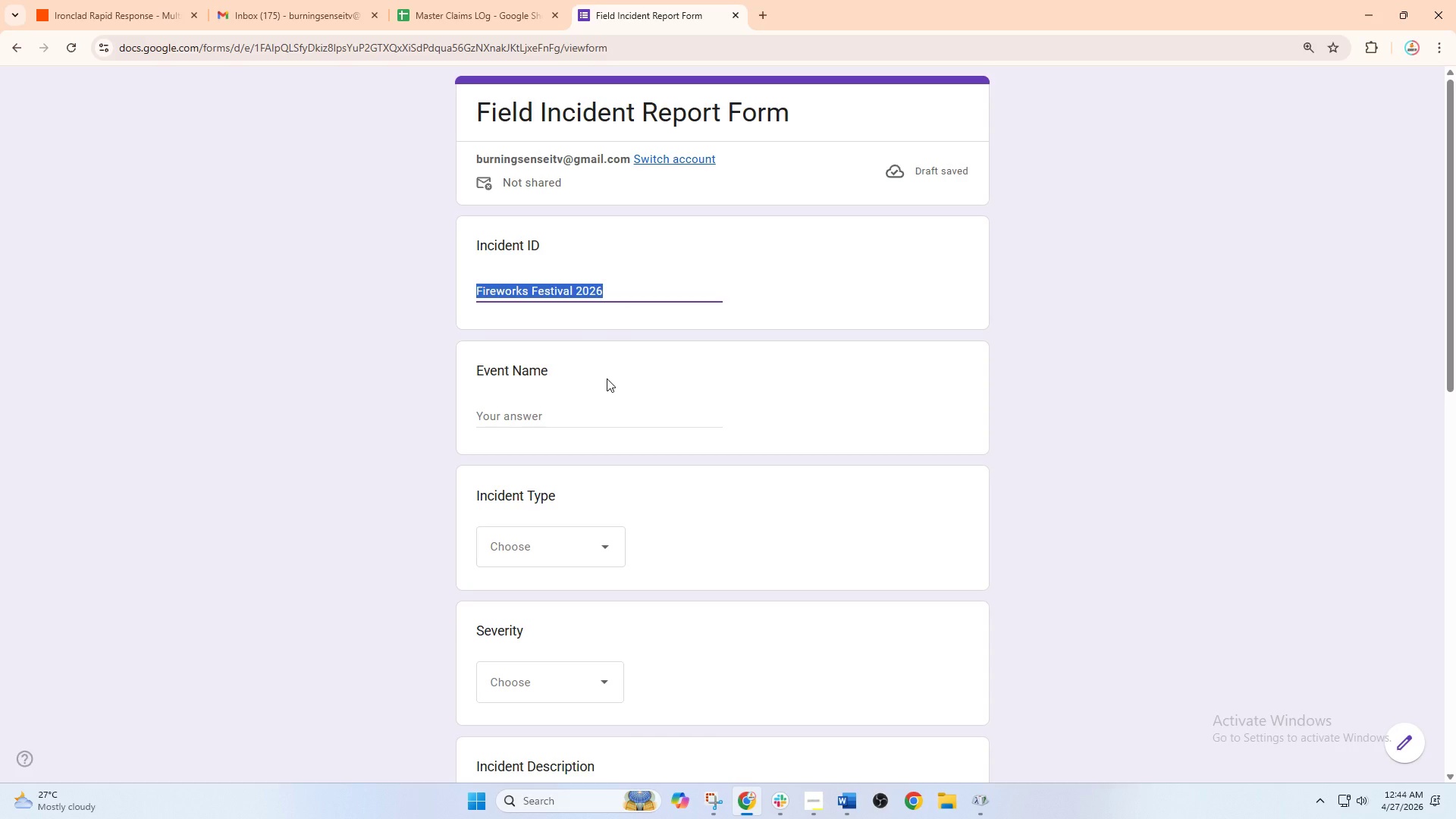 
wait(5.31)
 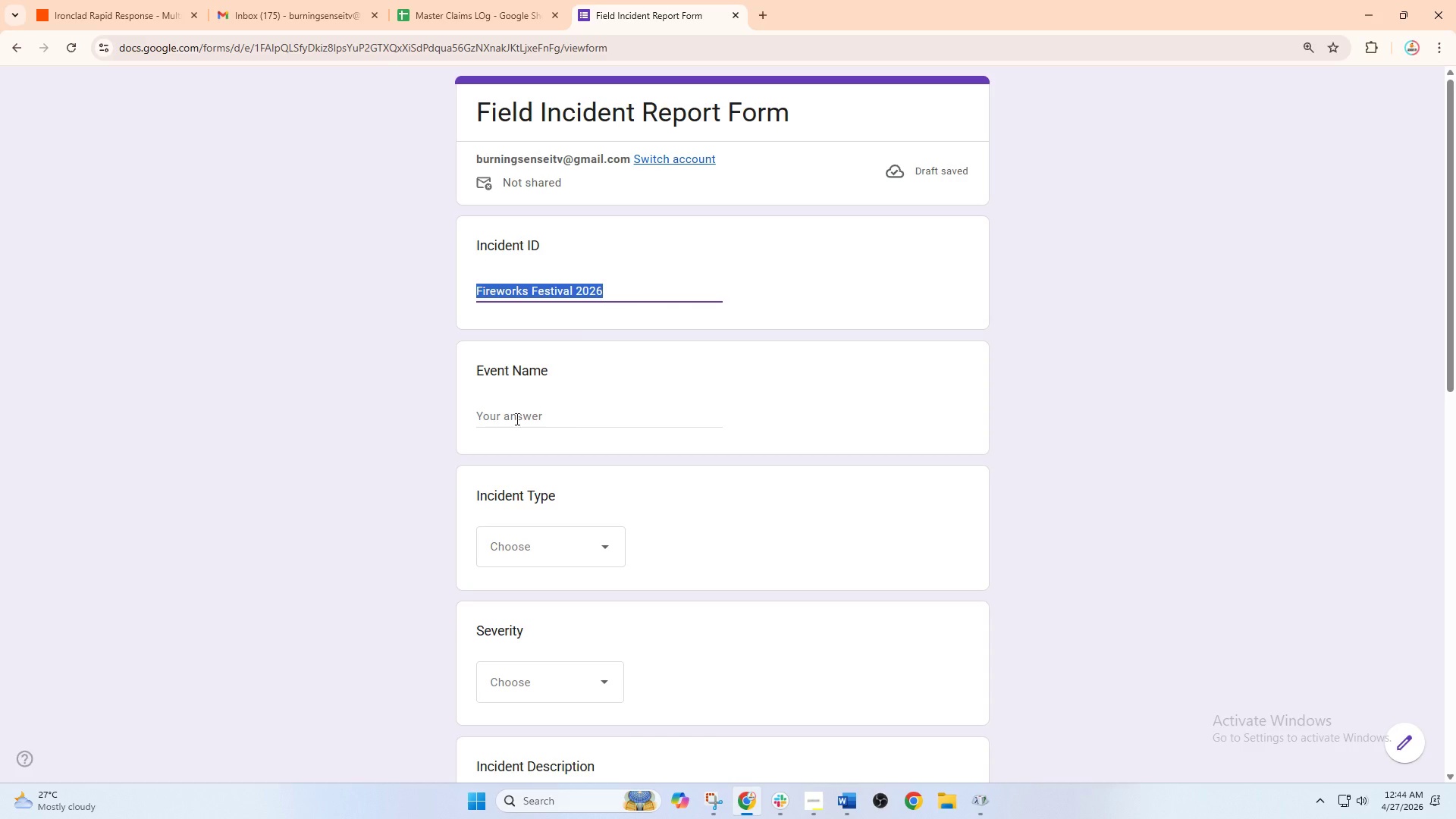 
left_click([592, 397])
 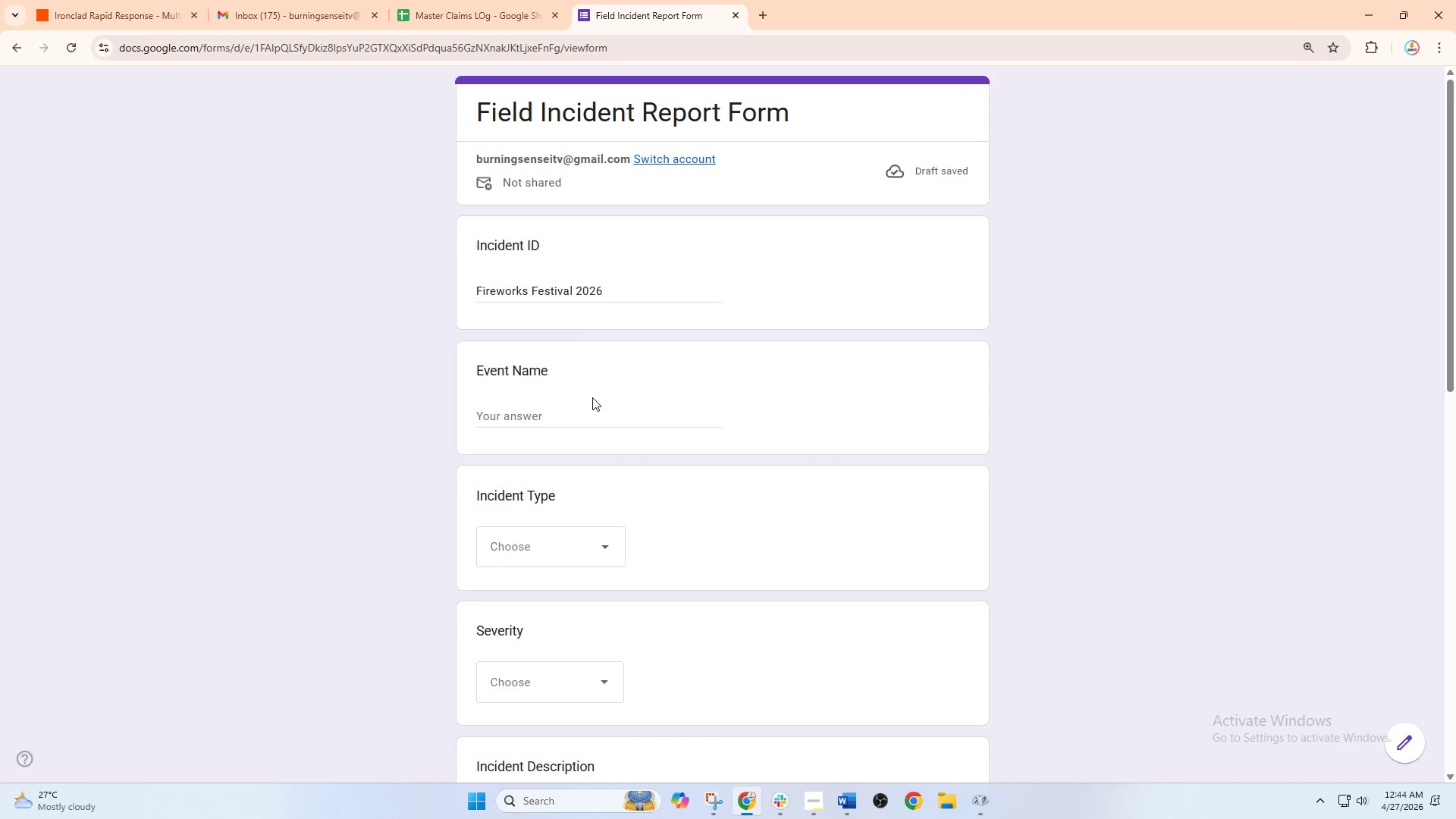 
key(Control+V)
 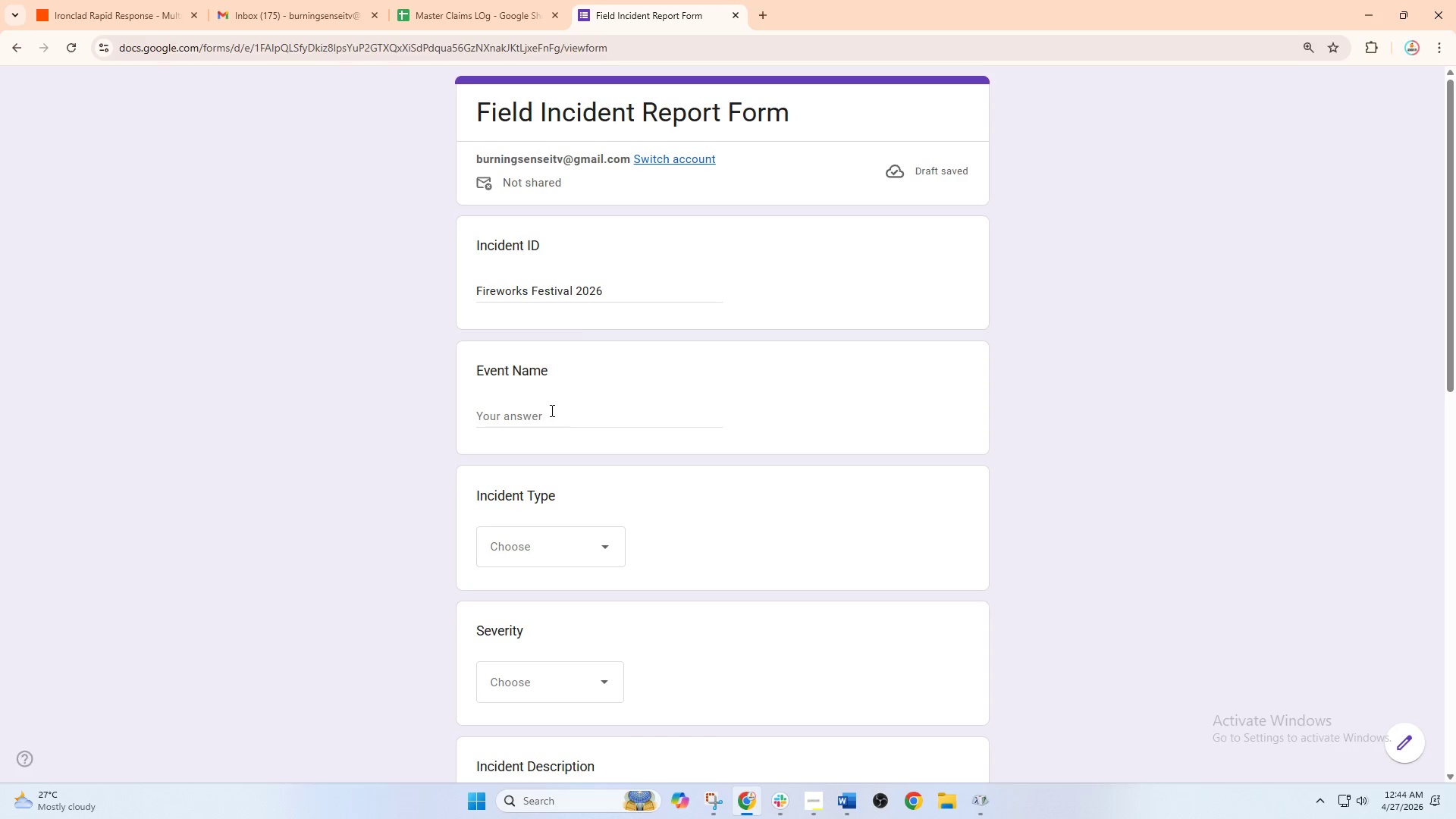 
left_click([551, 410])
 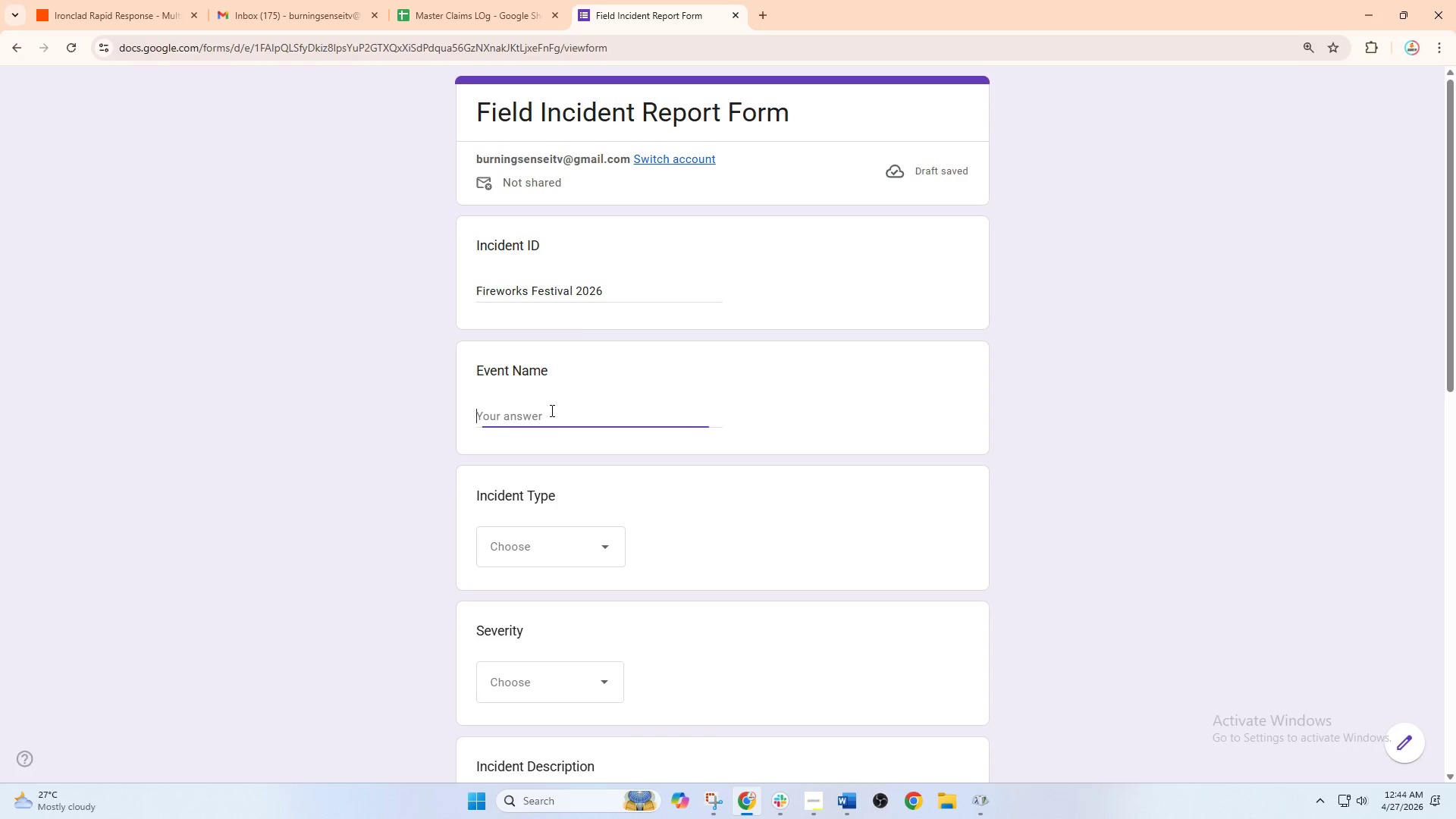 
key(Control+V)
 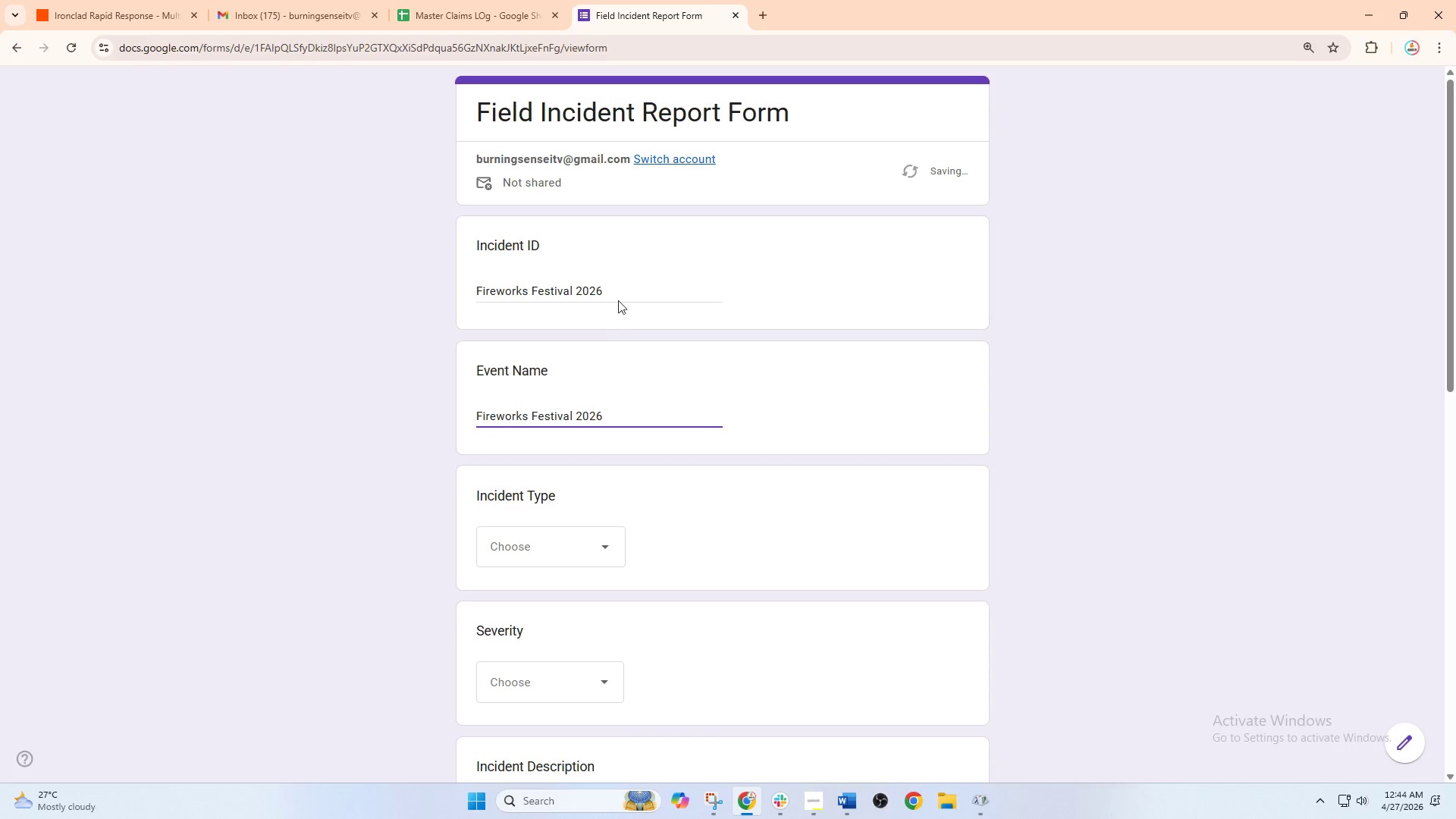 
left_click_drag(start_coordinate=[625, 278], to_coordinate=[604, 274])
 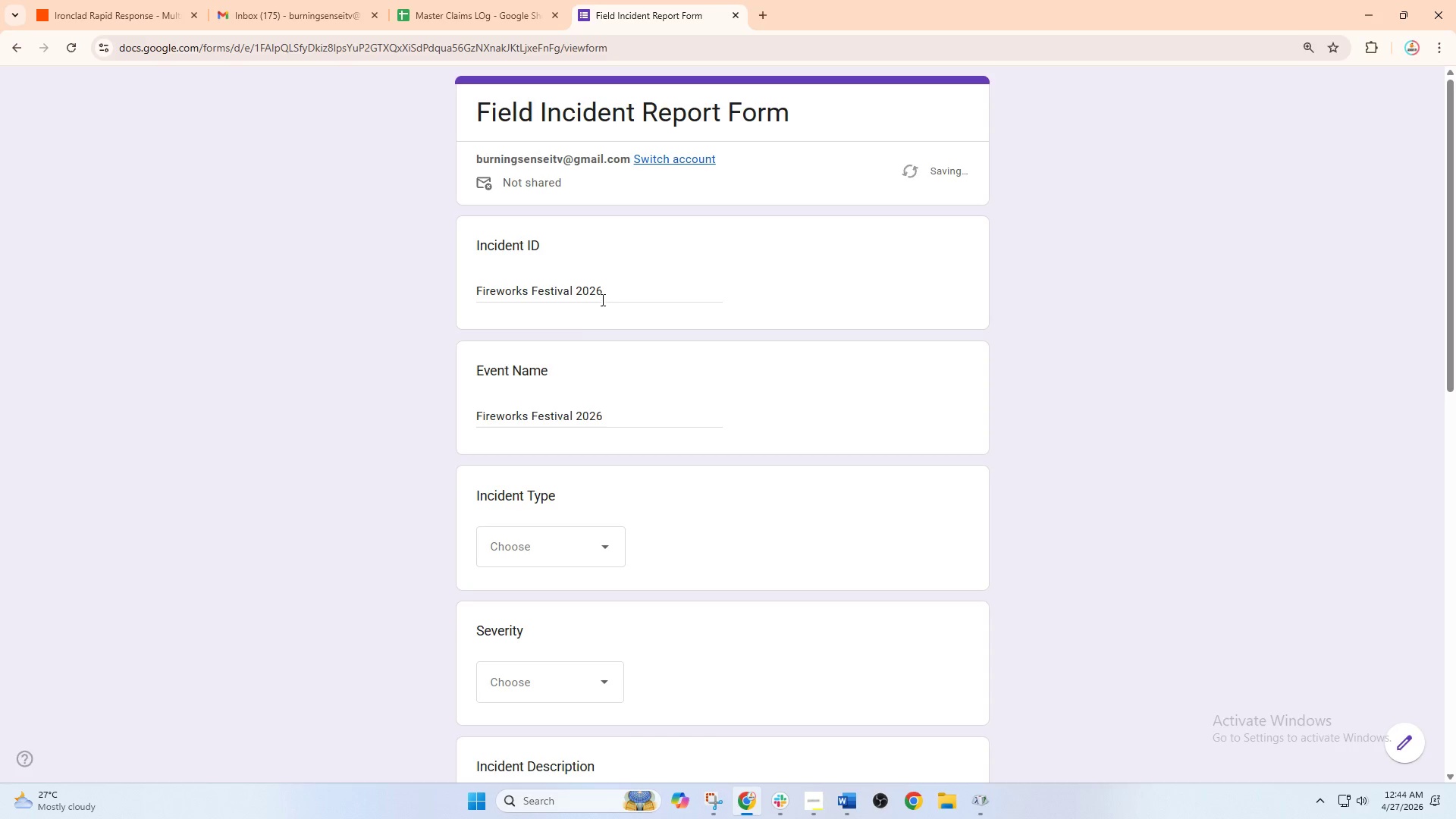 
left_click_drag(start_coordinate=[607, 293], to_coordinate=[431, 225])
 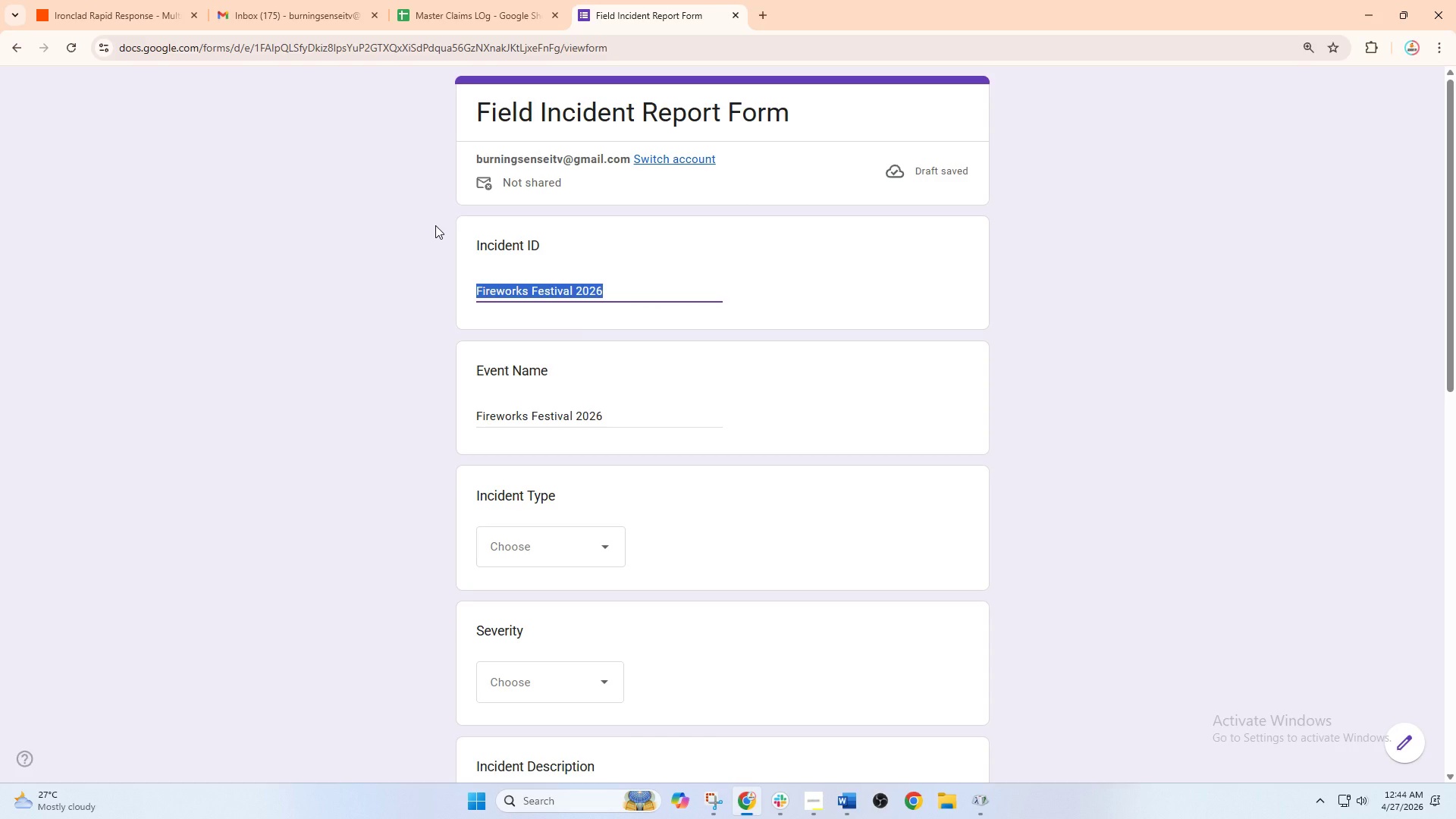 
key(Backspace)
 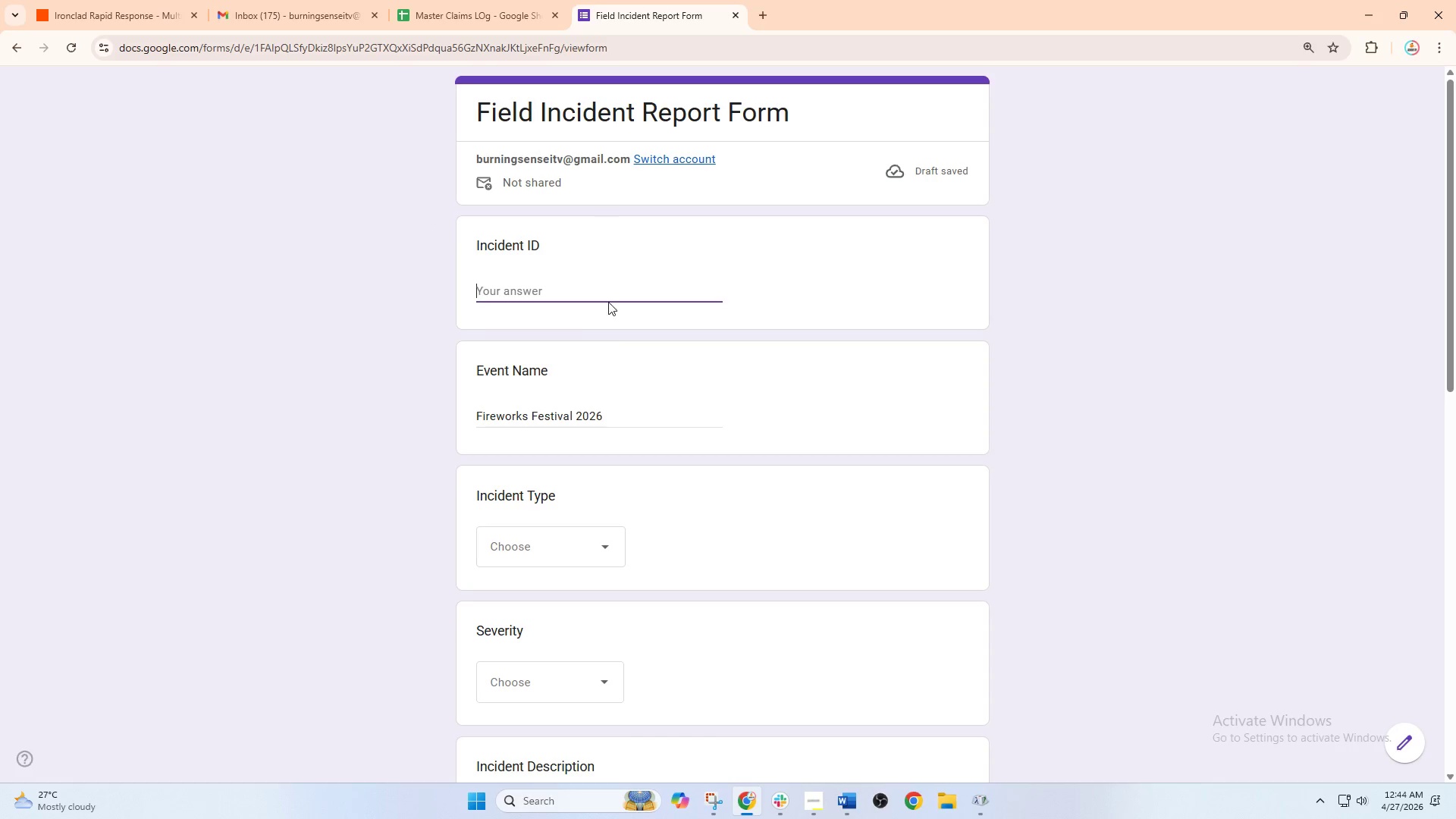 
wait(5.94)
 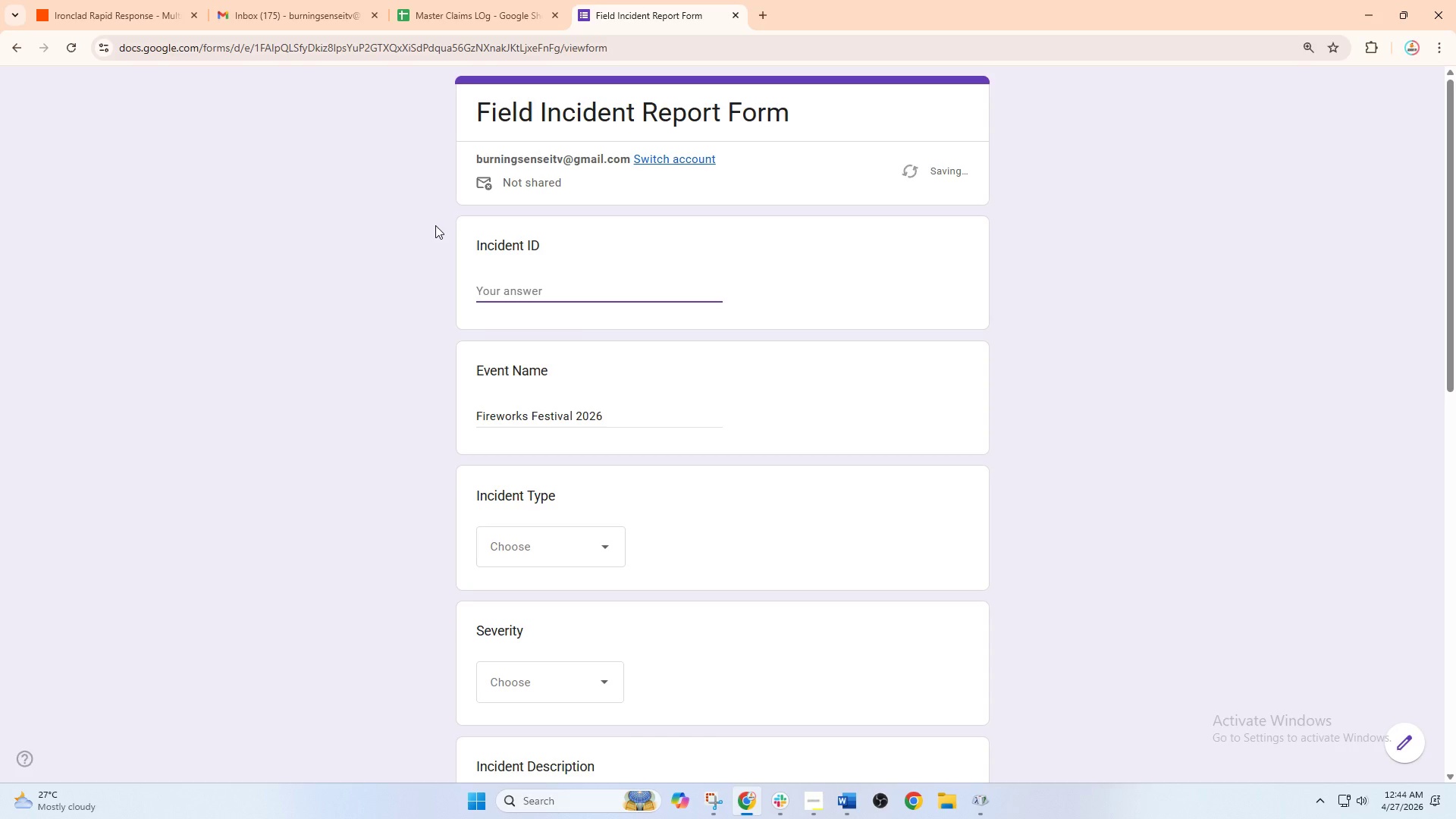 
left_click([531, 555])
 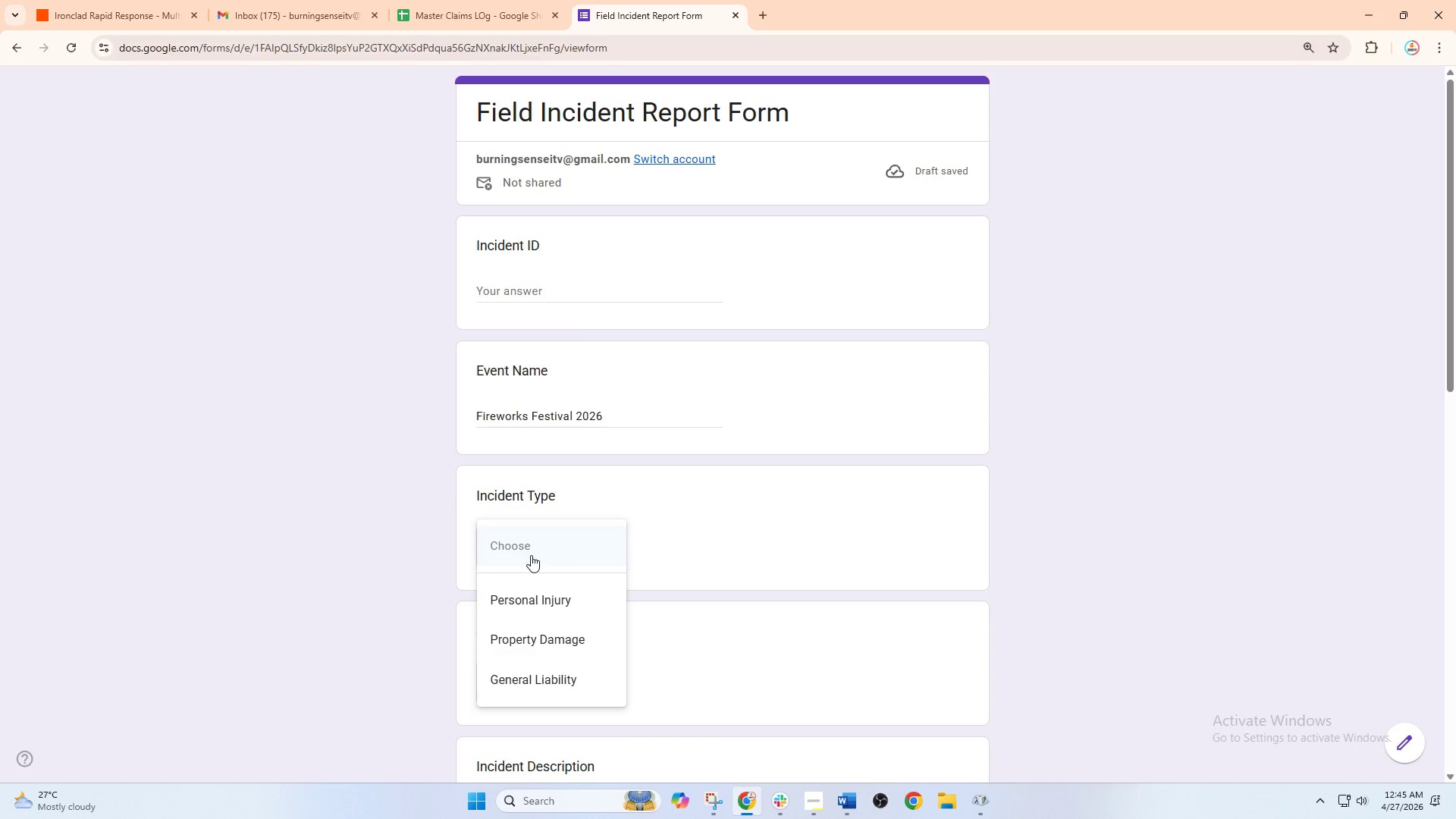 
left_click([532, 615])
 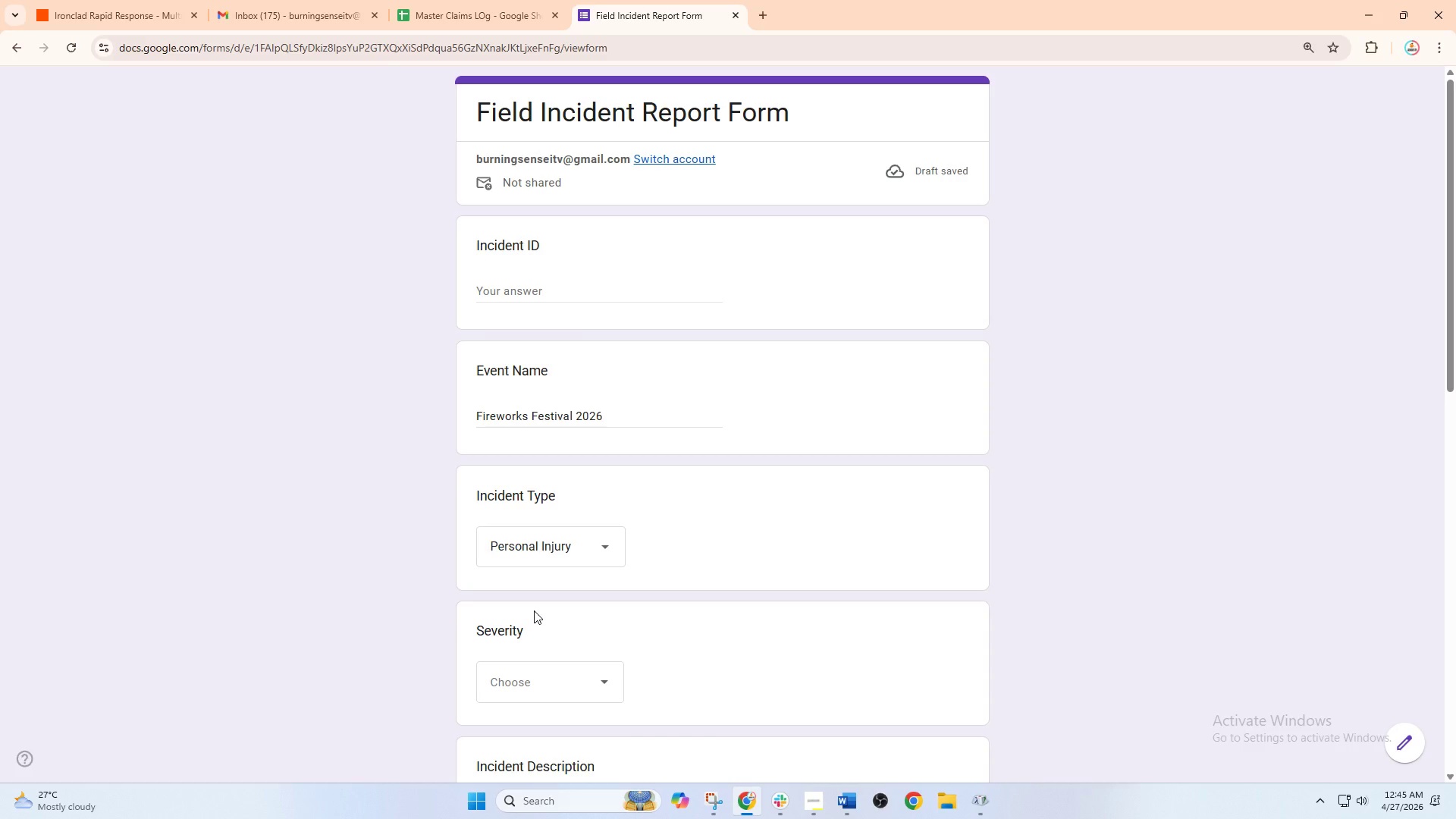 
scroll: coordinate [549, 535], scroll_direction: down, amount: 1.0
 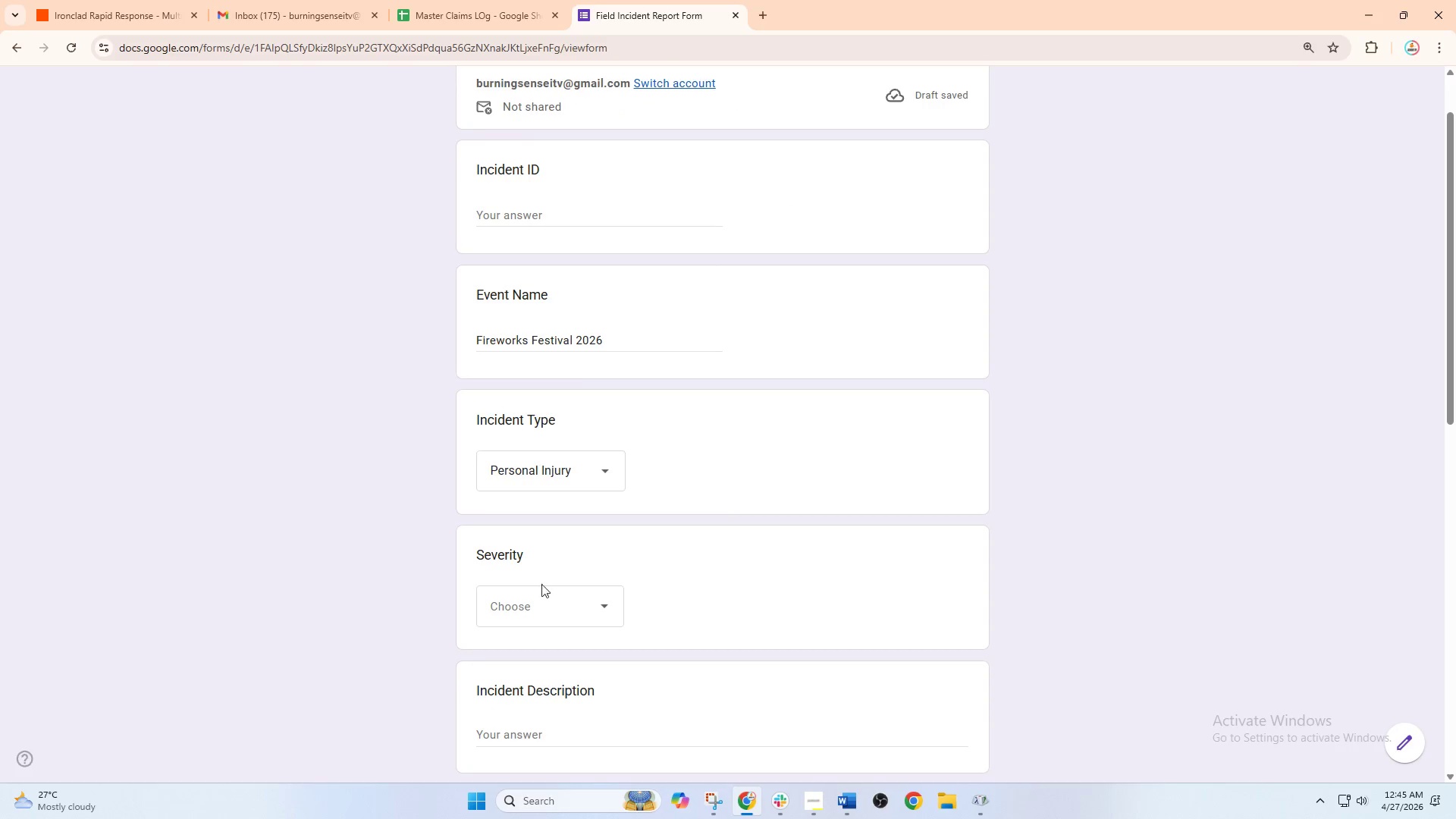 
left_click([544, 597])
 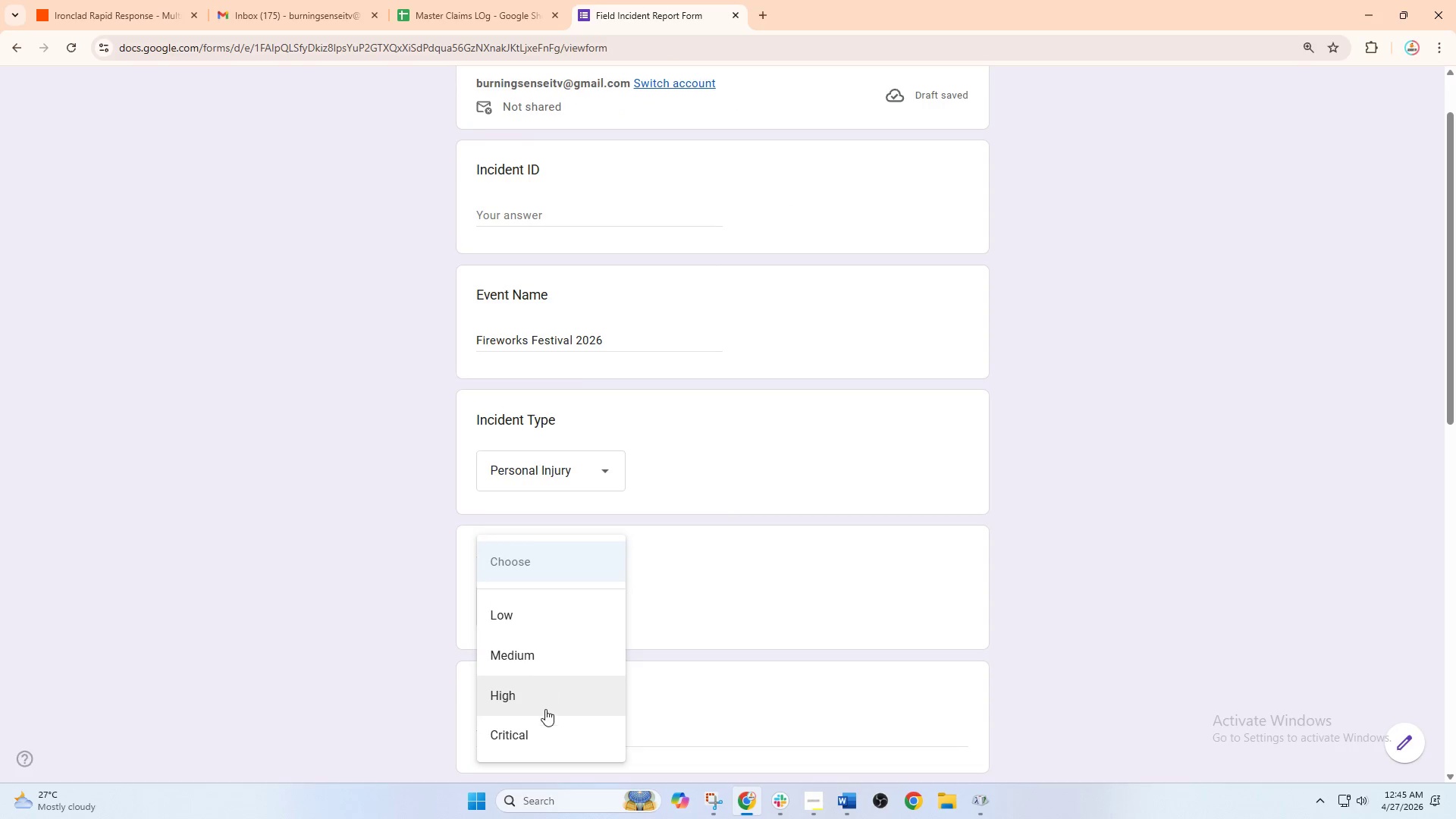 
left_click([542, 727])
 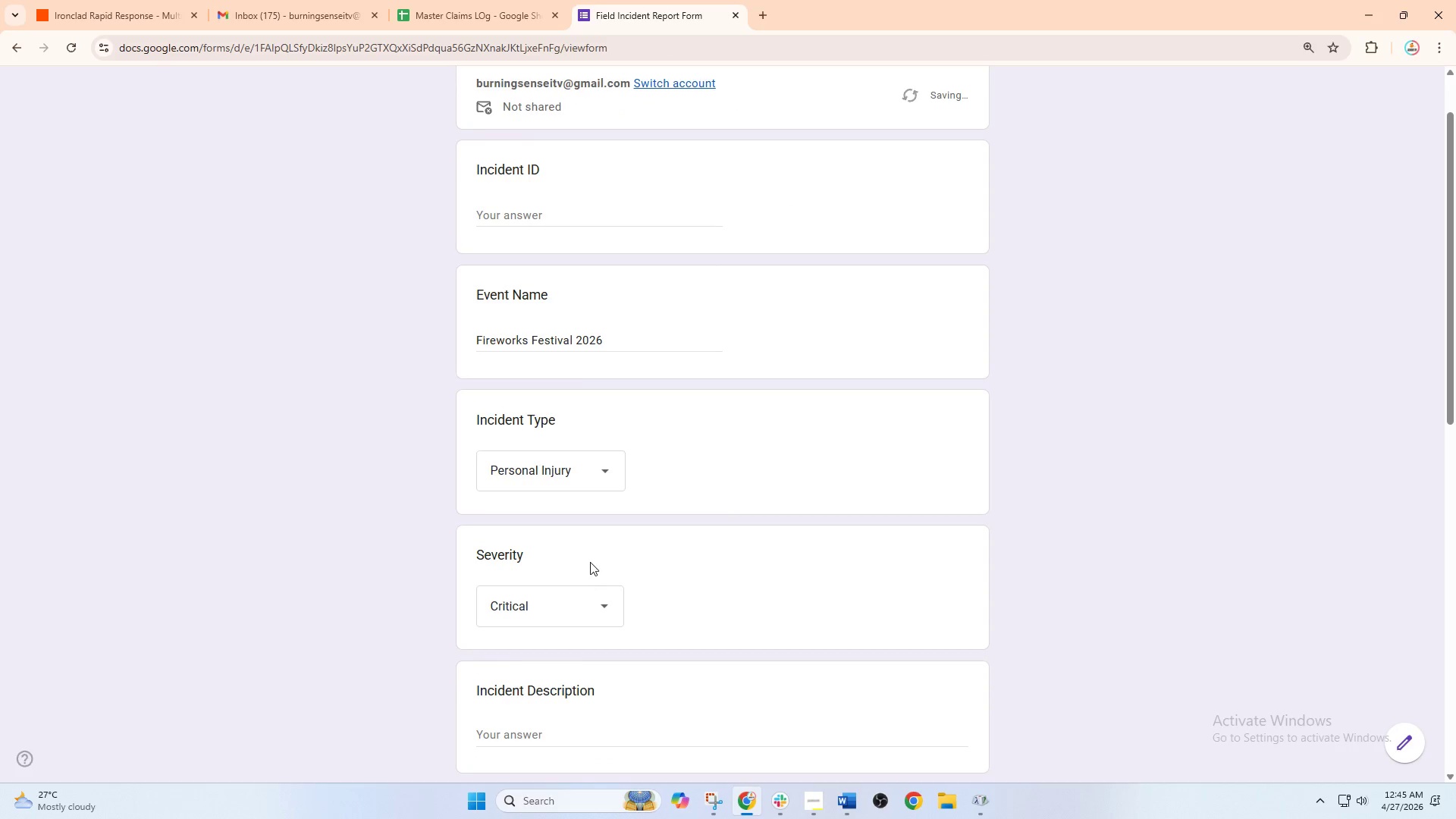 
scroll: coordinate [590, 562], scroll_direction: down, amount: 1.0
 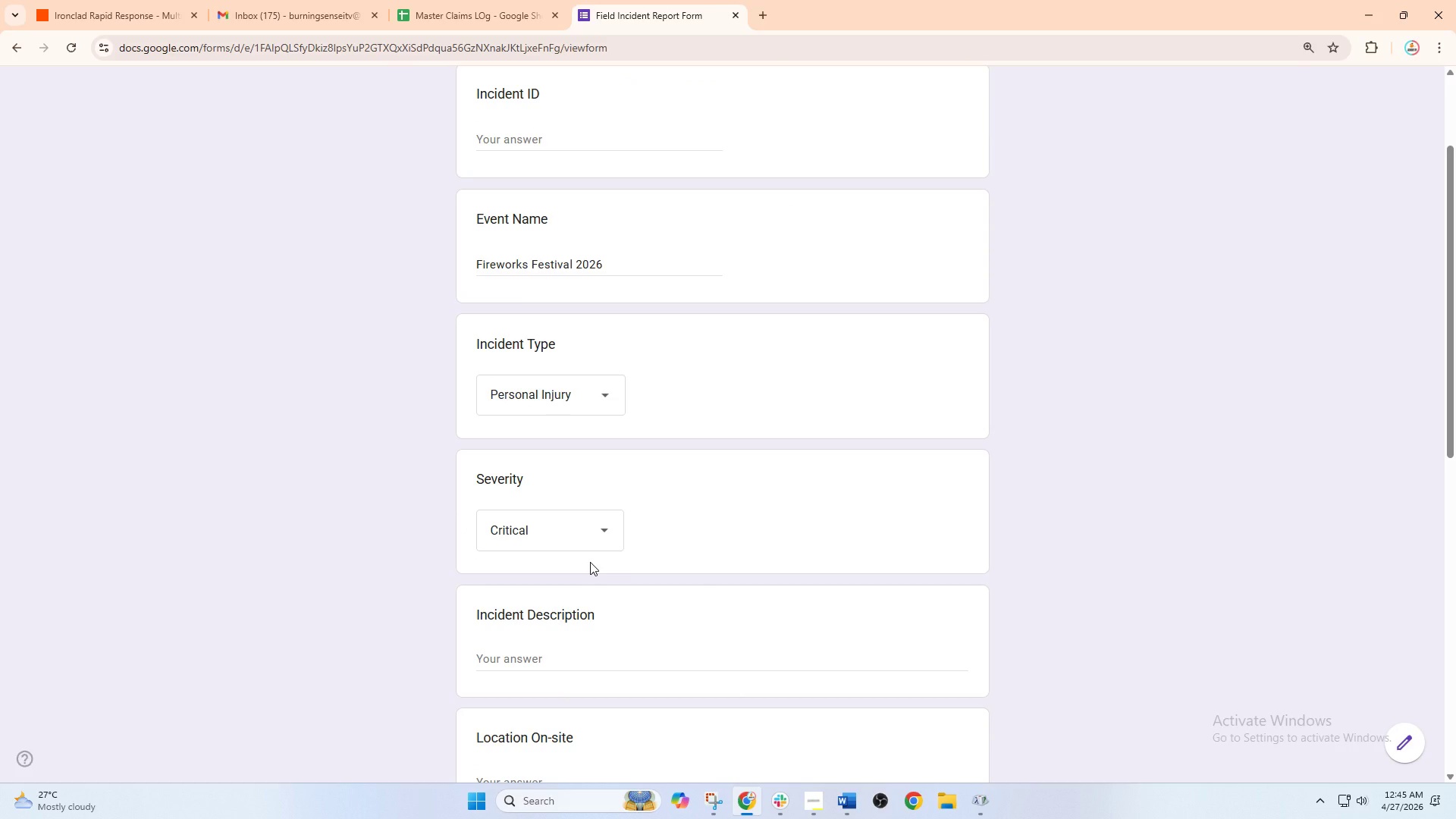 
scroll: coordinate [590, 562], scroll_direction: up, amount: 1.0
 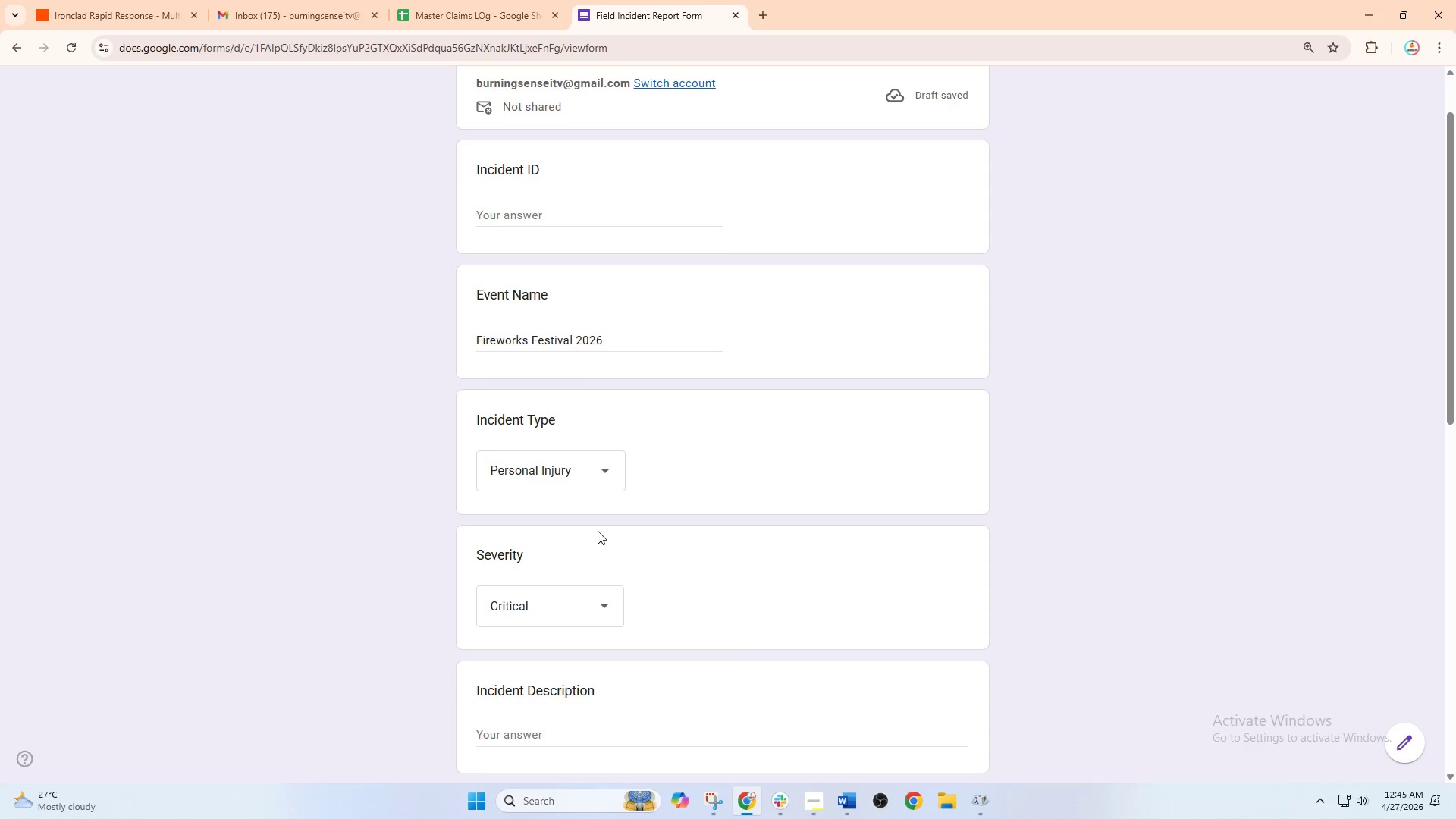 
wait(5.14)
 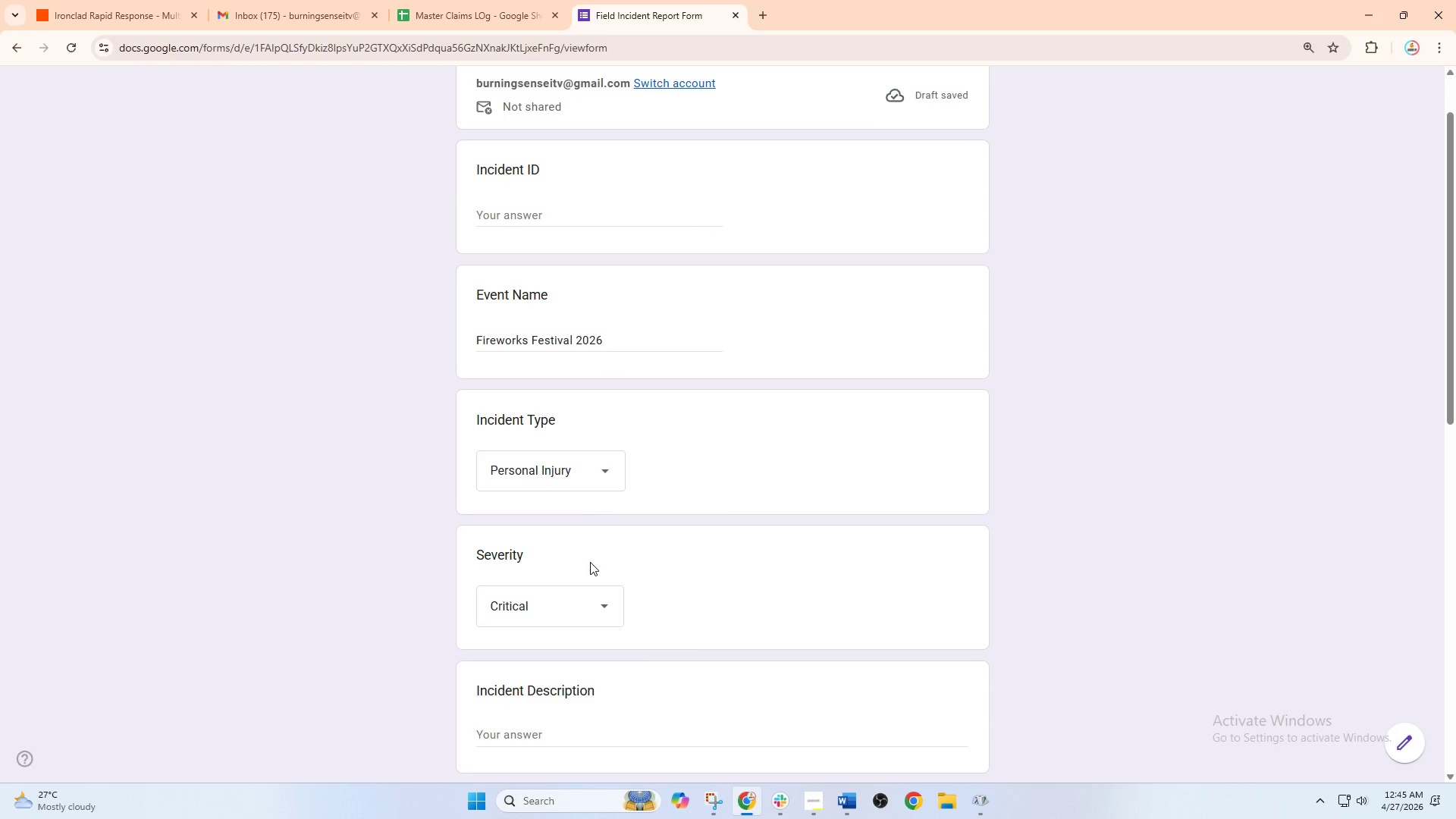 
left_click([555, 210])
 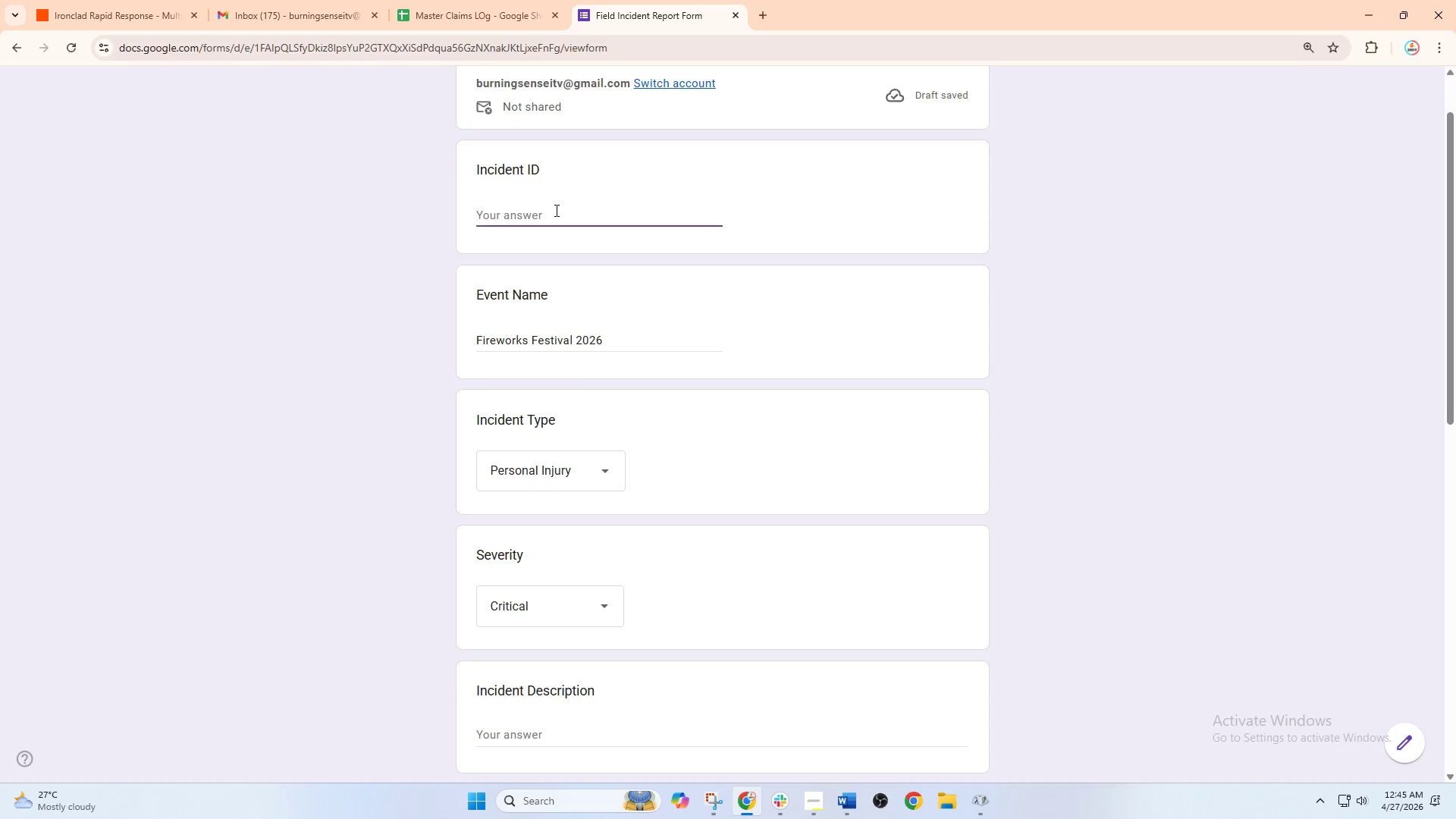 
type(INC-2029-201)
 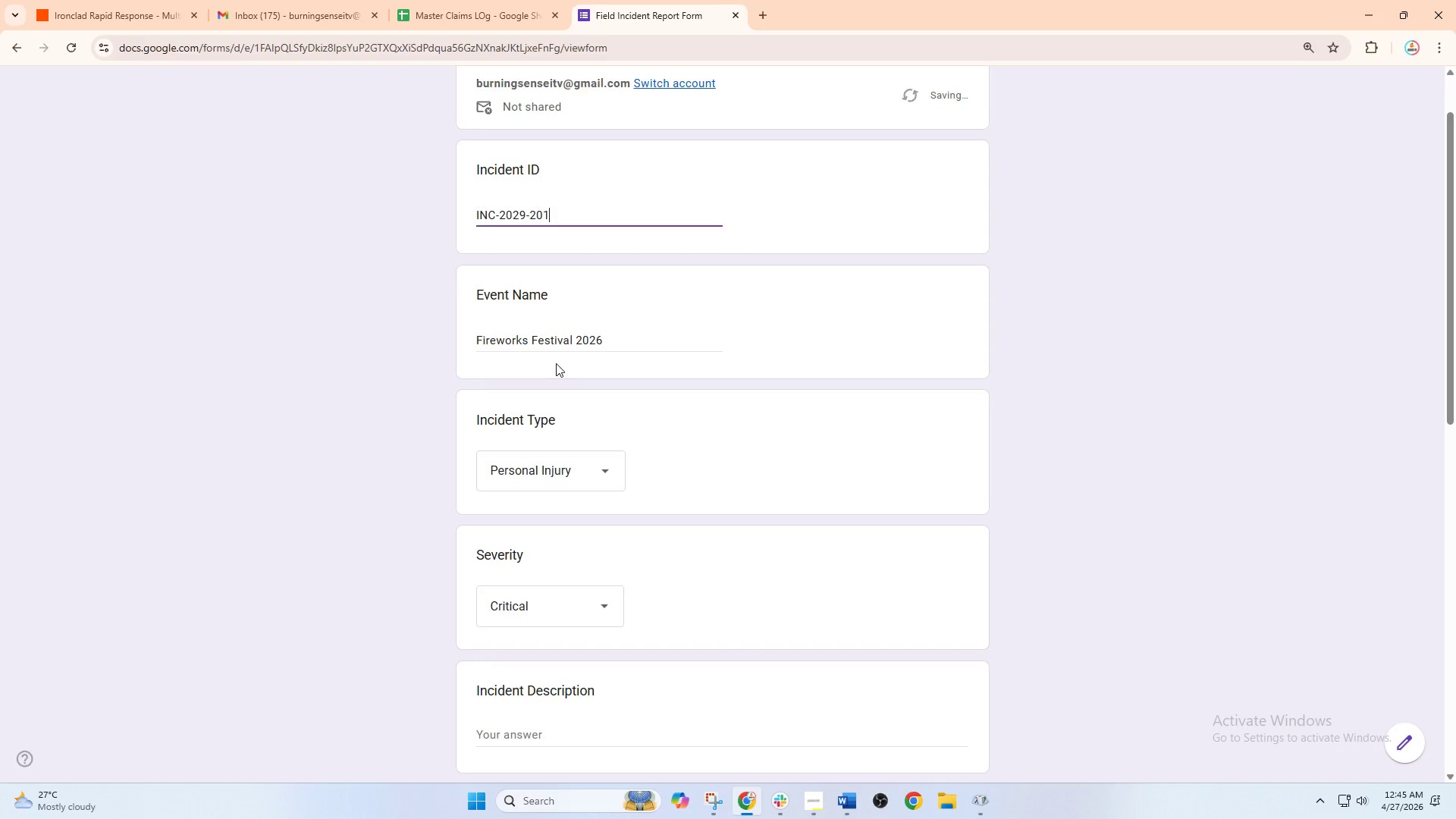 
scroll: coordinate [556, 375], scroll_direction: down, amount: 2.0
 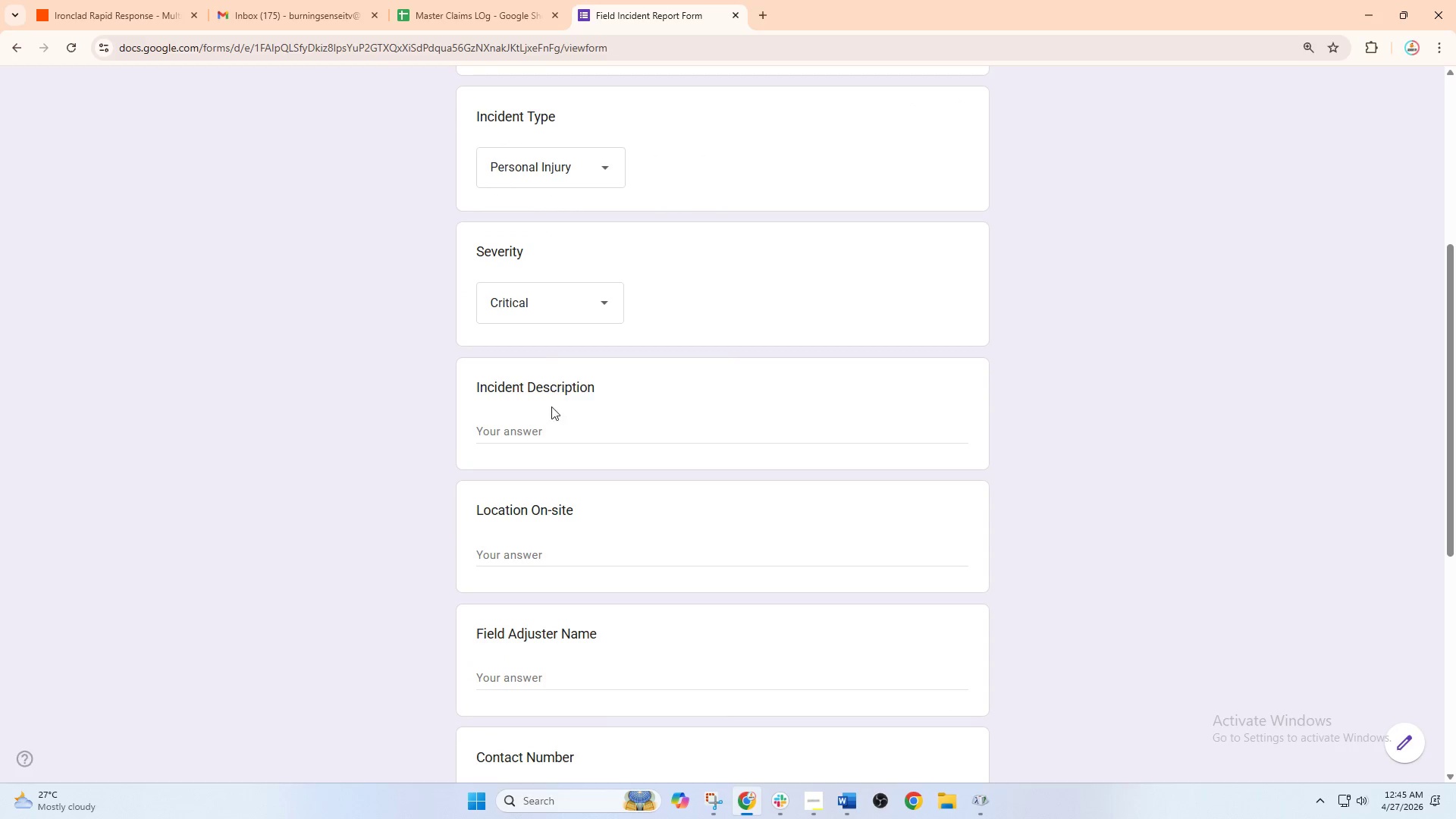 
left_click([542, 435])
 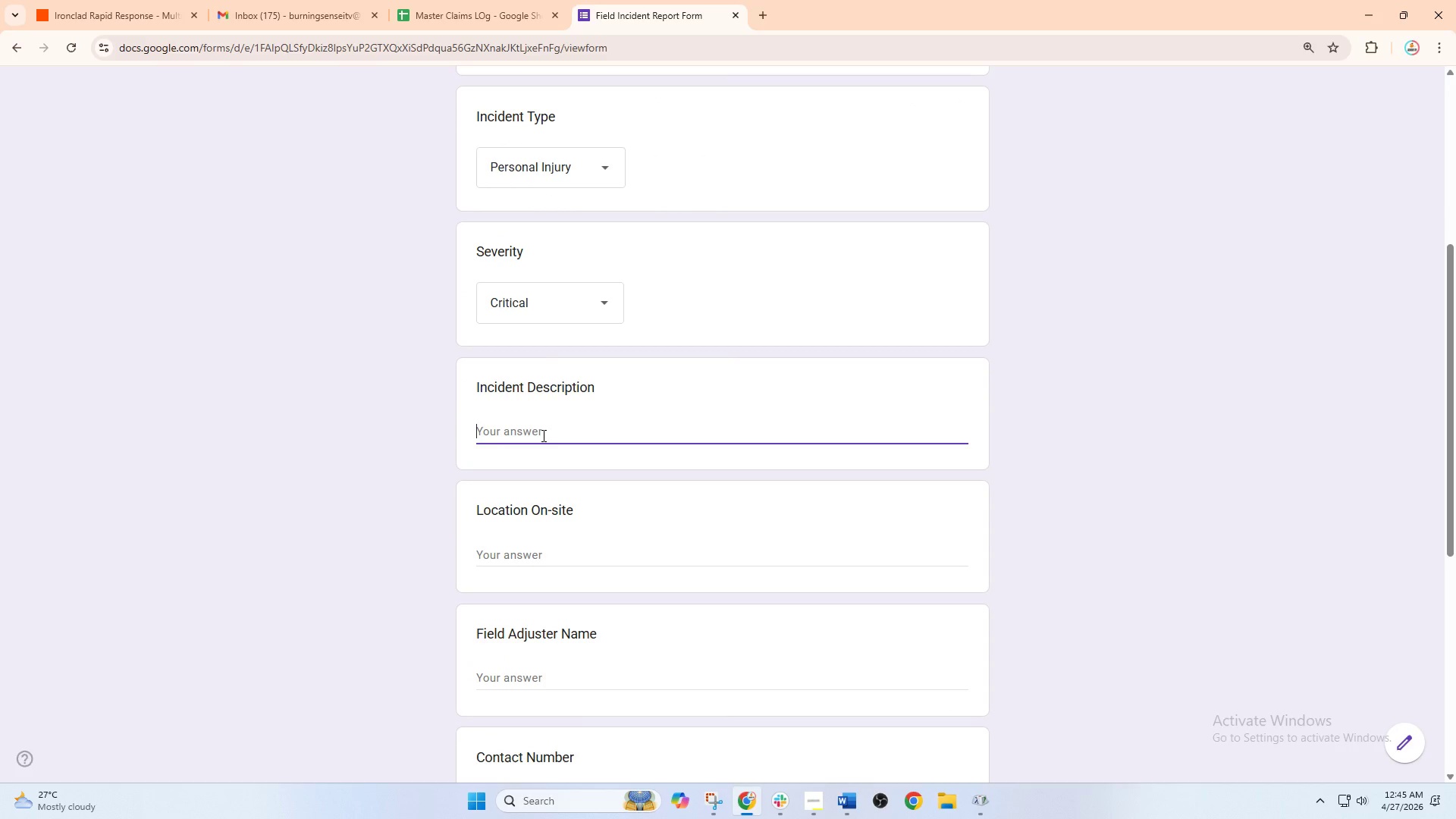 
type(Guest was struck by falling)
 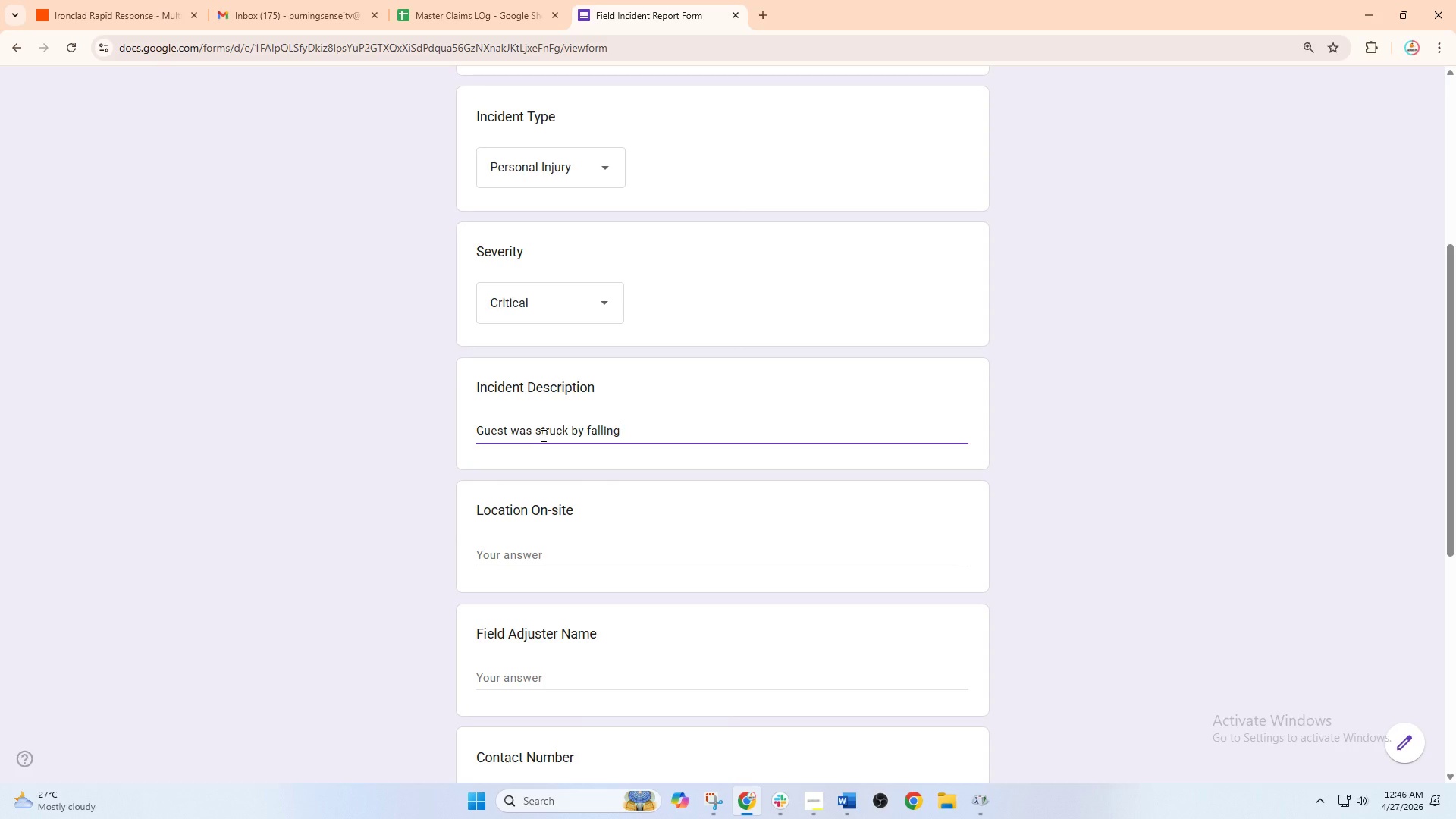 
wait(54.98)
 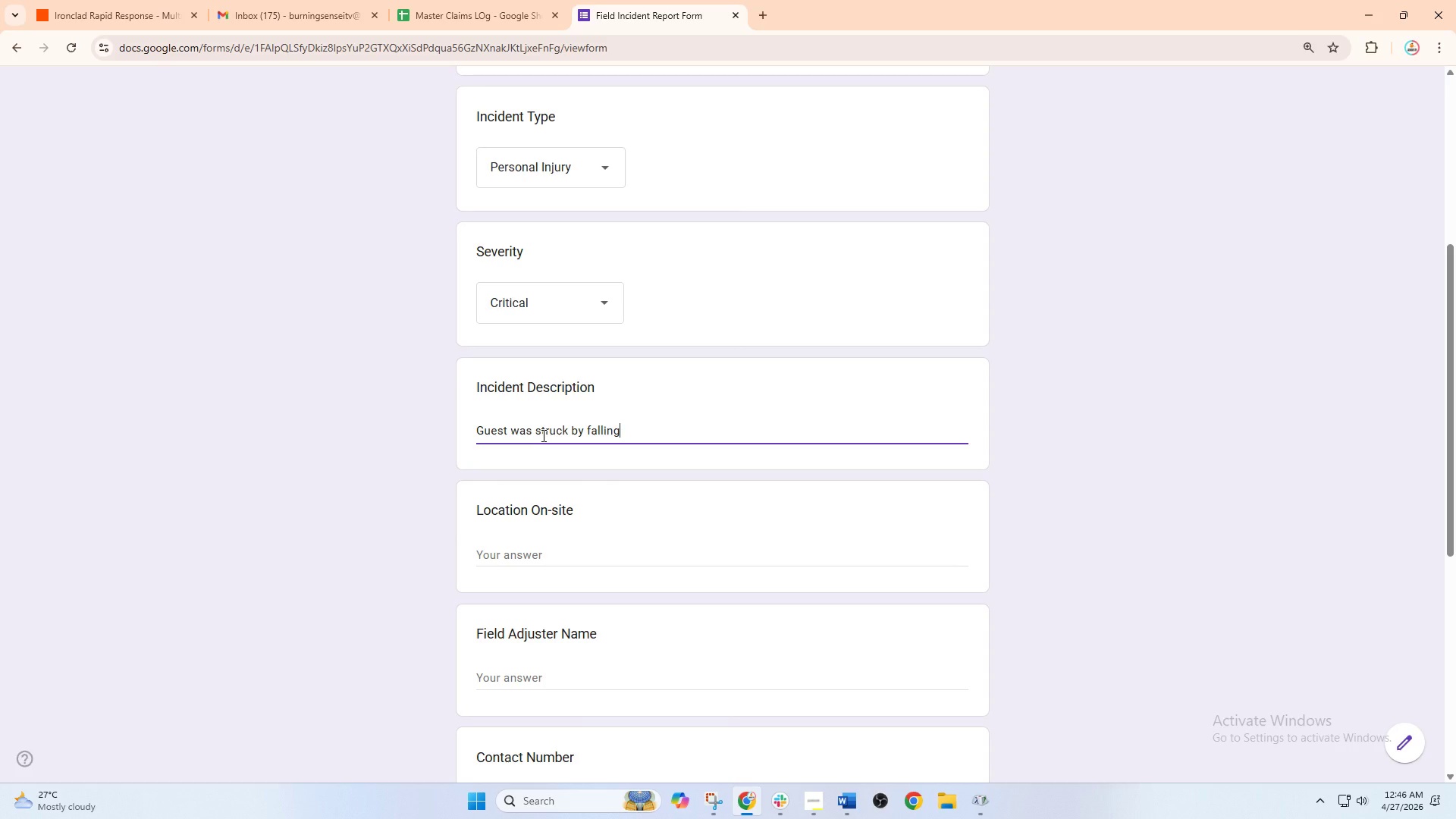 
type( pyrotechnic debris during the firewoks )
key(Backspace)
key(Backspace)
key(Backspace)
type(rks )
 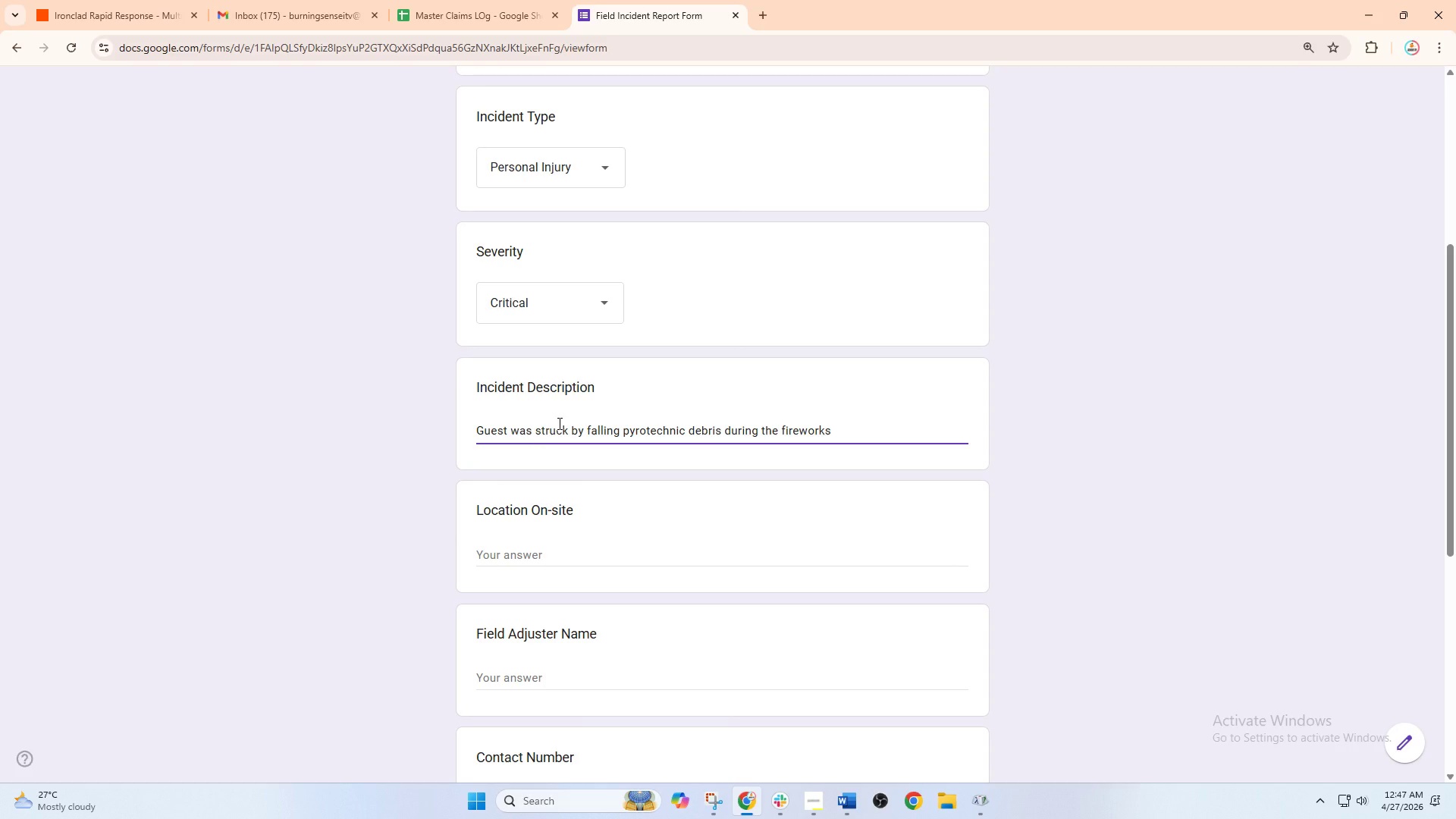 
type(finale and susr)
key(Backspace)
type(taained )
 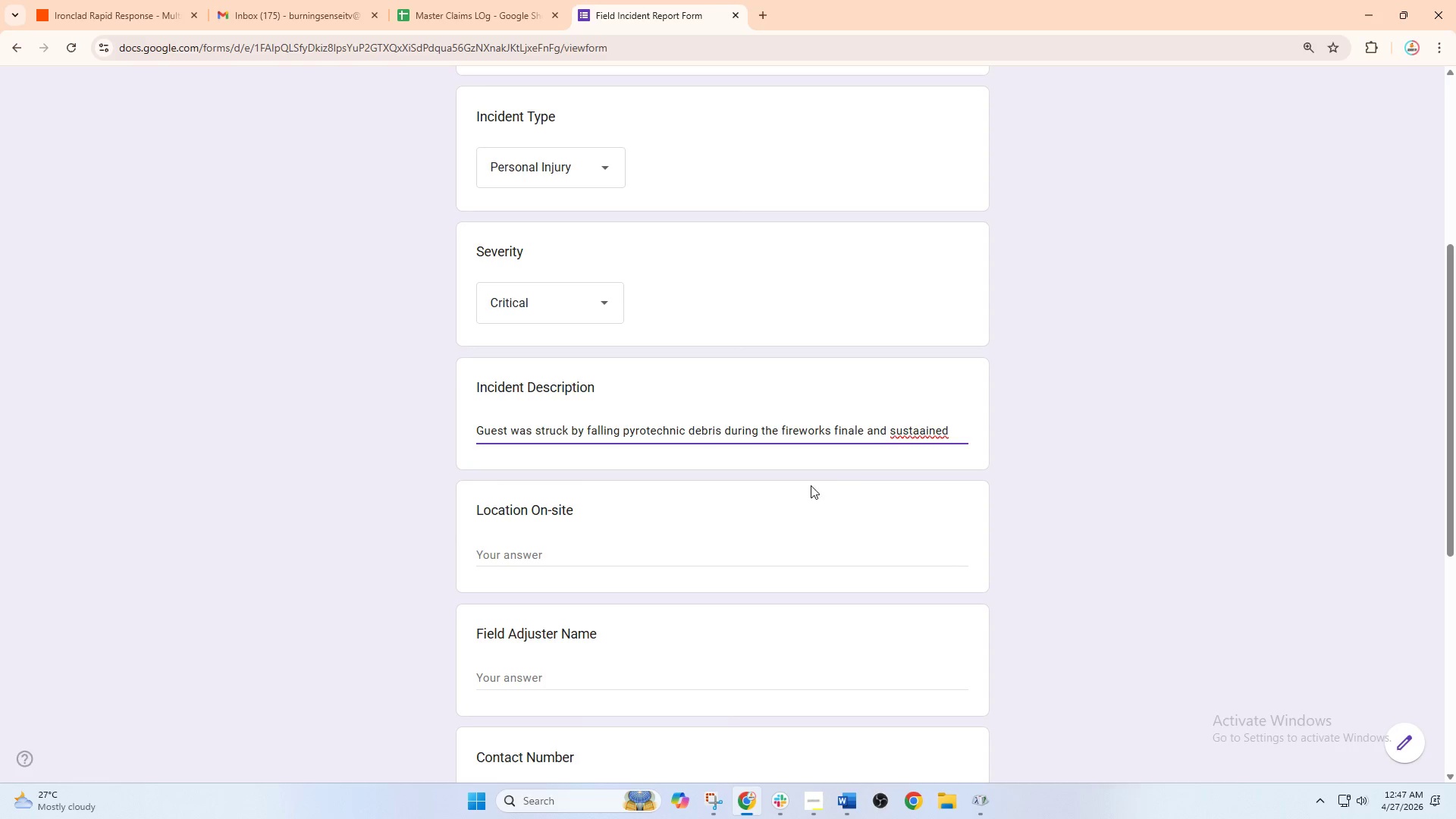 
right_click([895, 425])
 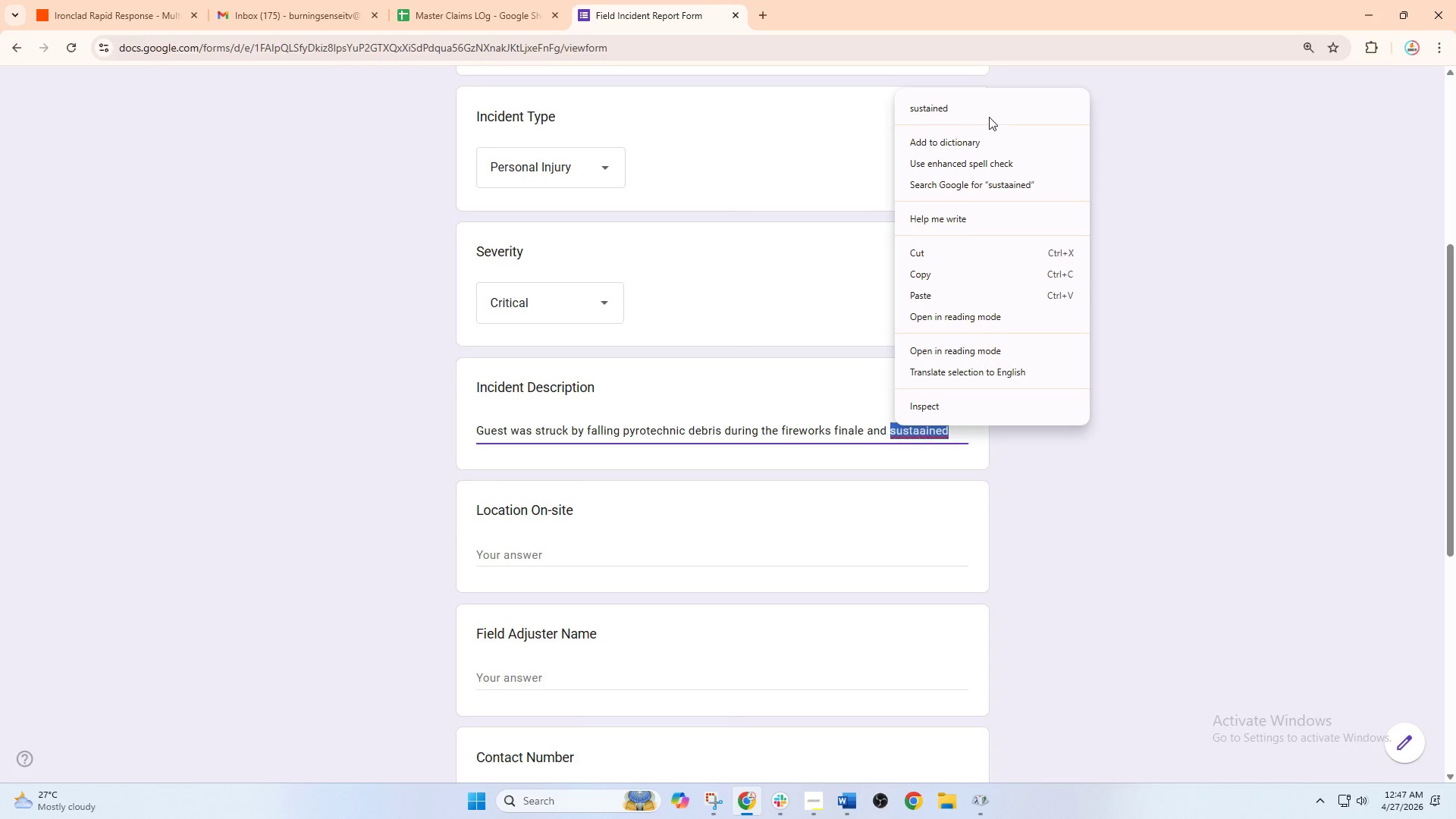 
left_click([993, 108])
 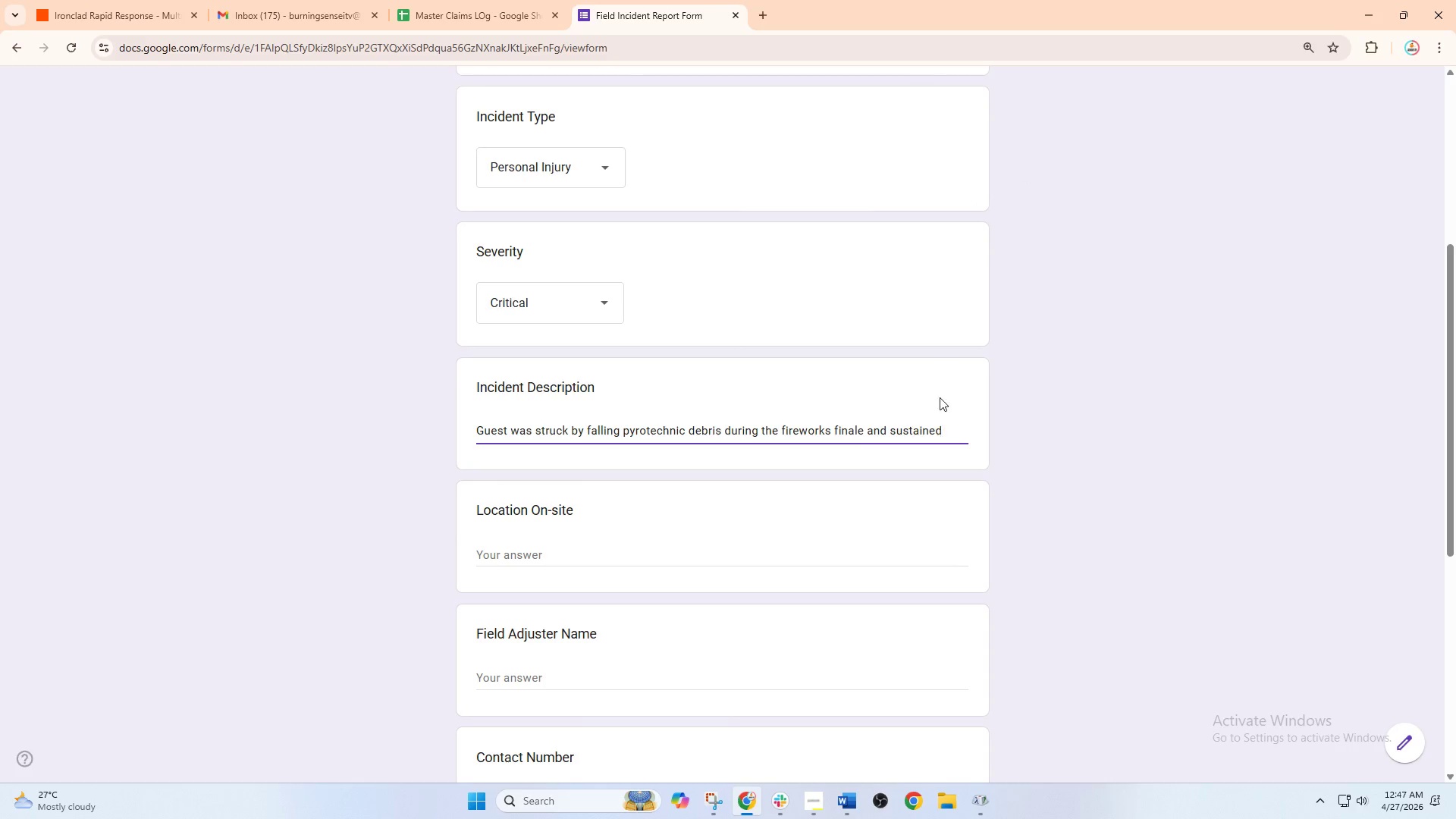 
type( a sserious head injury )
 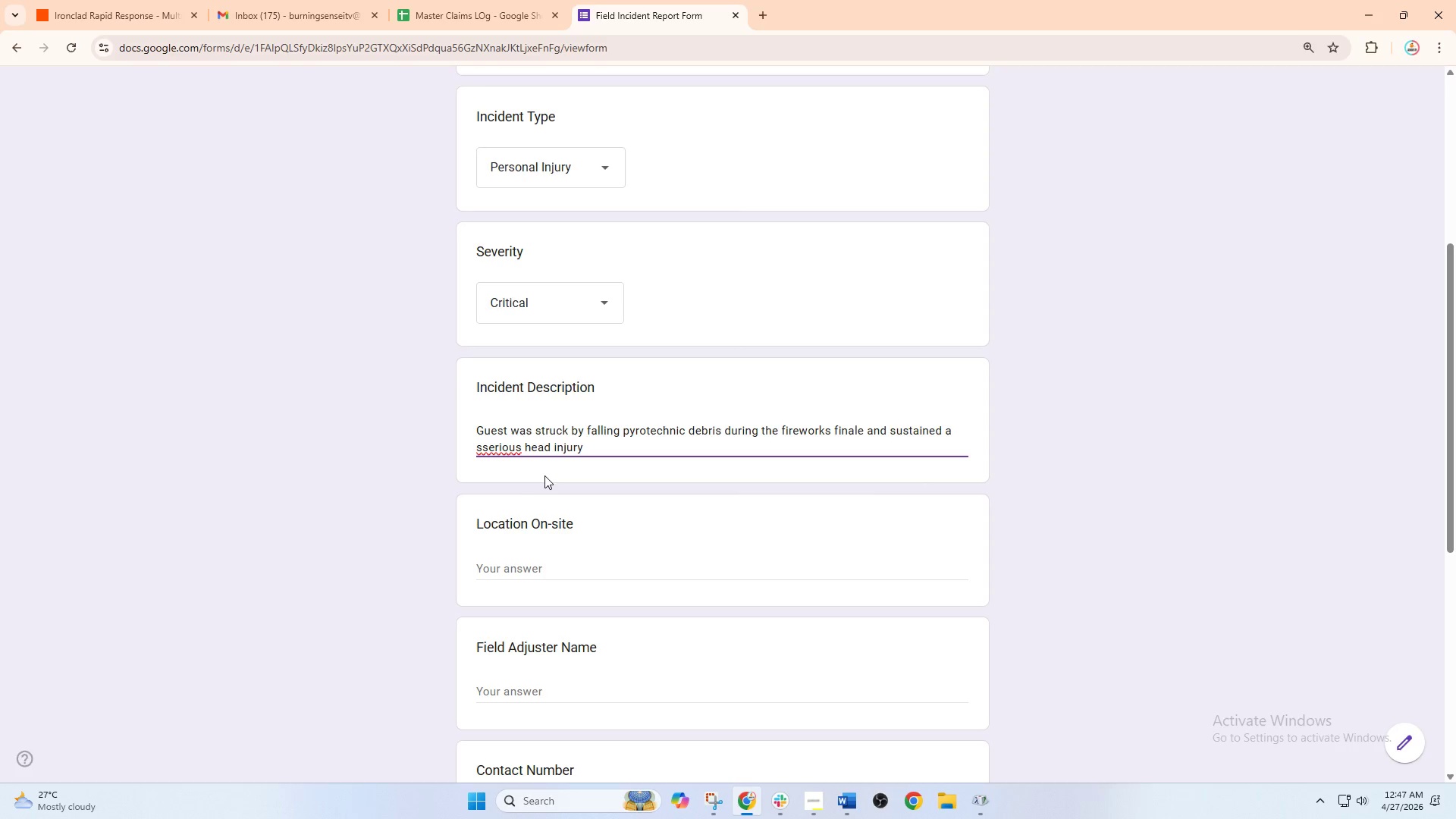 
right_click([508, 444])
 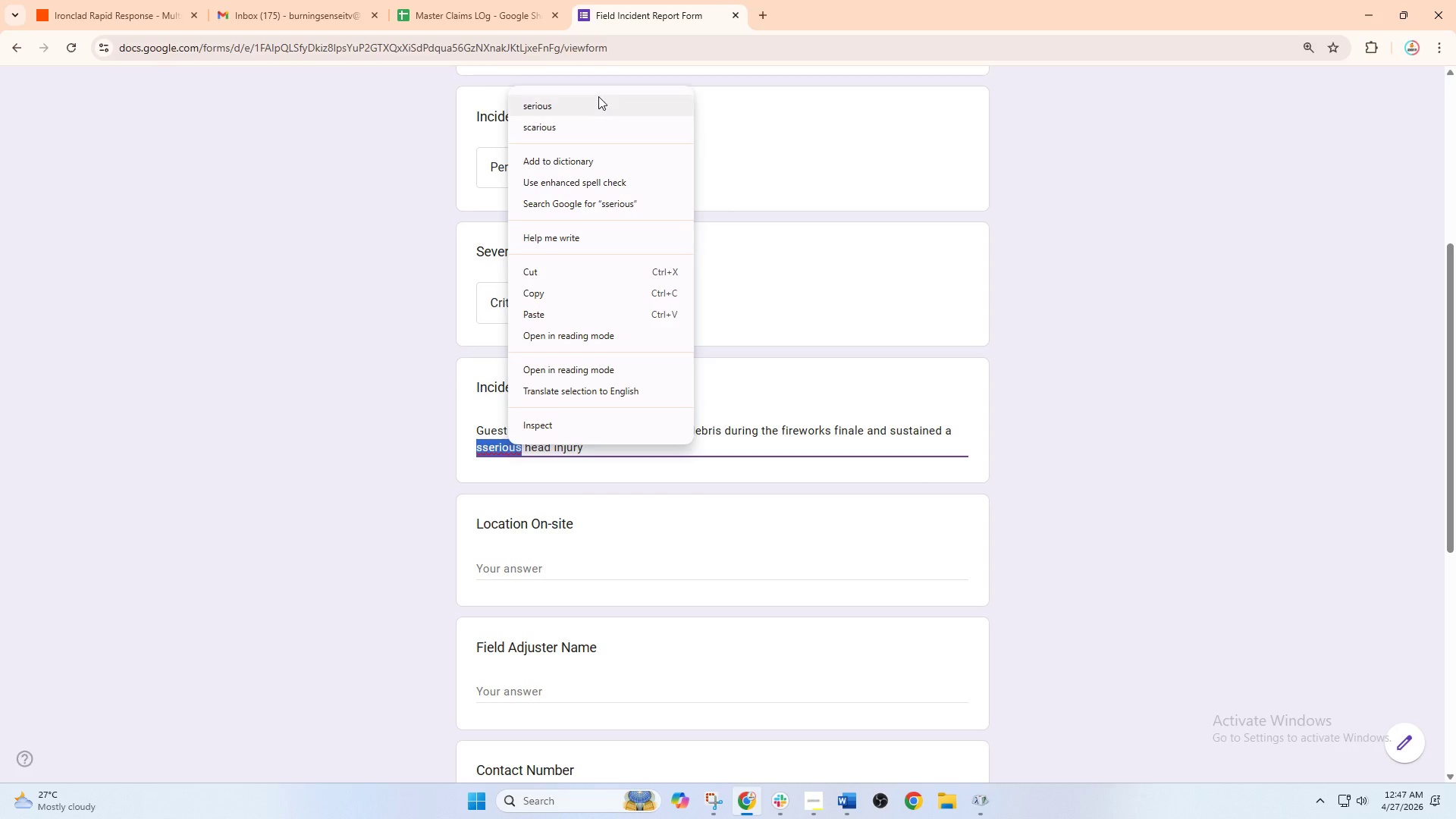 
left_click([592, 106])
 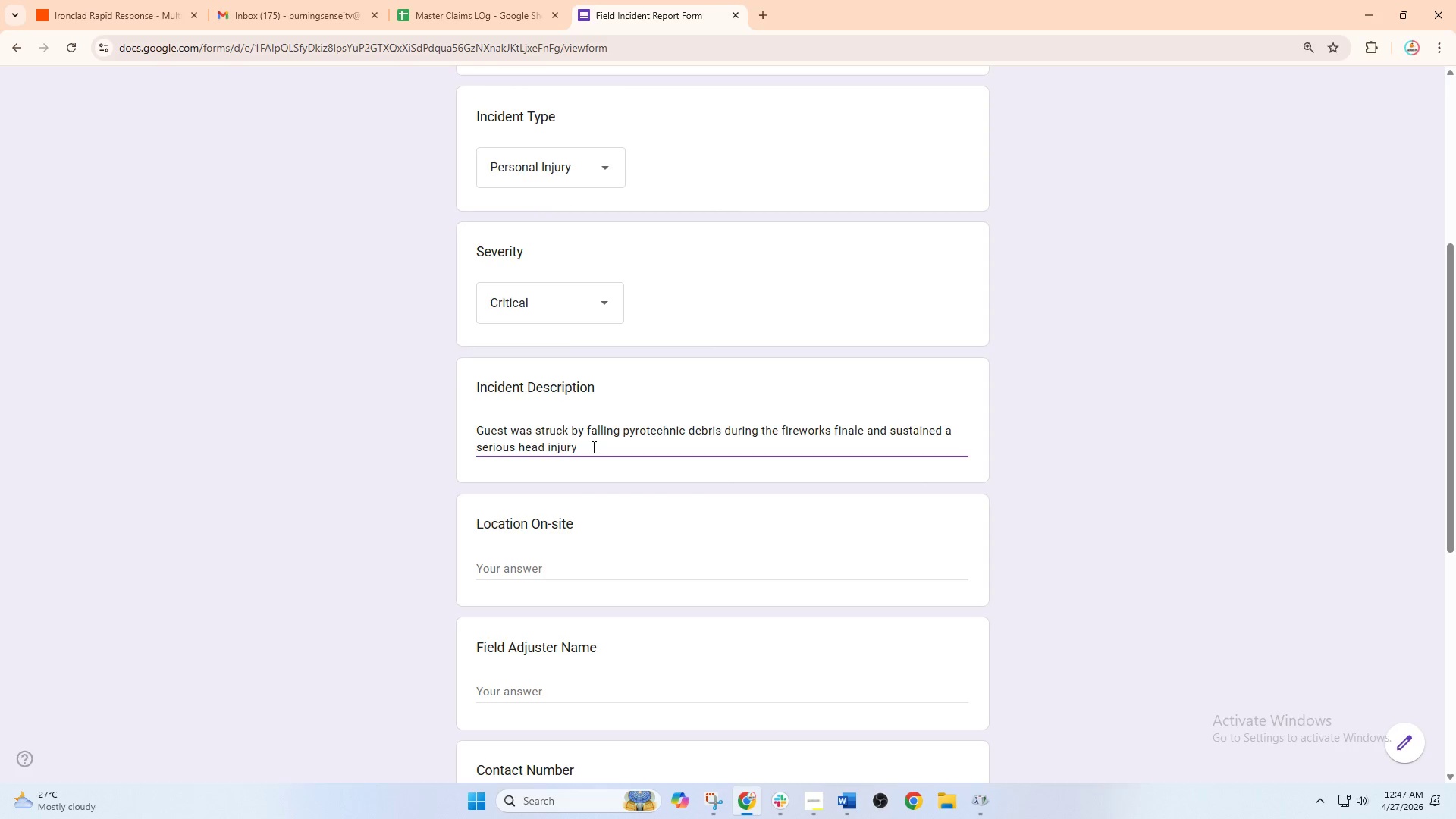 
left_click([595, 454])
 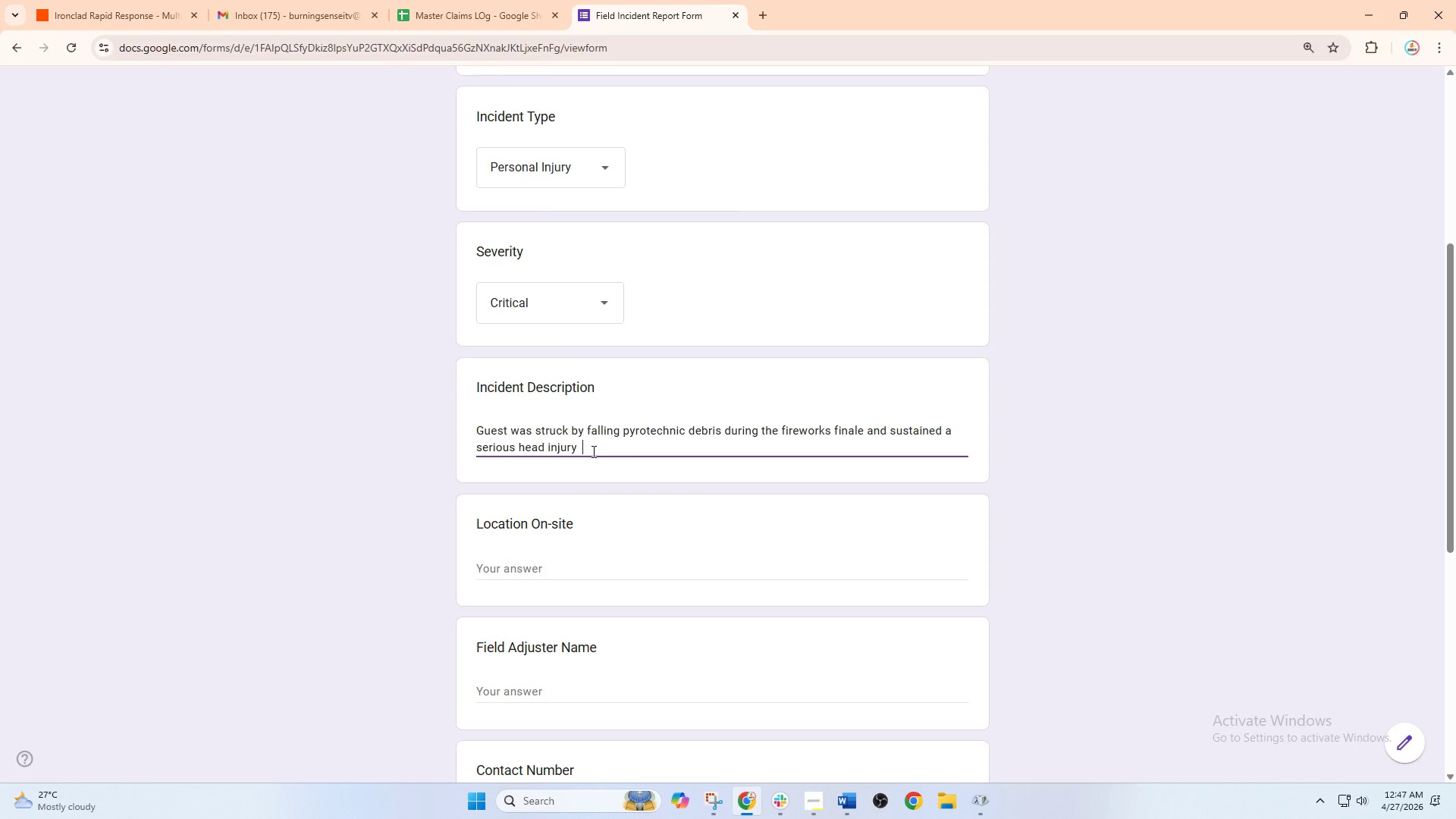 
type(requiring emergency transport.)
 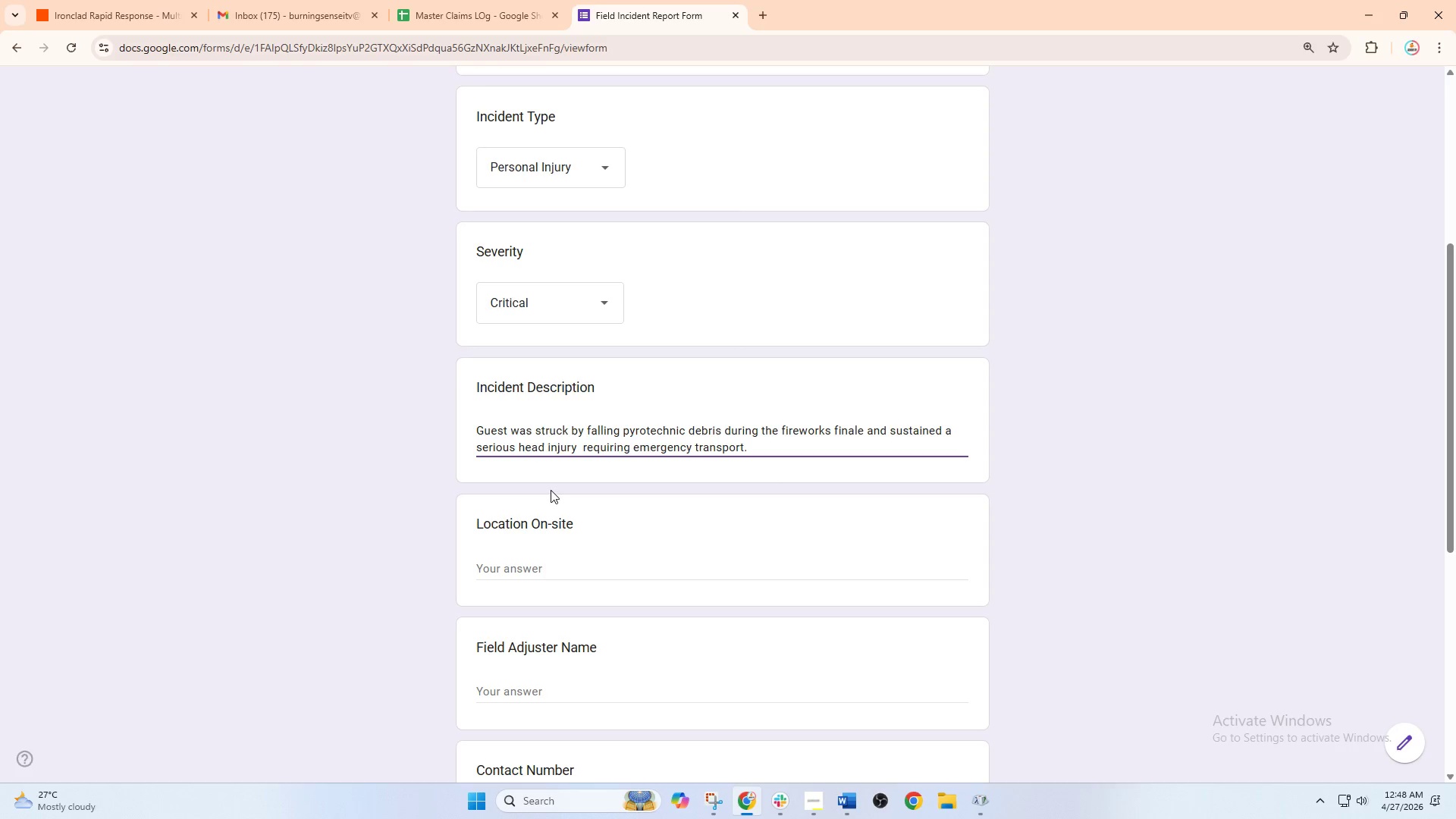 
left_click([538, 572])
 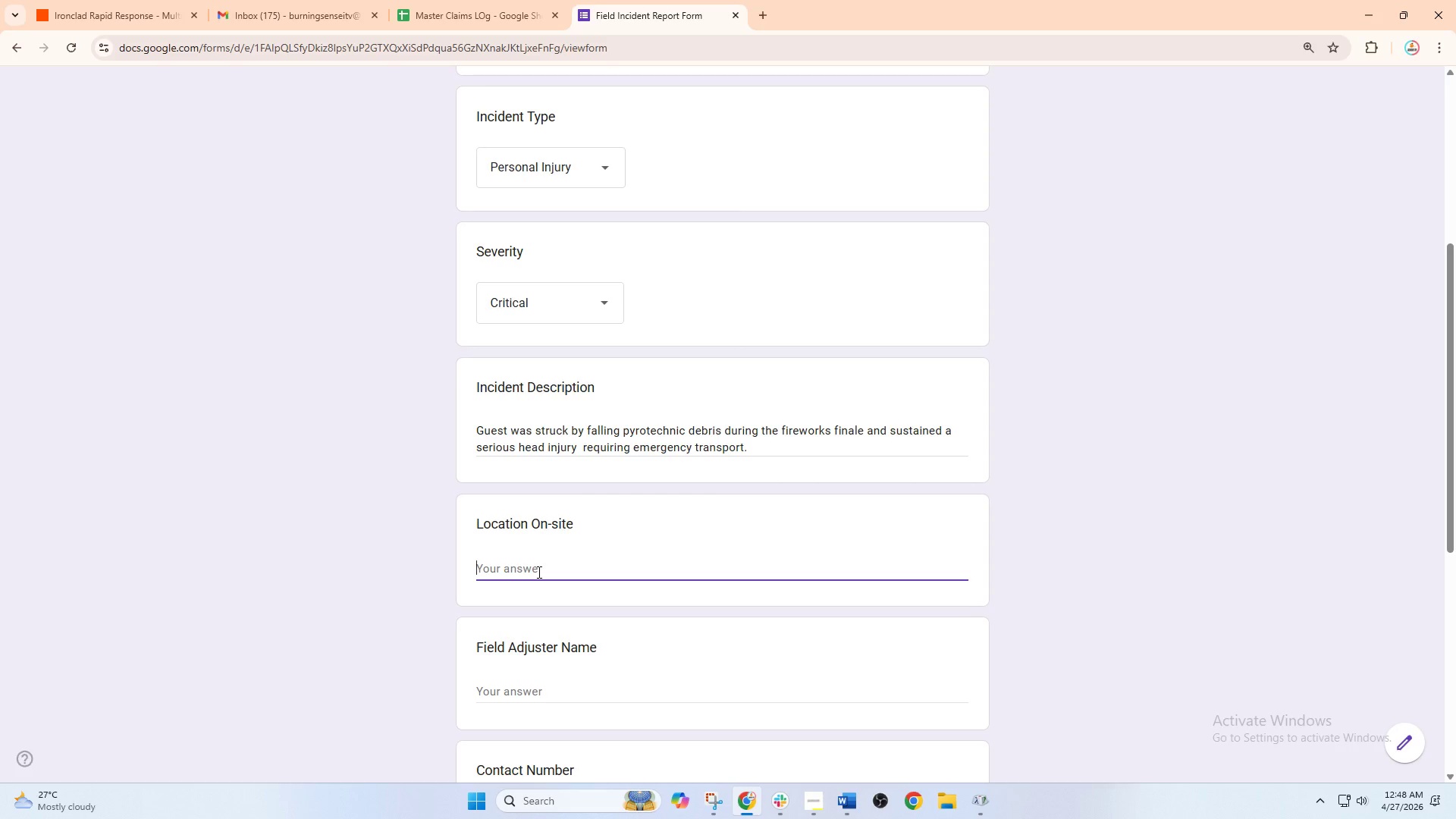 
type(VIP)
 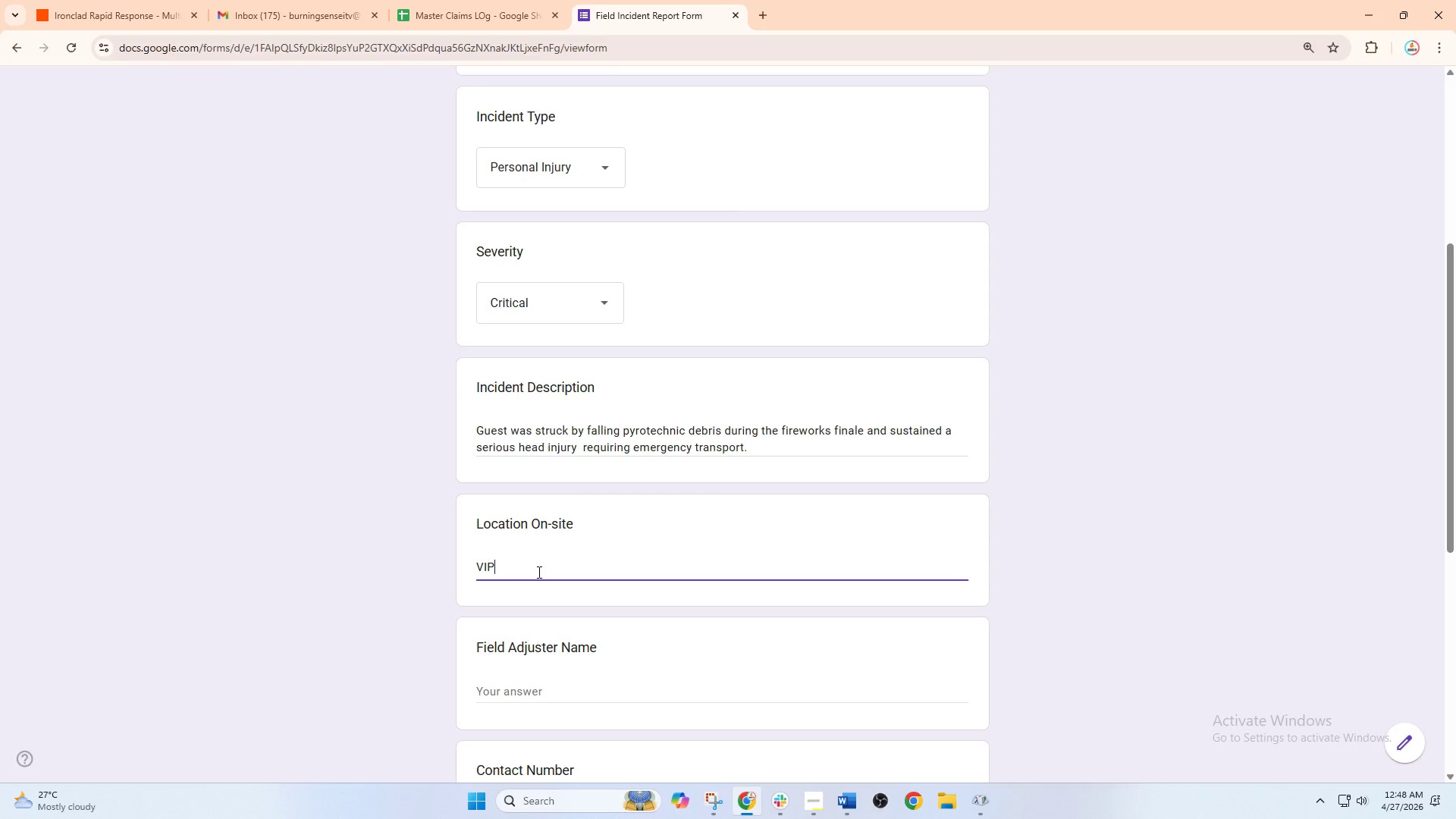 
type( Viewing Area - Stage Left)
 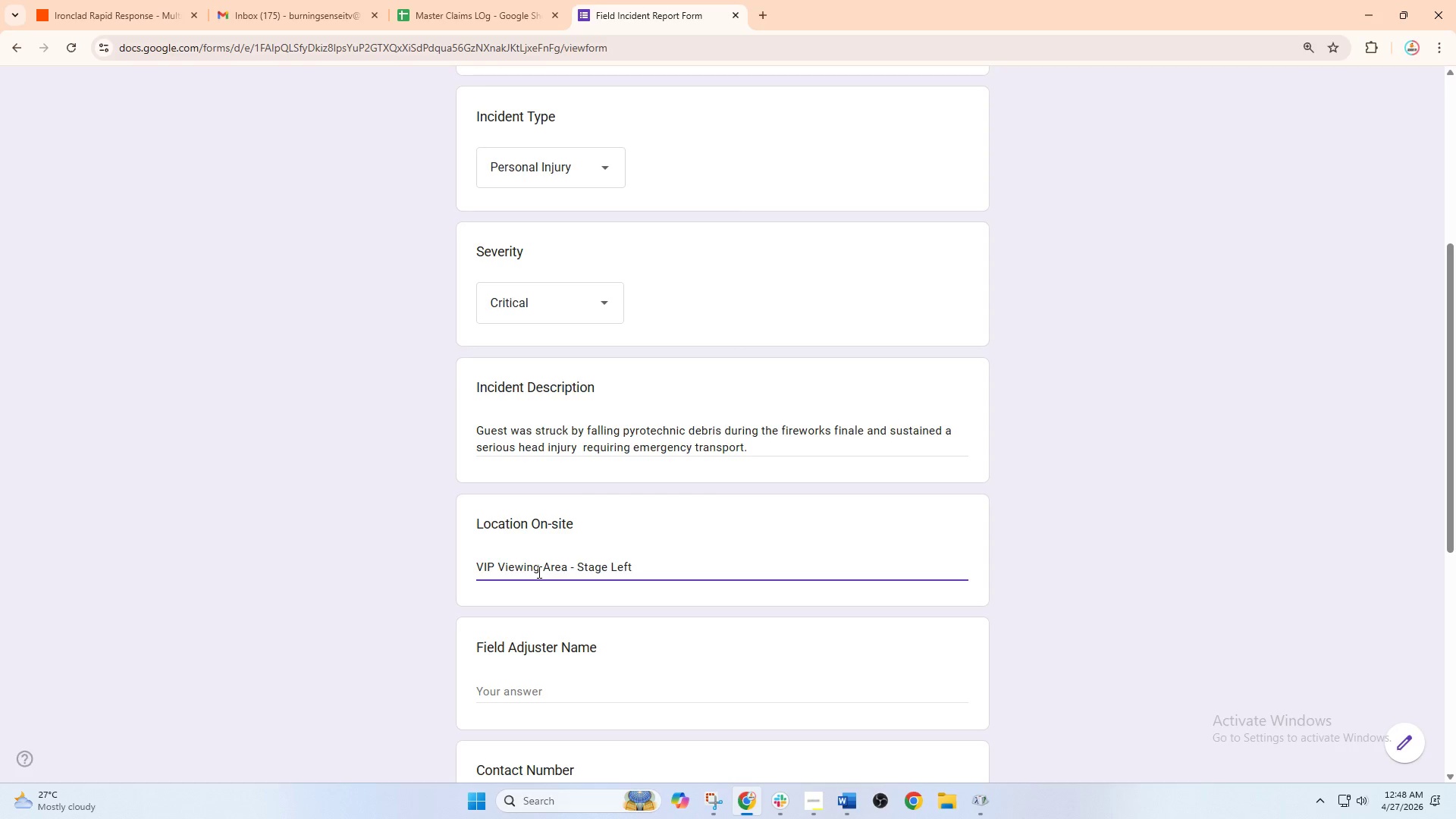 
wait(16.0)
 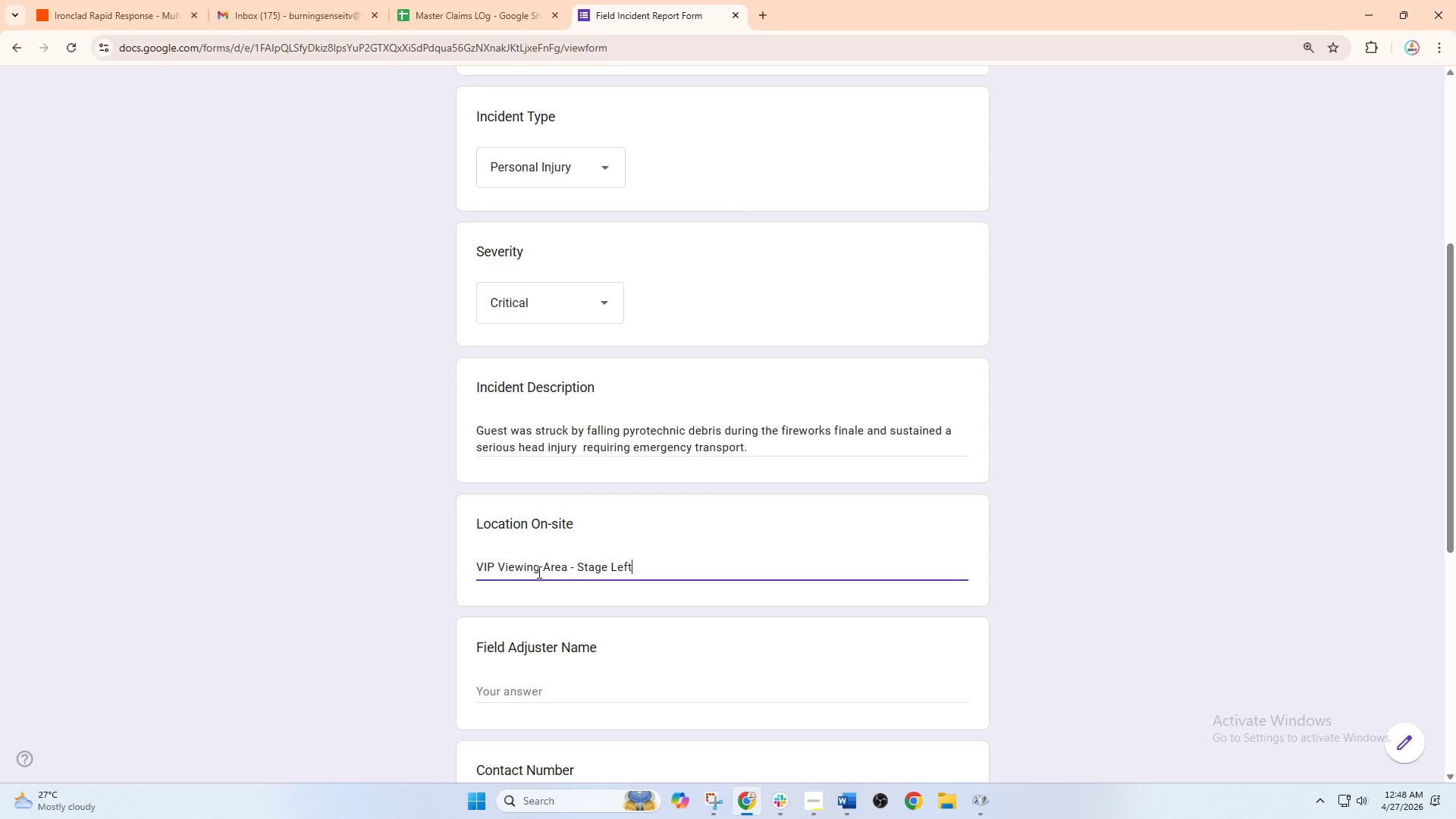 
scroll: coordinate [538, 572], scroll_direction: down, amount: 2.0
 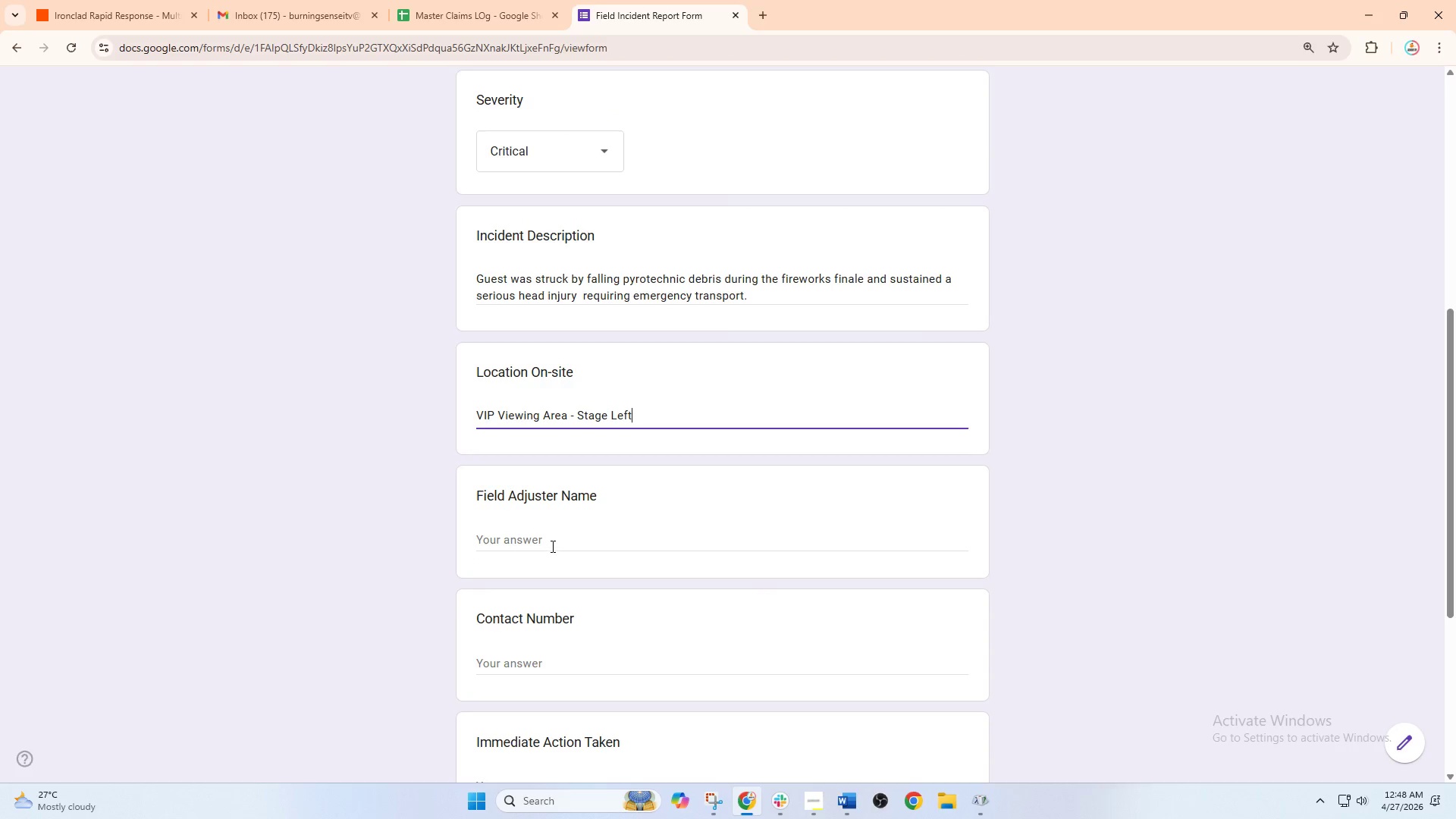 
left_click([556, 539])
 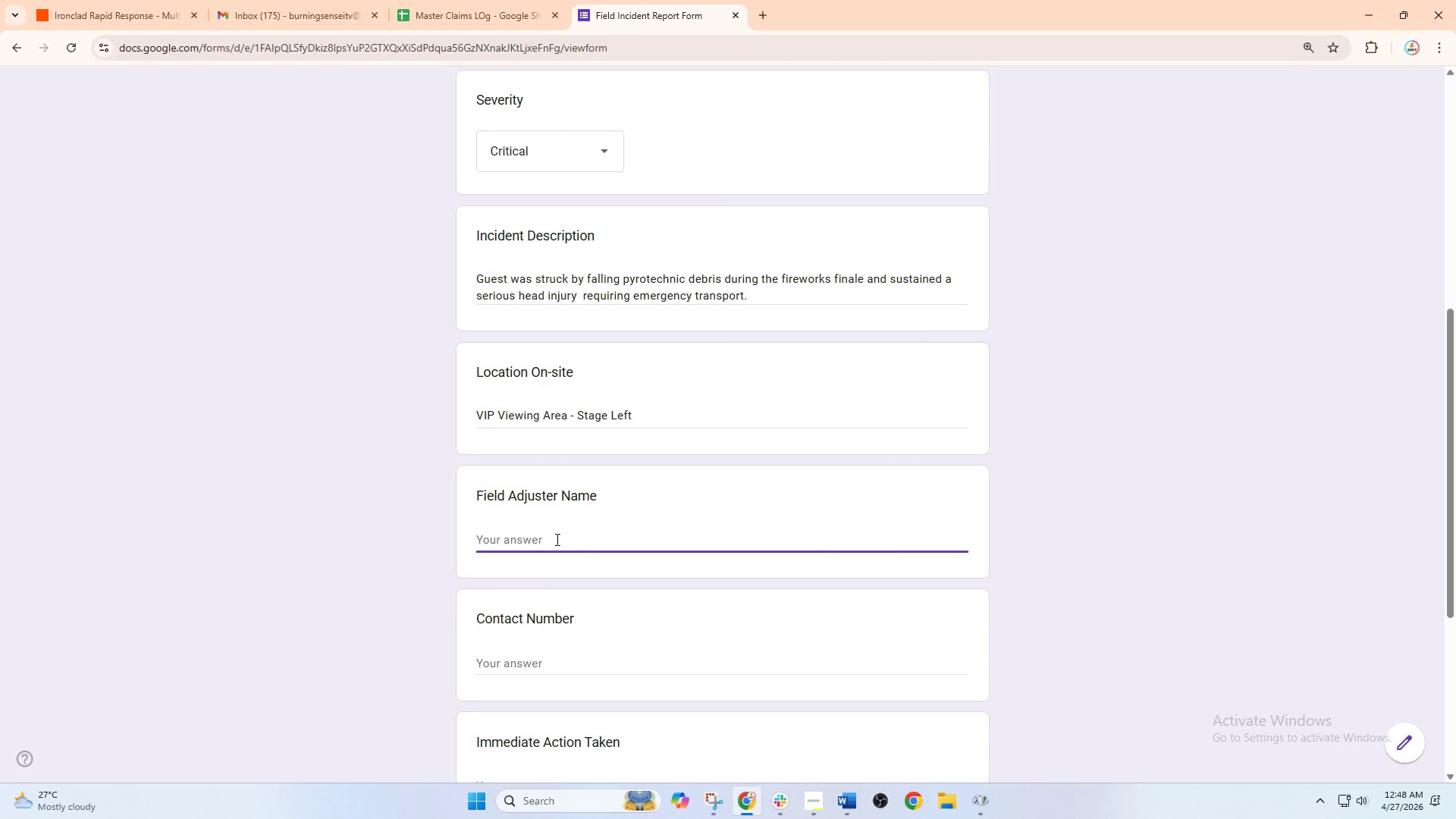 
type(Maria Santos)
 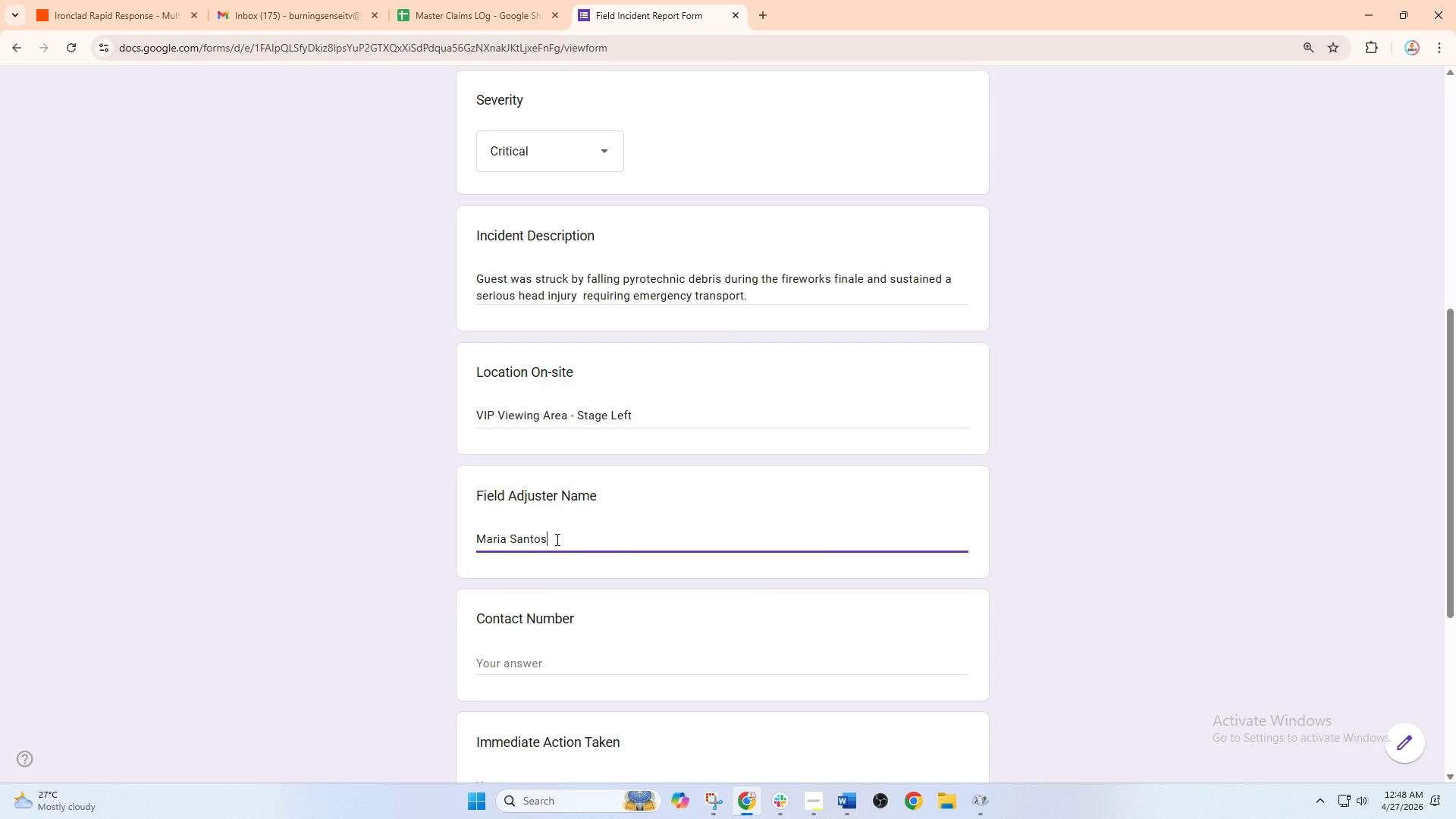 
scroll: coordinate [556, 539], scroll_direction: down, amount: 2.0
 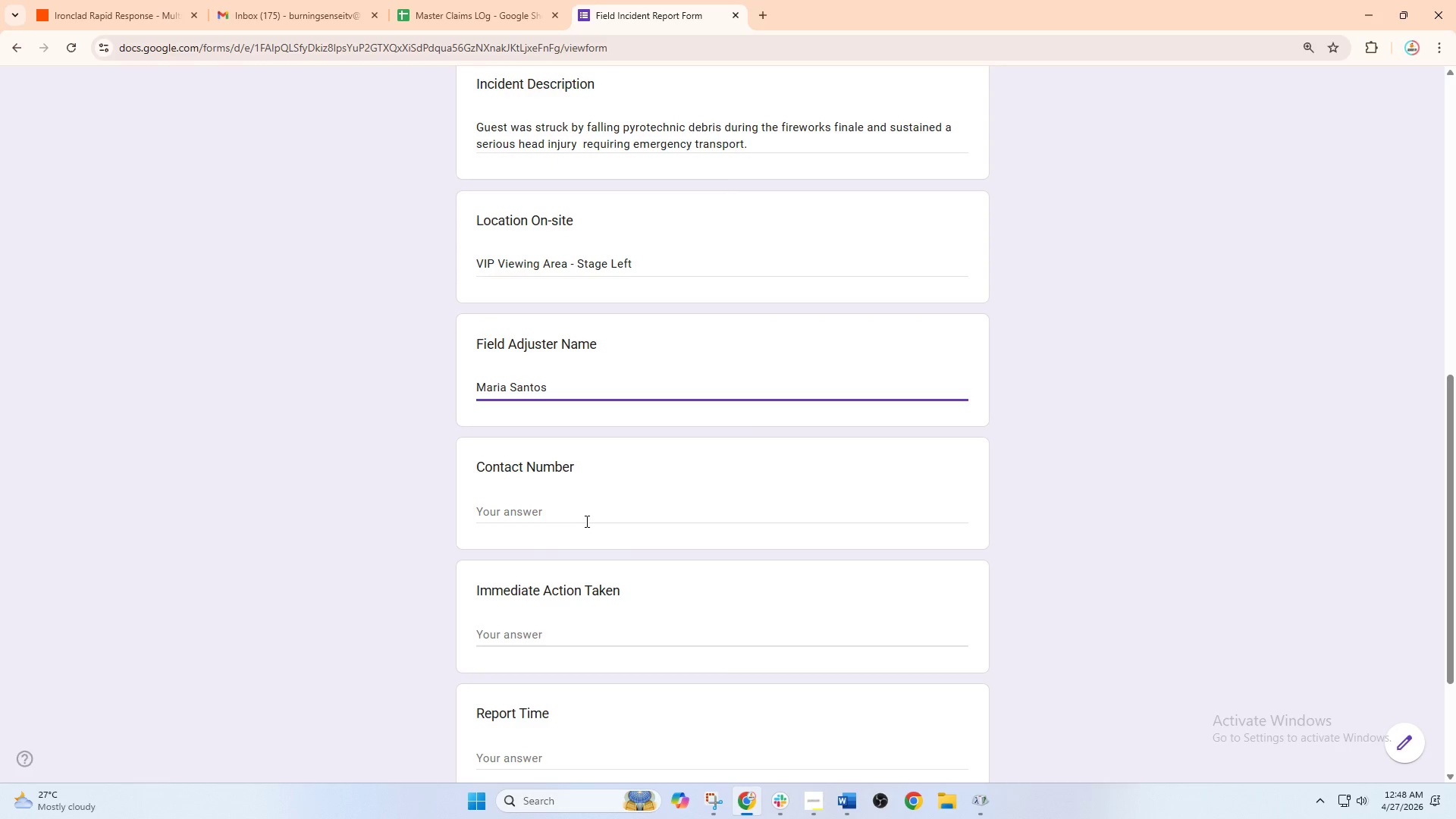 
left_click([588, 514])
 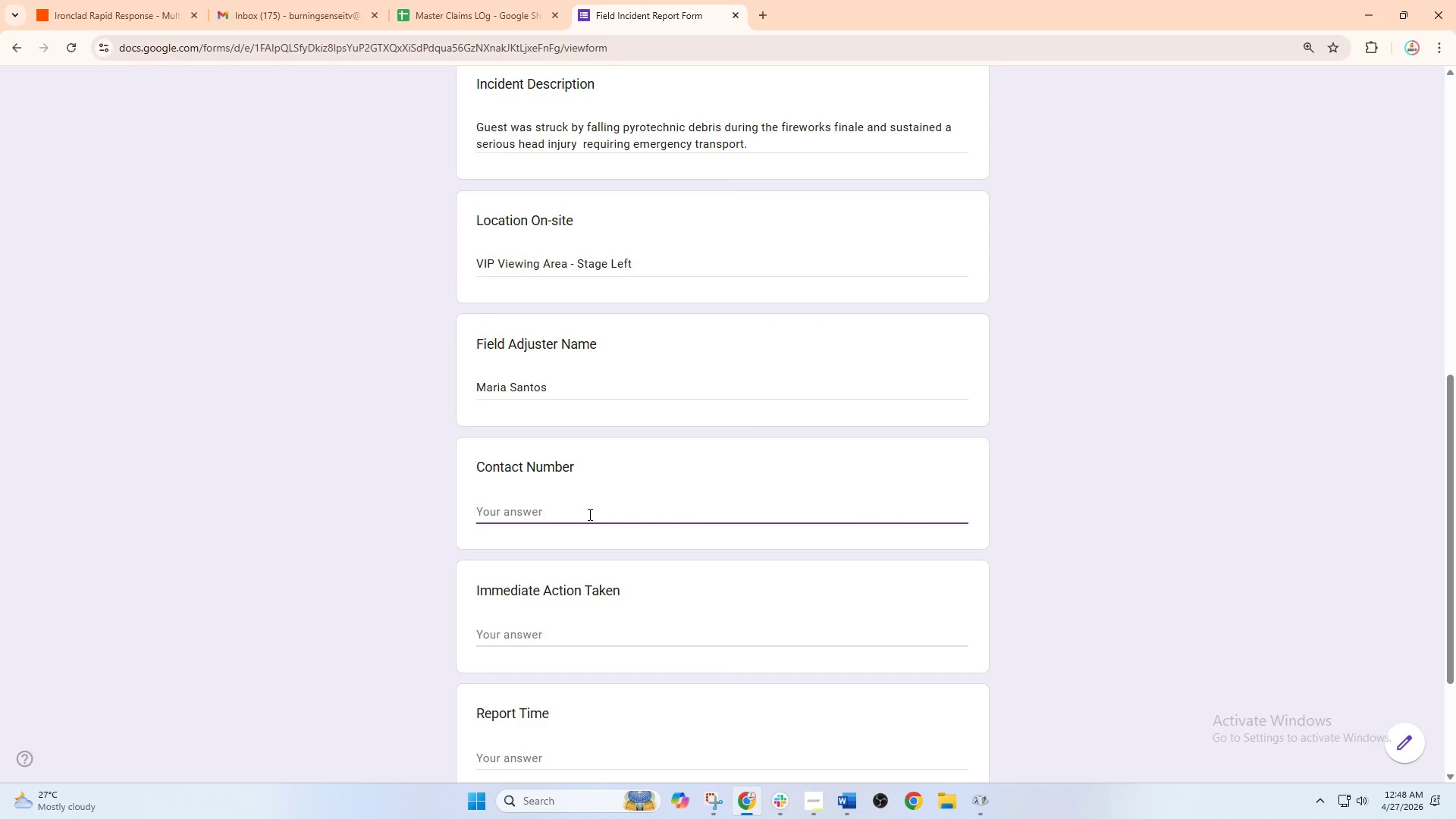 
key(Numpad0)
 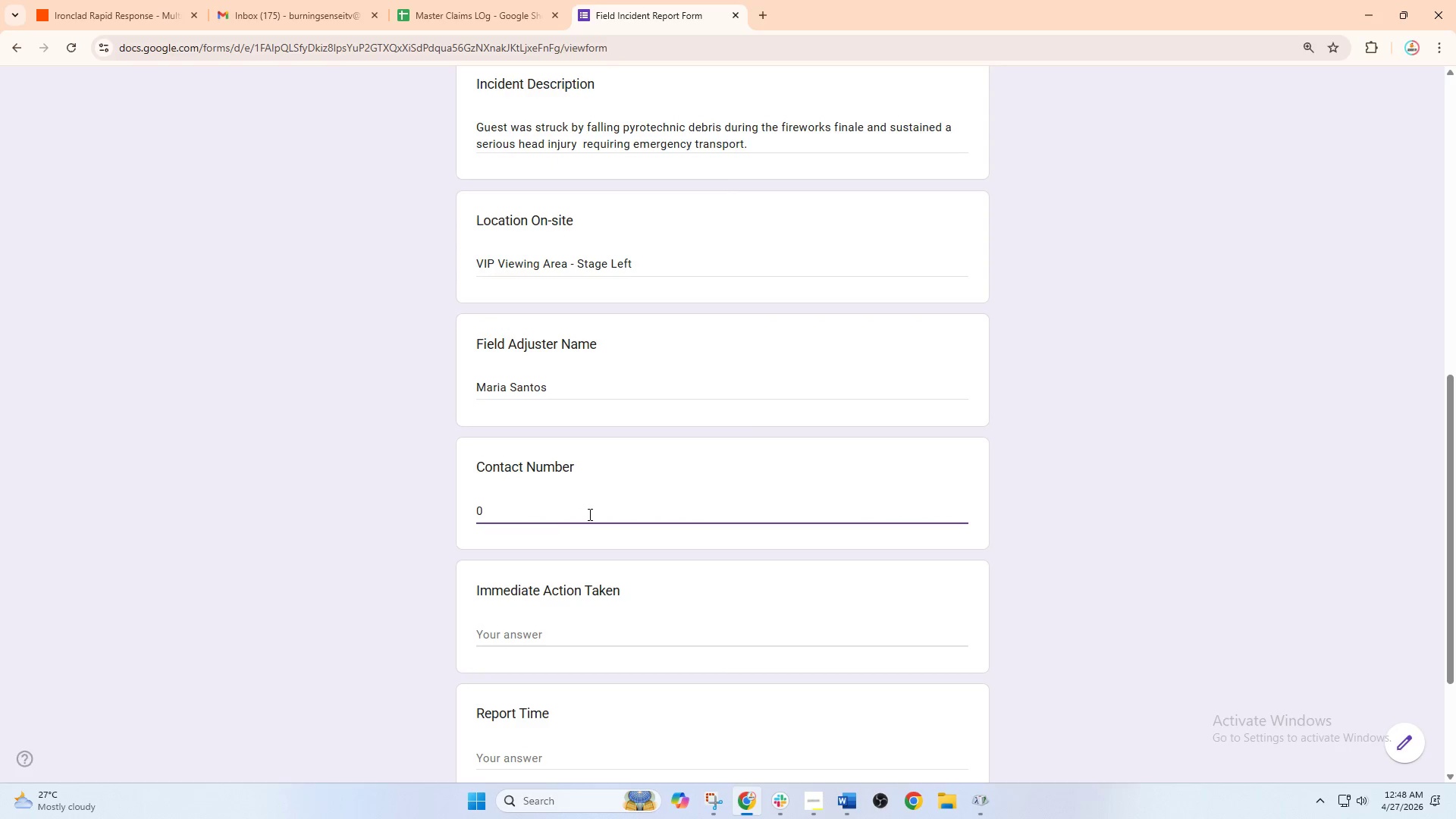 
key(Numpad9)
 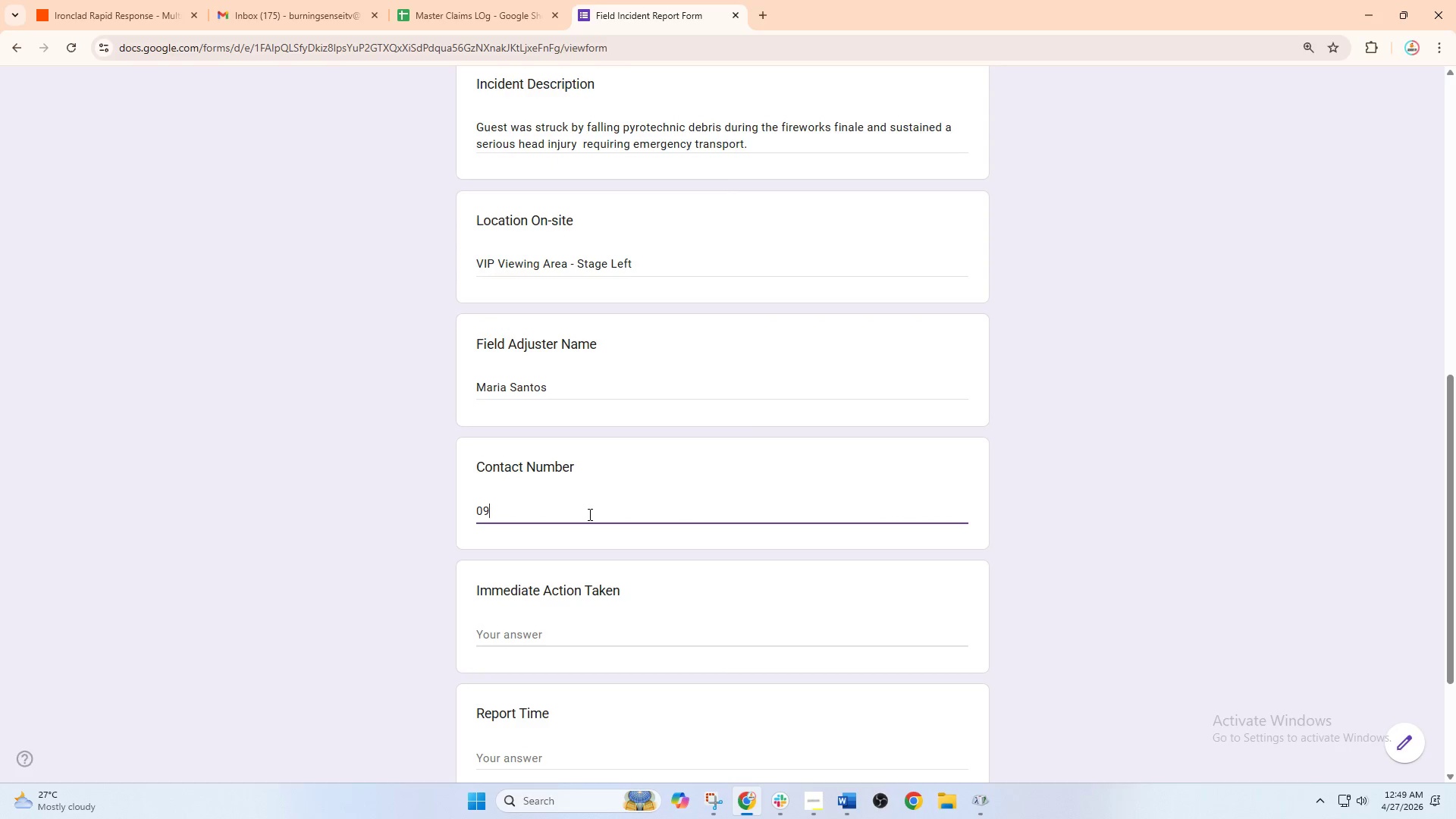 
key(Numpad1)
 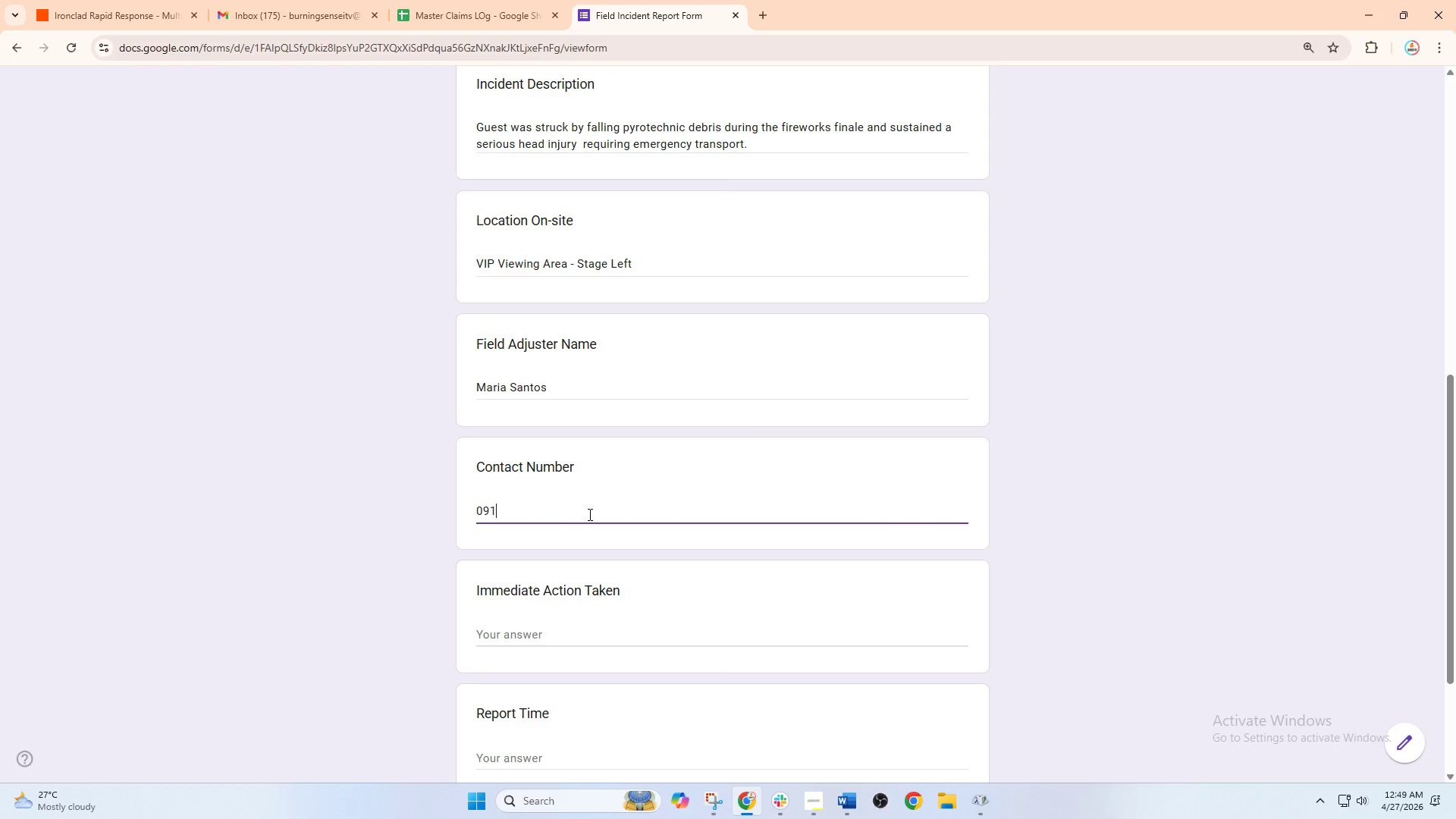 
key(Numpad8)
 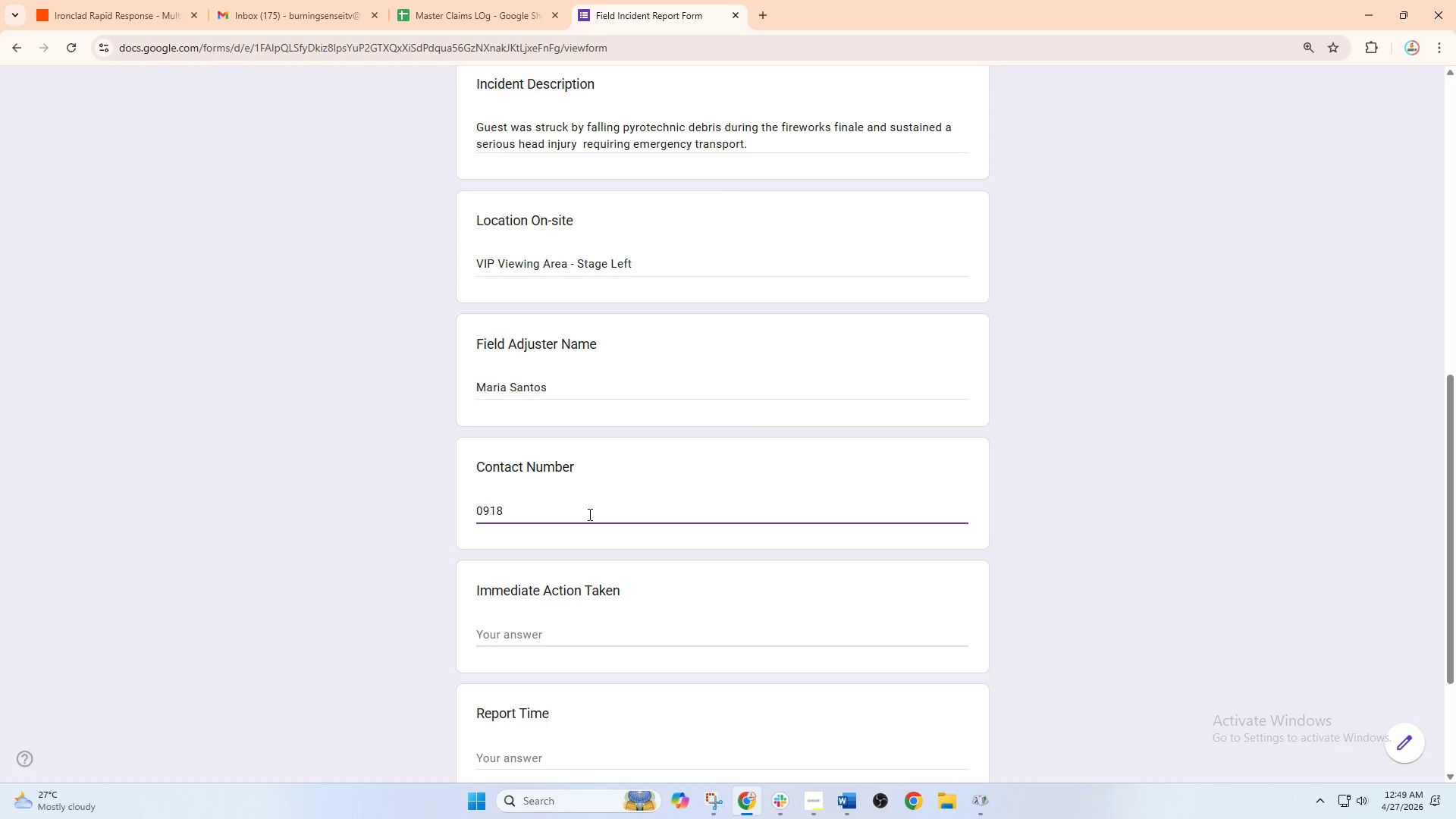 
key(Numpad1)
 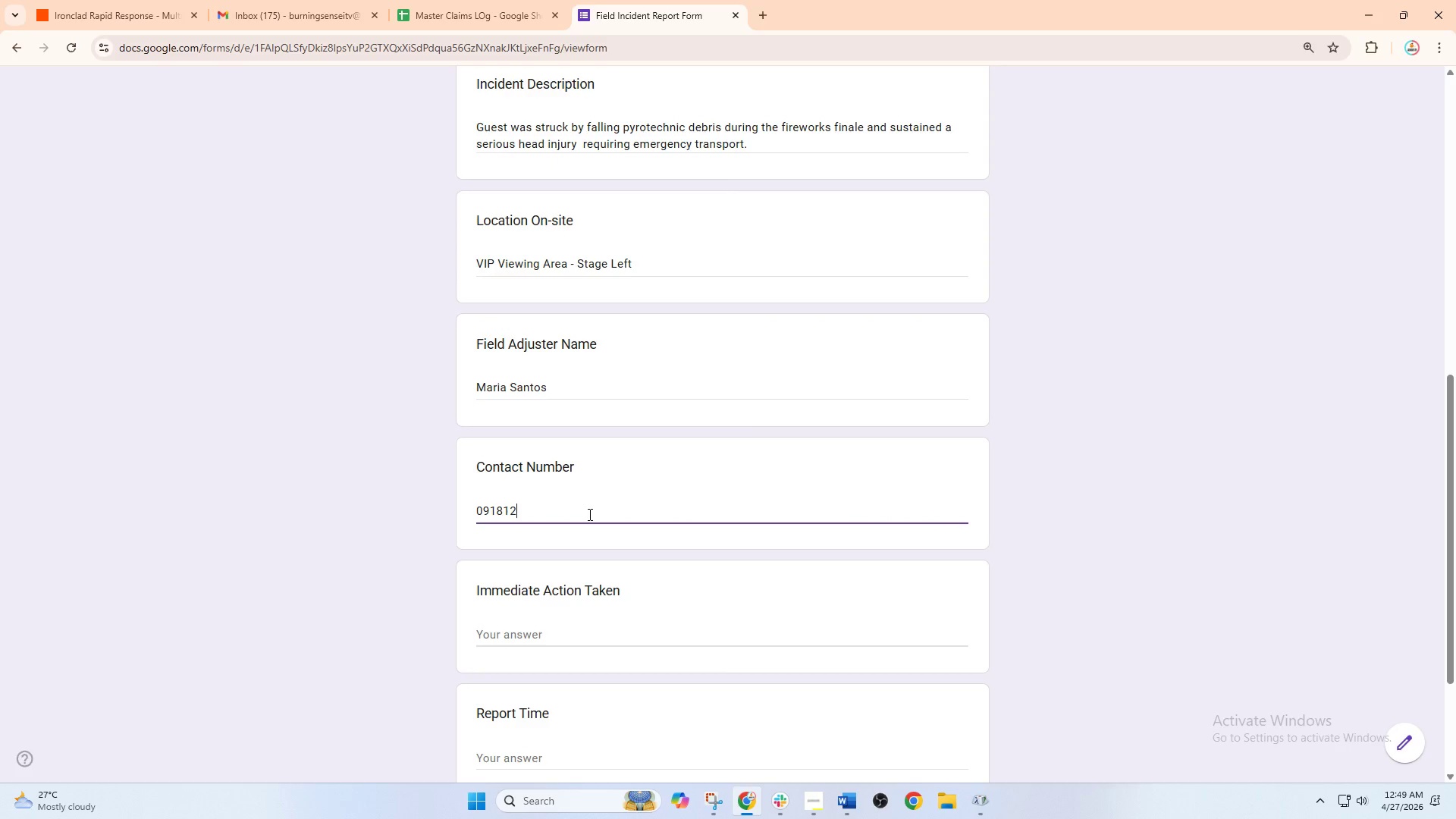 
key(Numpad2)
 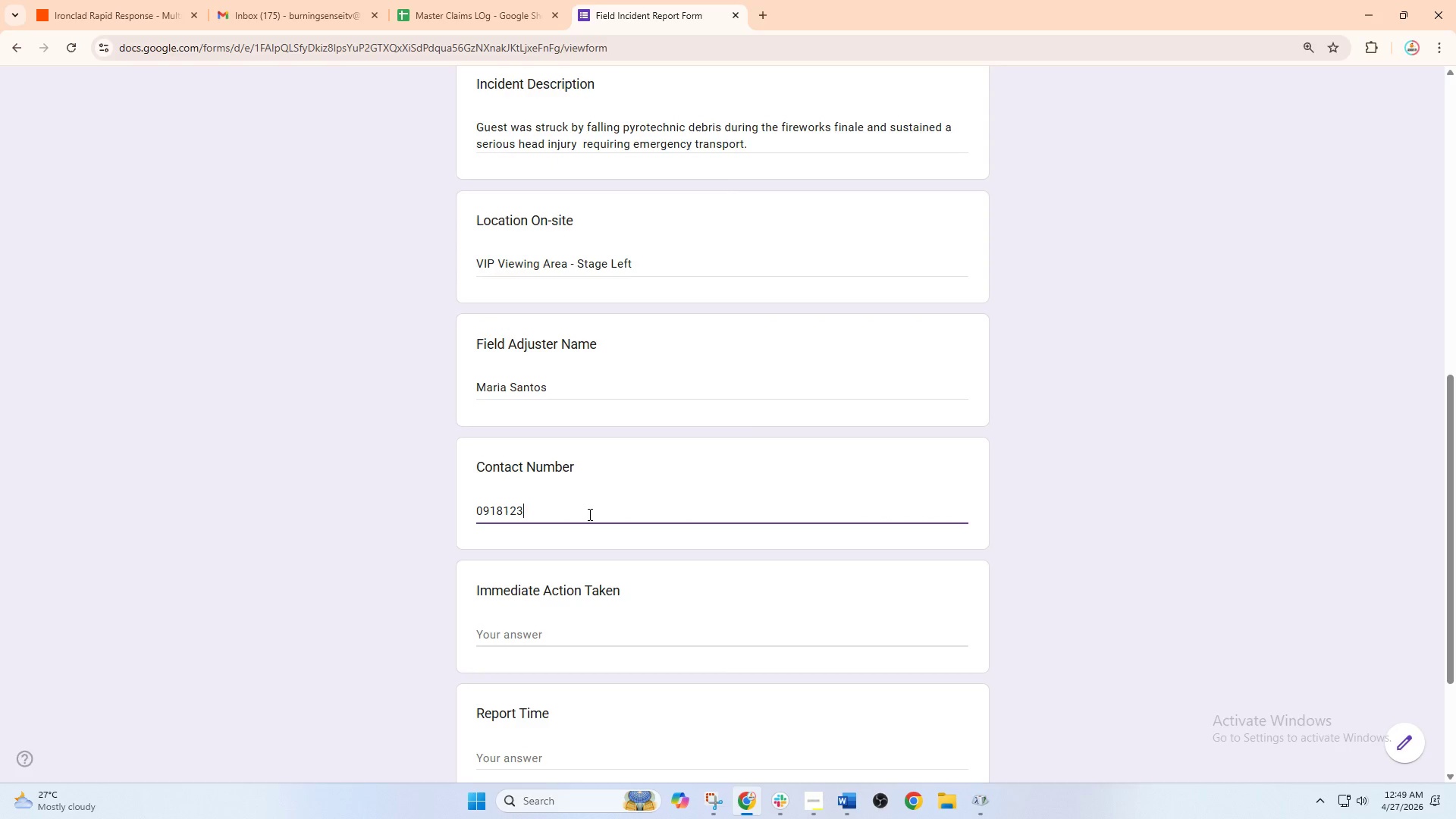 
key(Numpad3)
 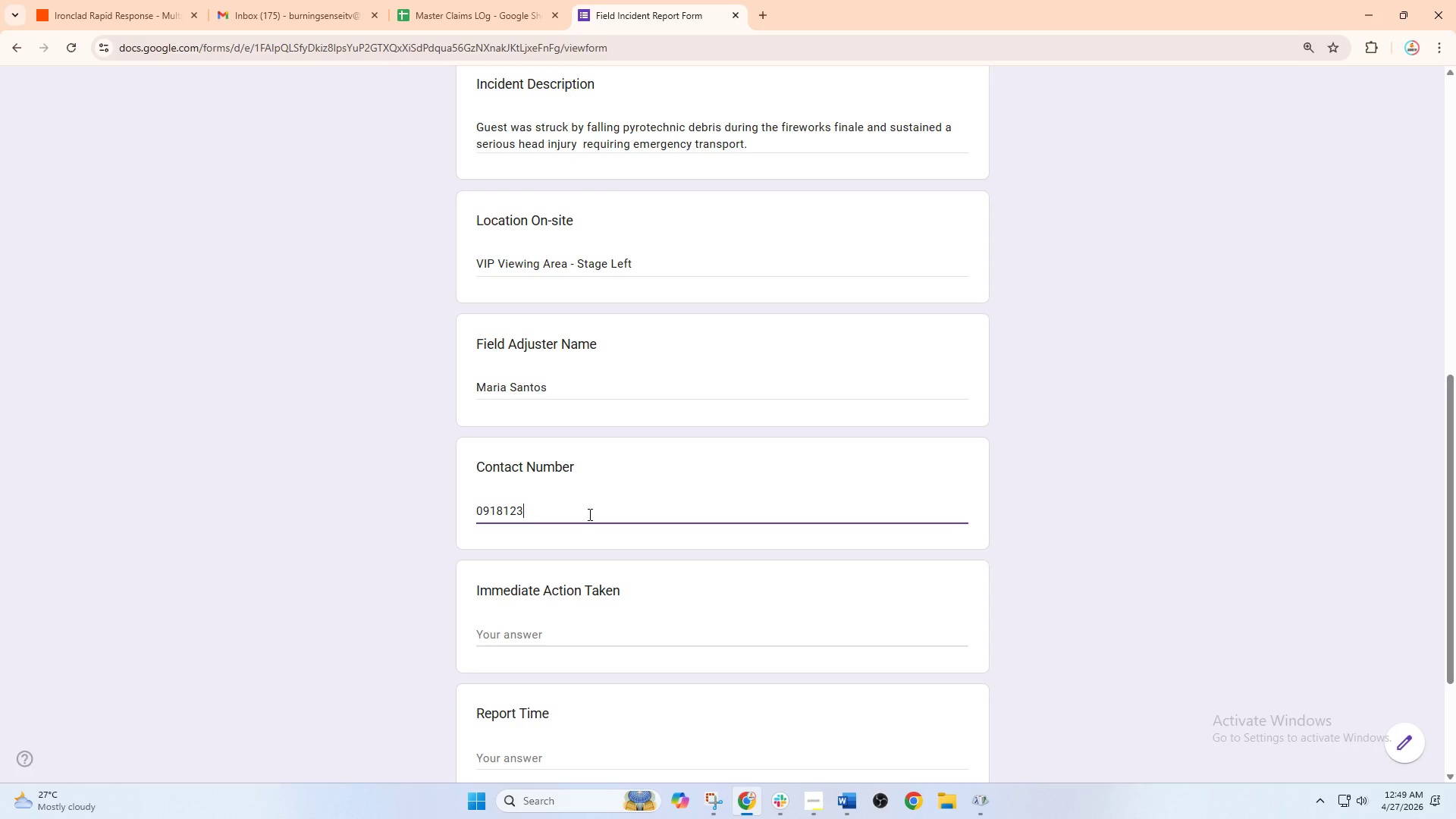 
key(Numpad4)
 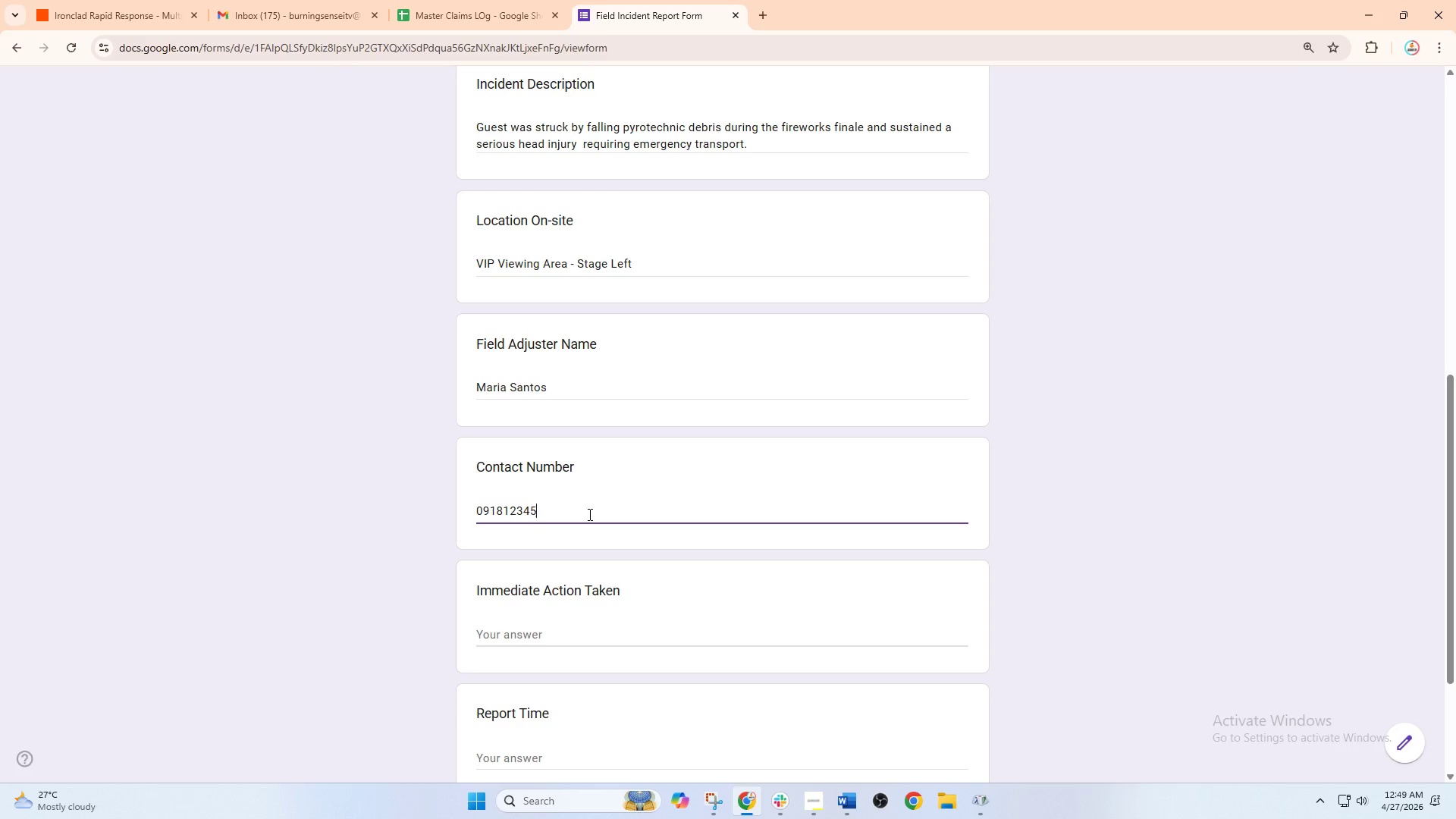 
key(Numpad5)
 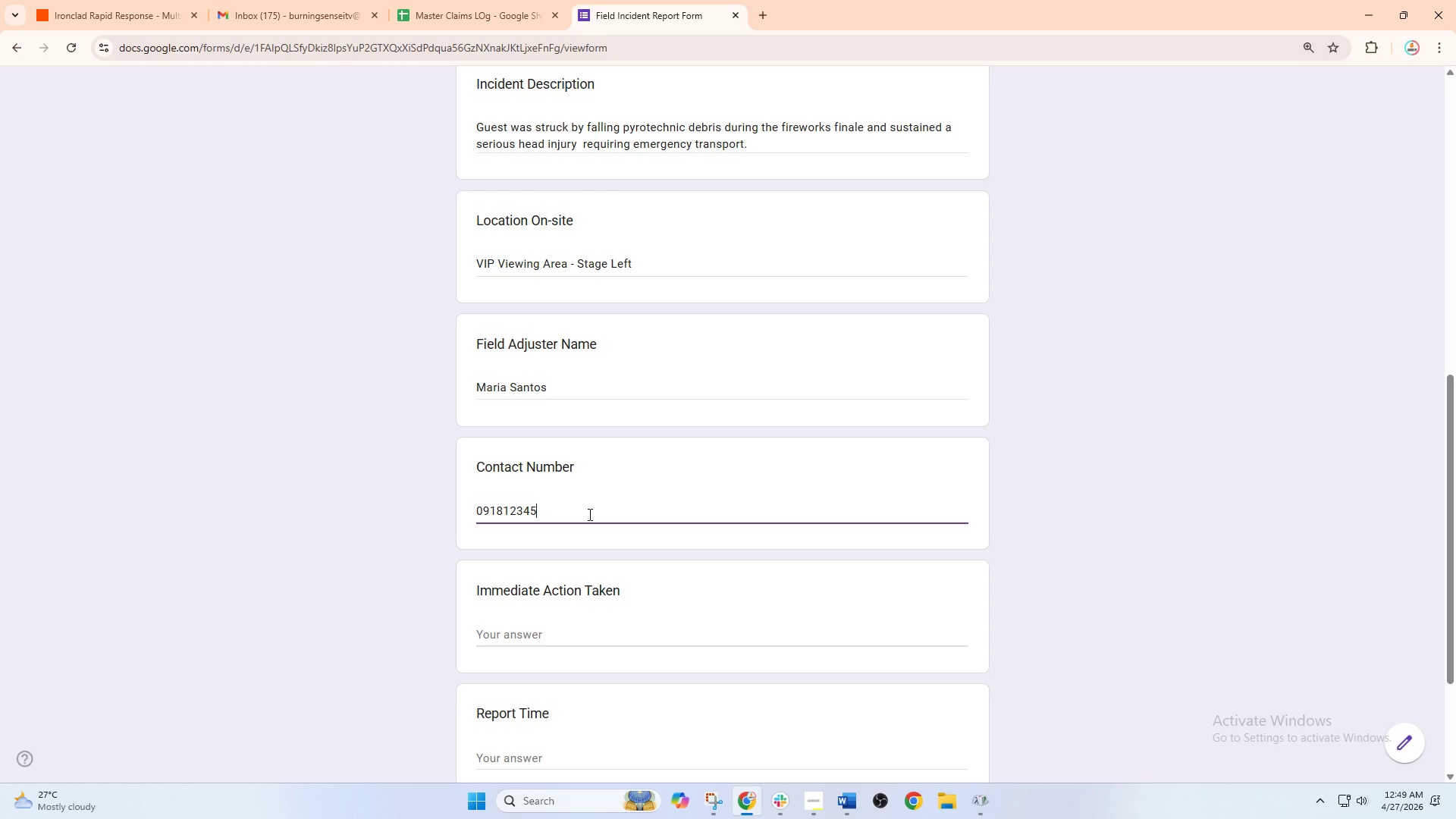 
key(Numpad6)
 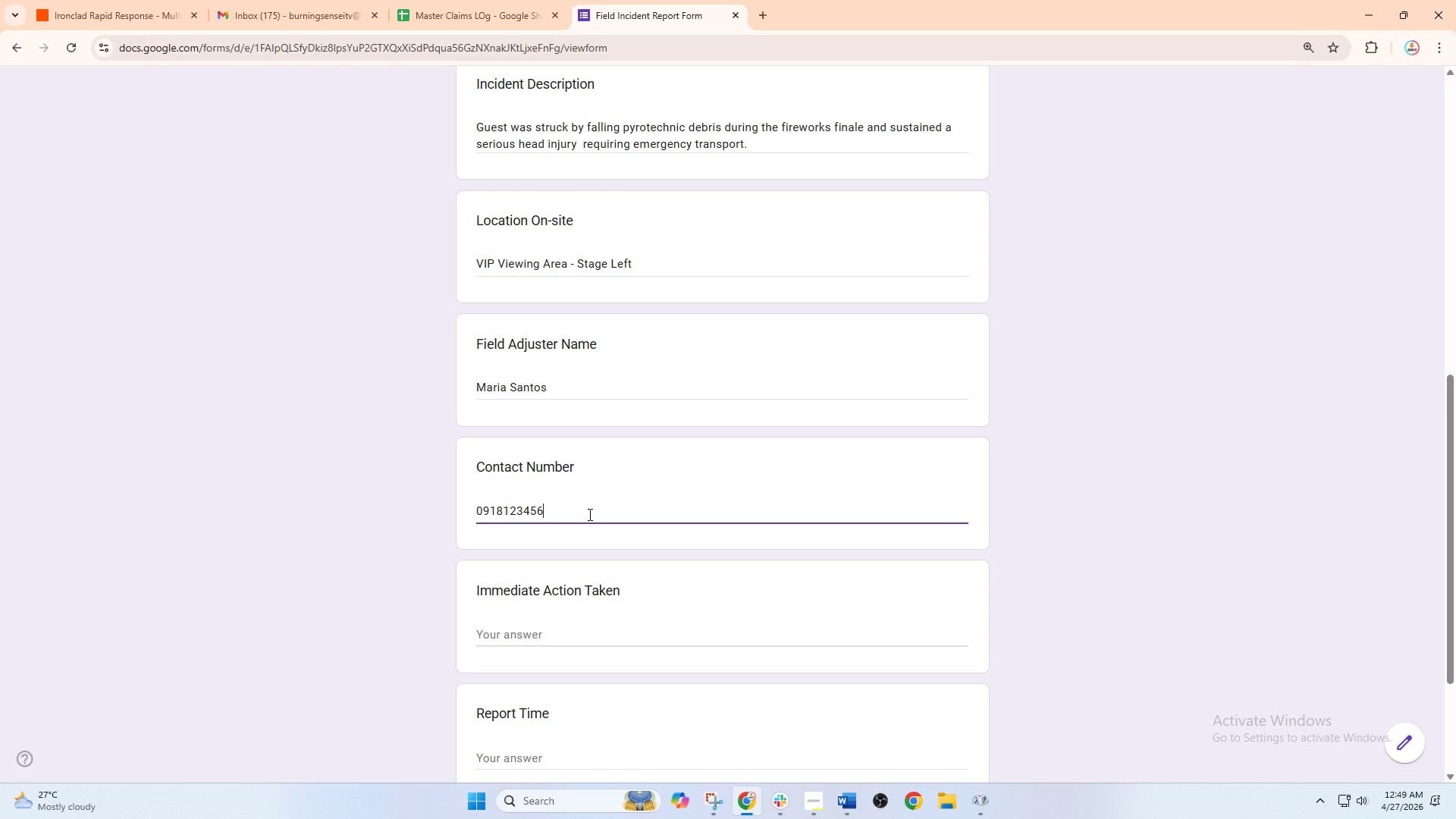 
key(Numpad7)
 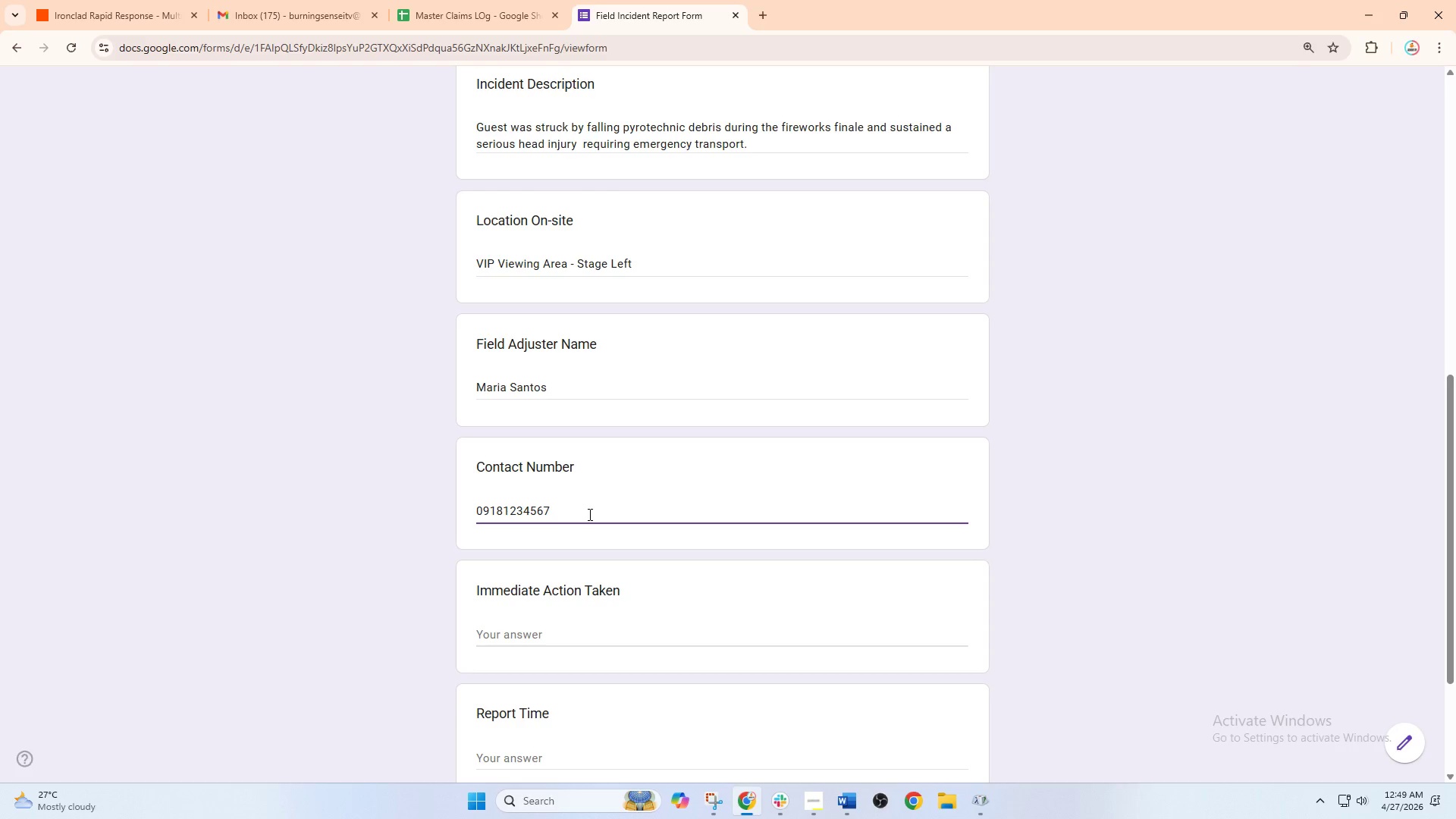 
scroll: coordinate [588, 514], scroll_direction: down, amount: 2.0
 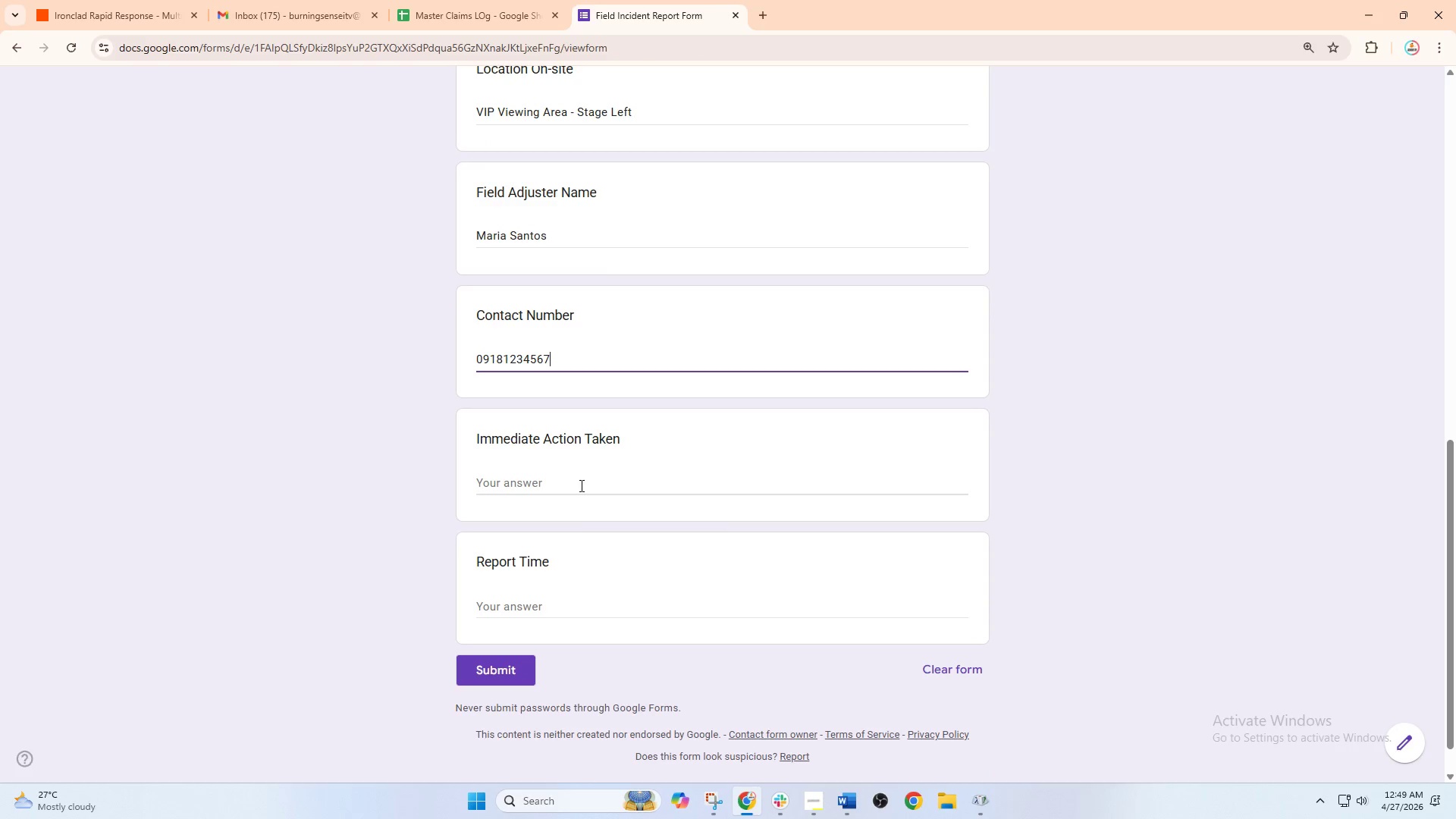 
left_click([576, 478])
 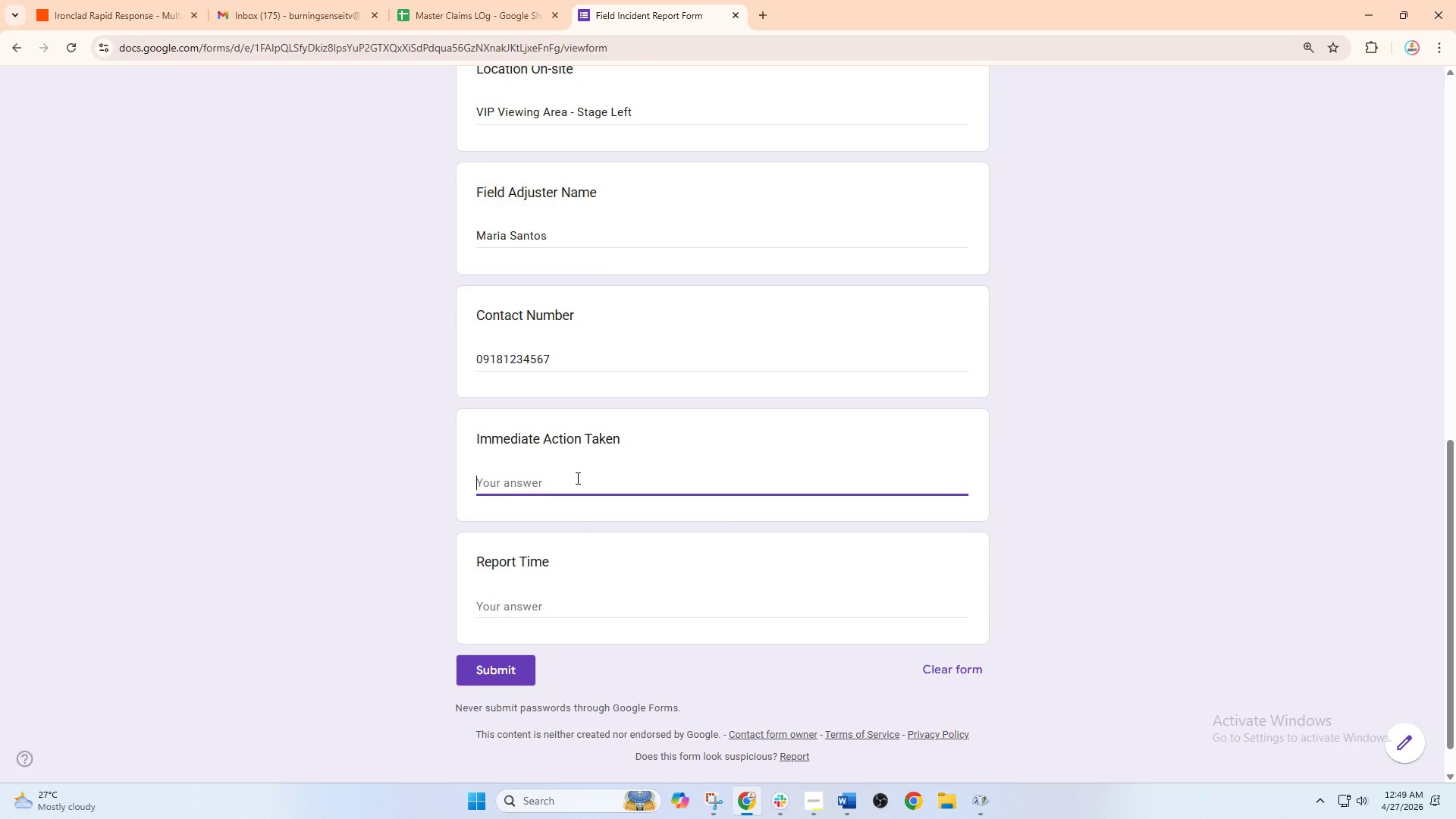 
type(On-site EMS responded immediately, guest stablized, )
 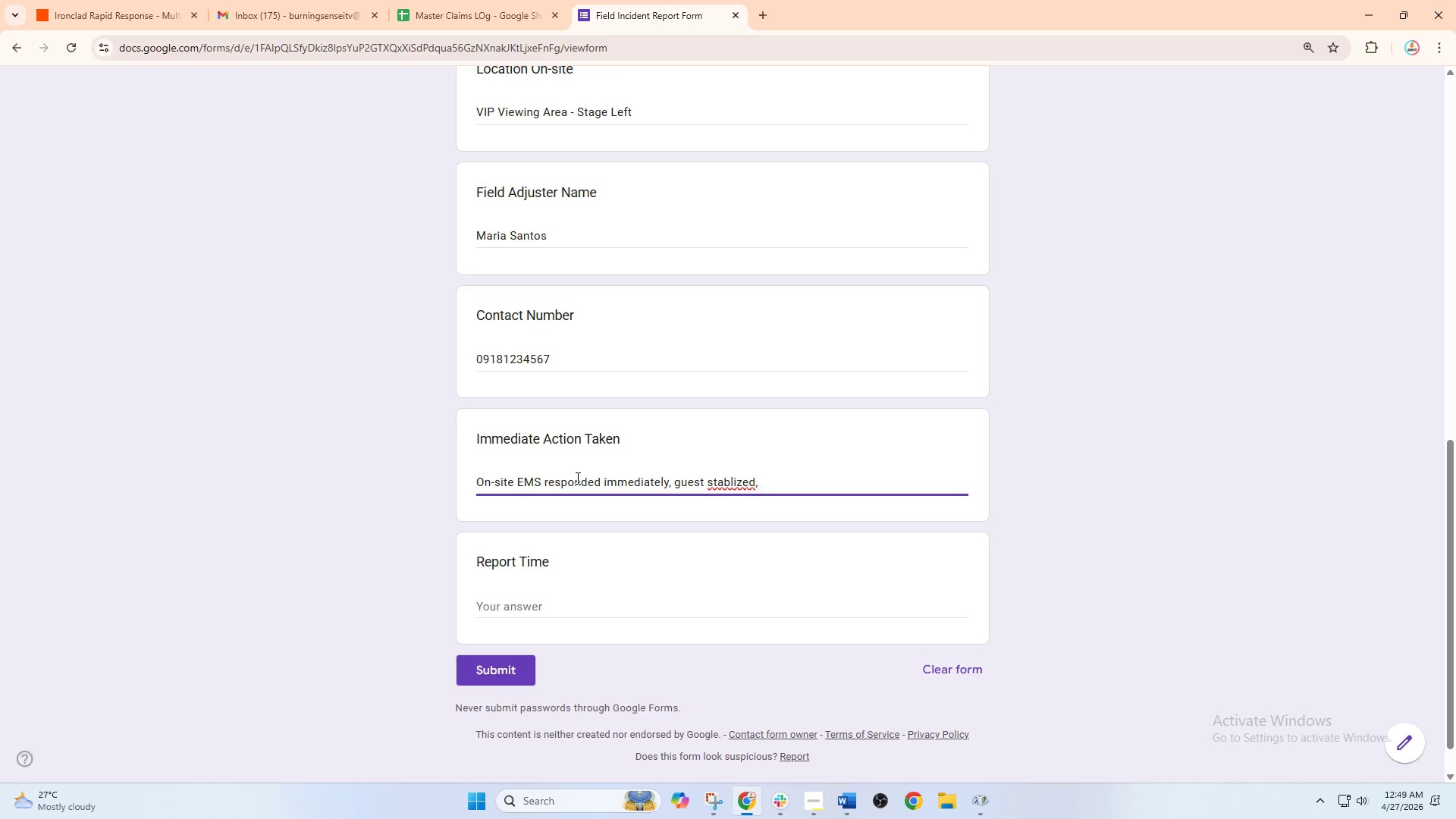 
right_click([727, 488])
 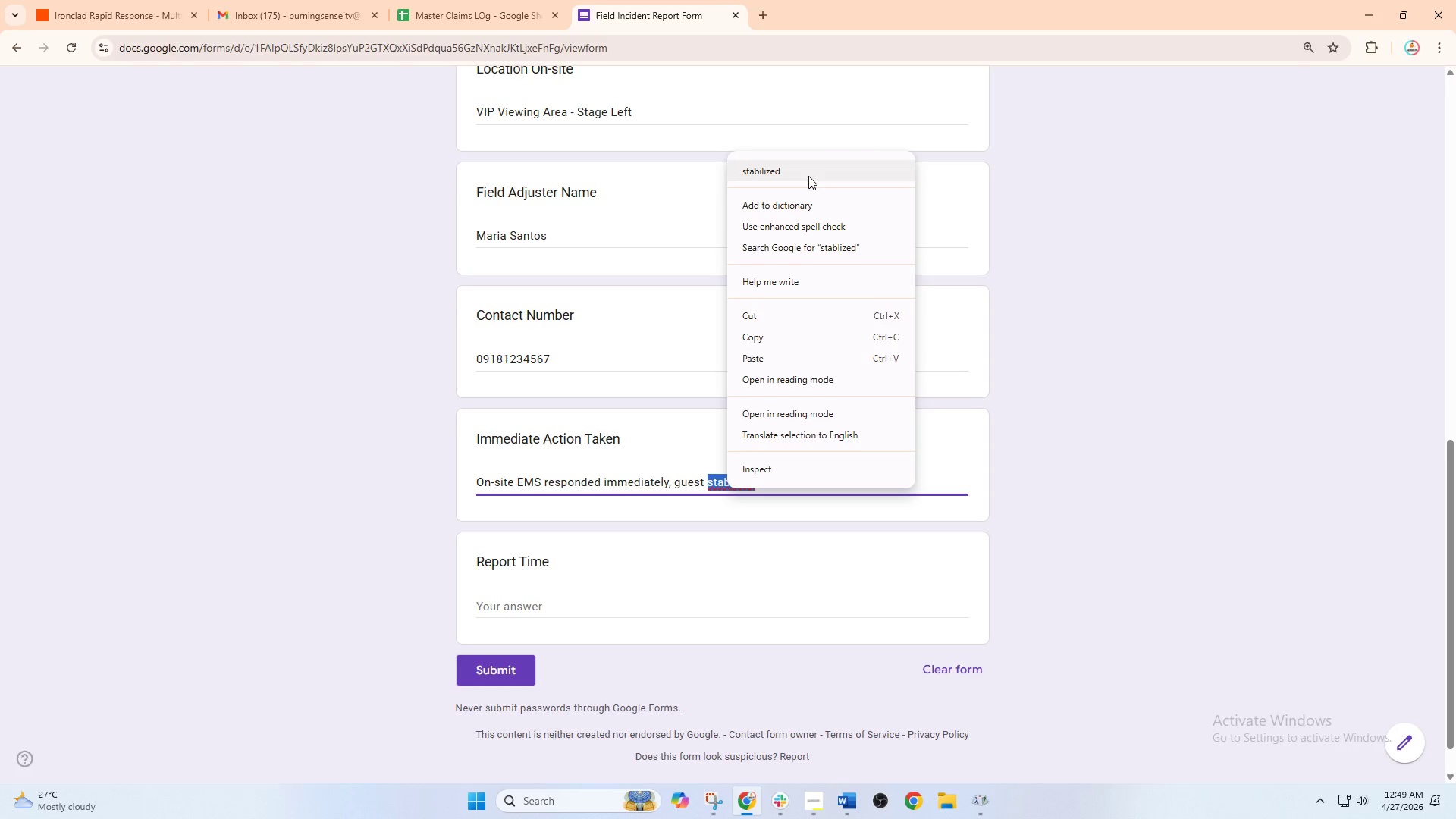 
left_click([808, 176])
 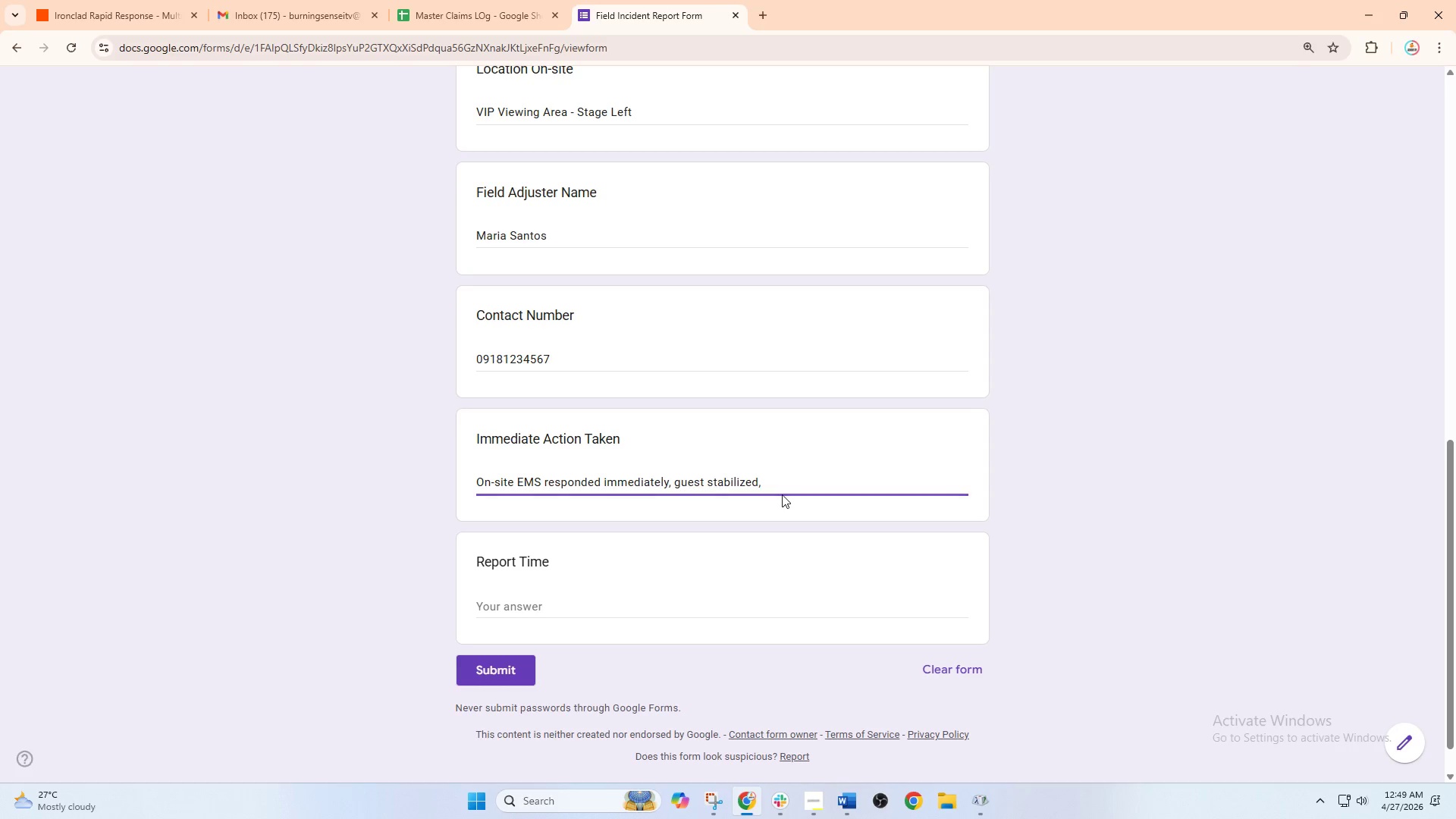 
double_click([783, 481])
 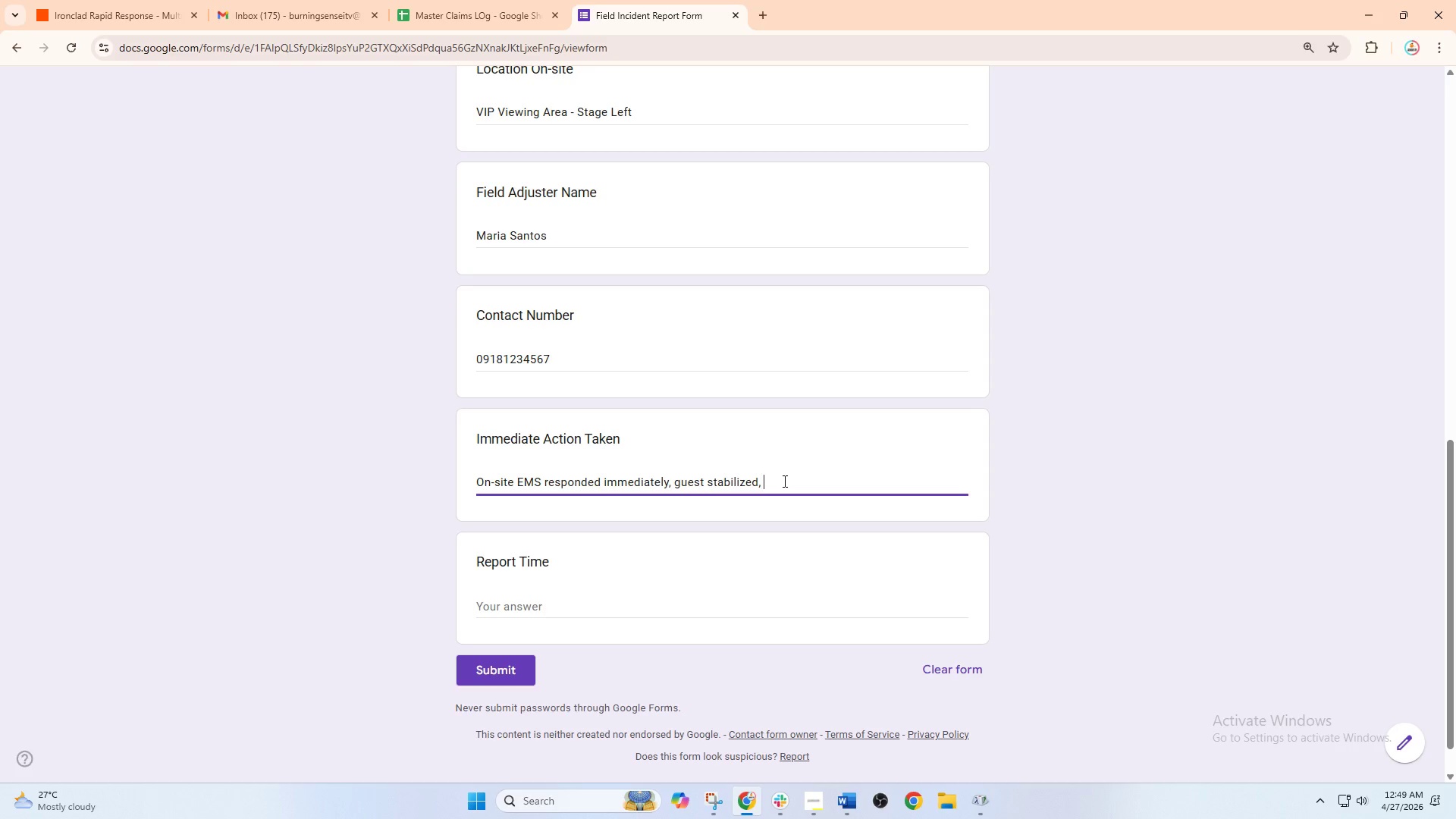 
type(transported imme)
 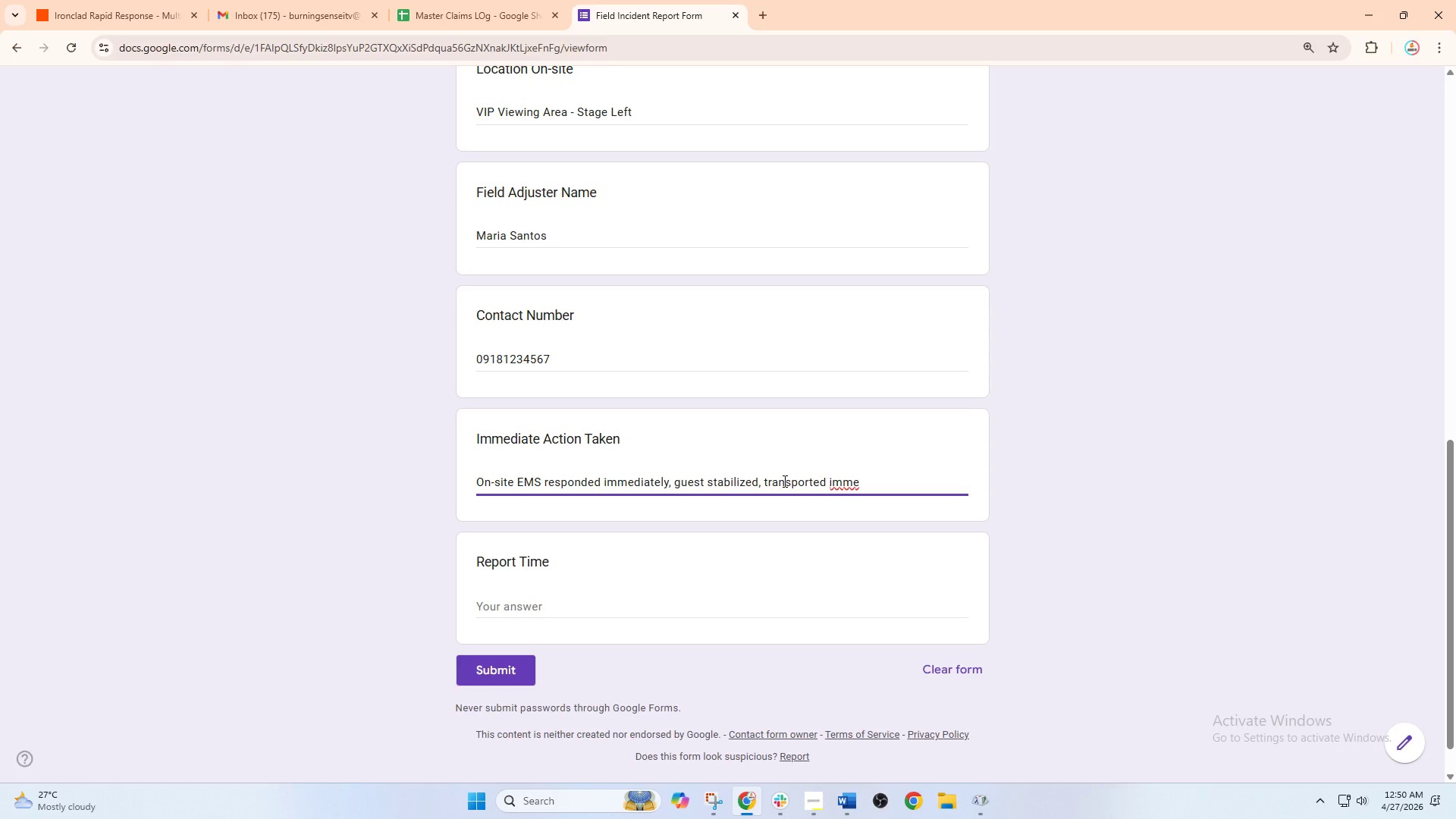 
type(diately)
 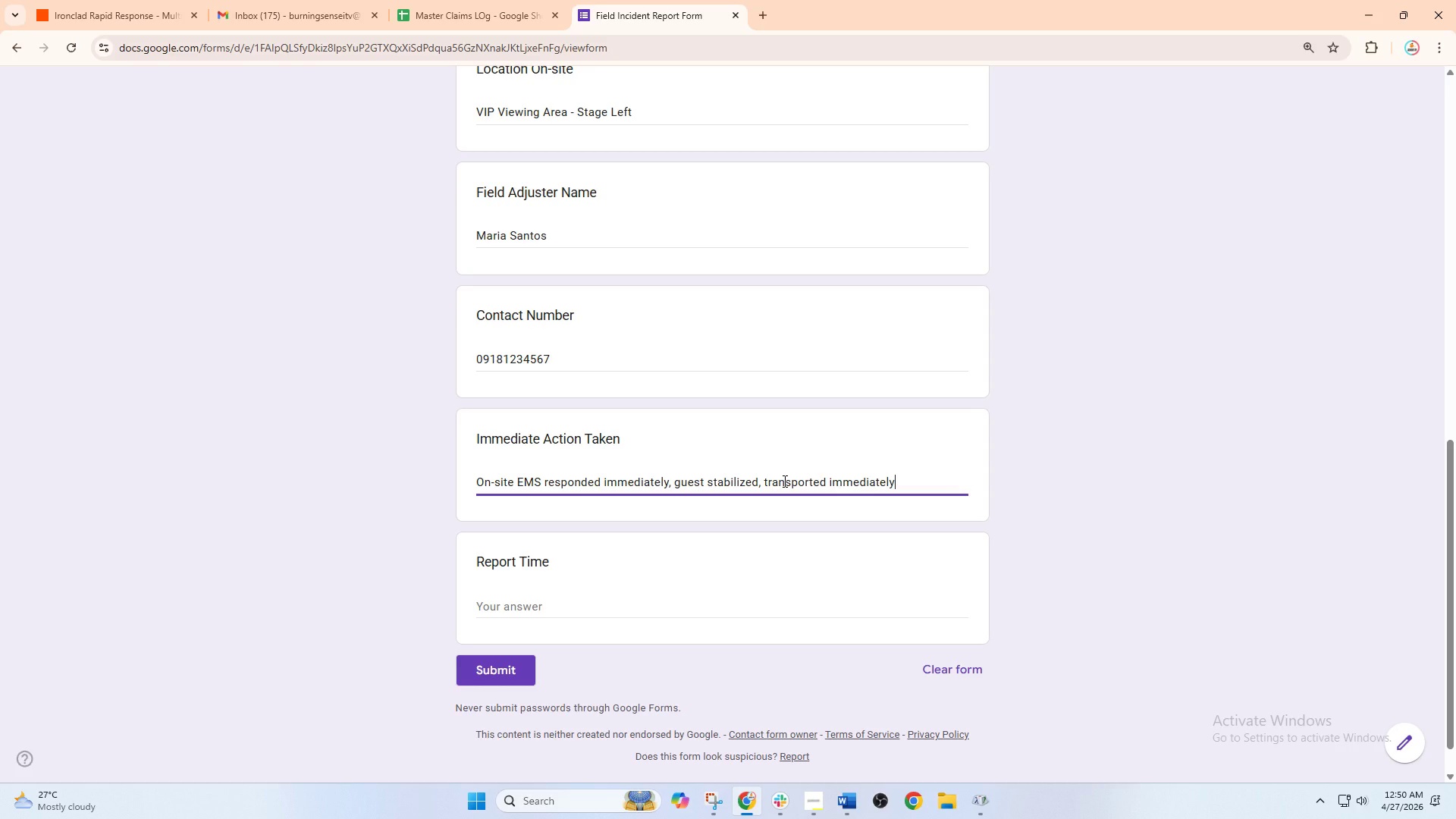 
type(, guest )
 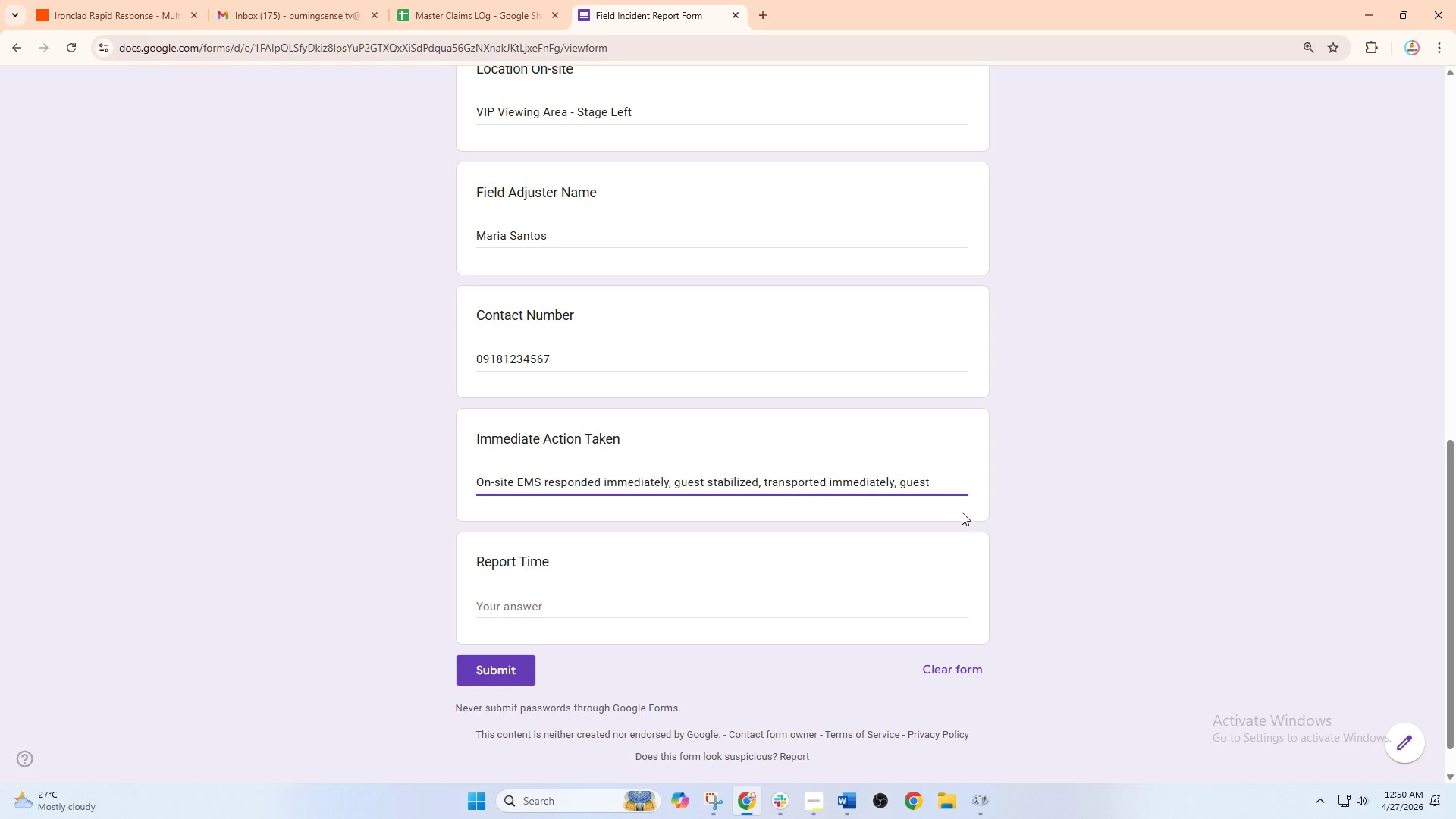 
wait(11.24)
 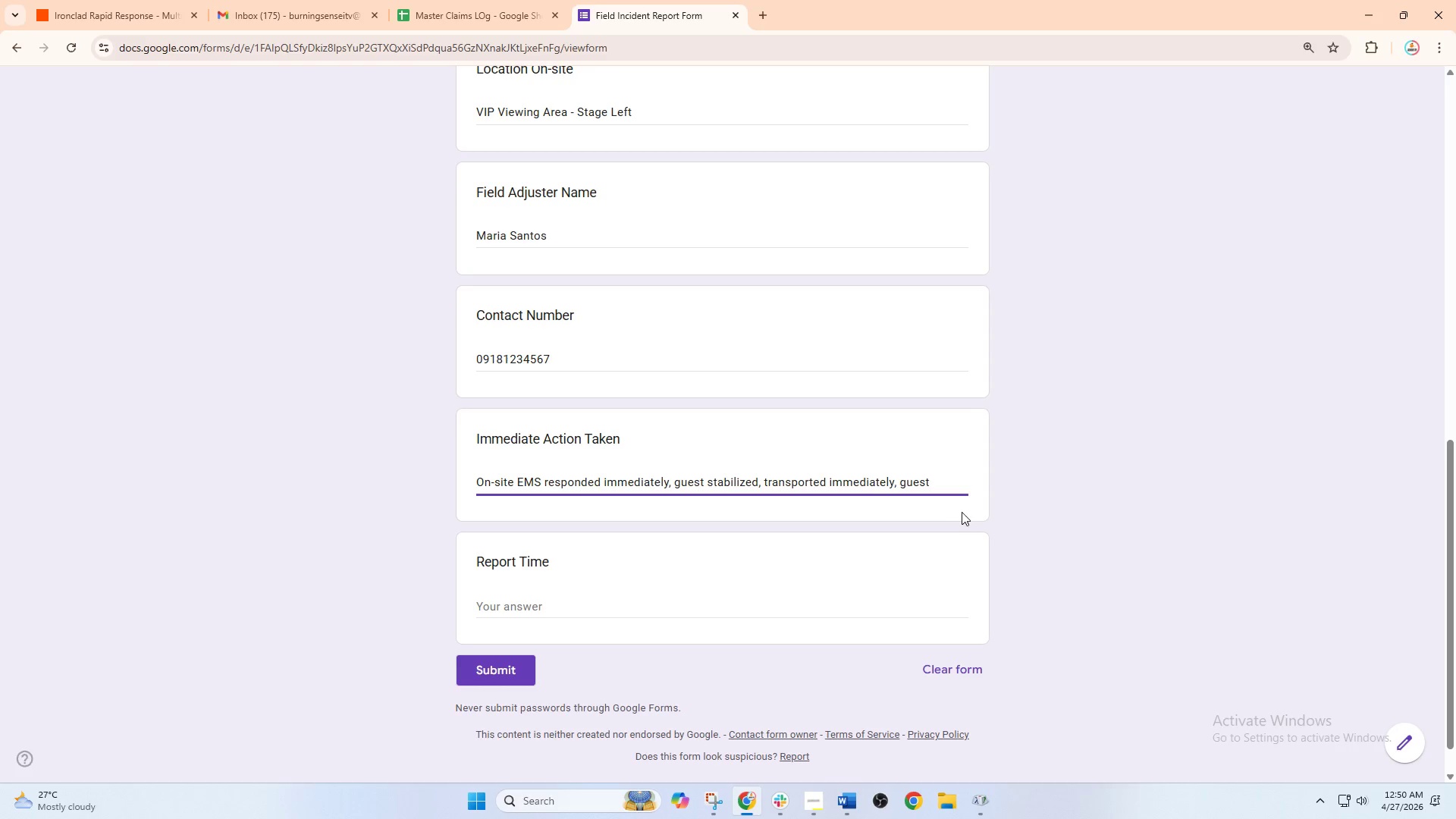 
left_click_drag(start_coordinate=[933, 485], to_coordinate=[827, 486])
 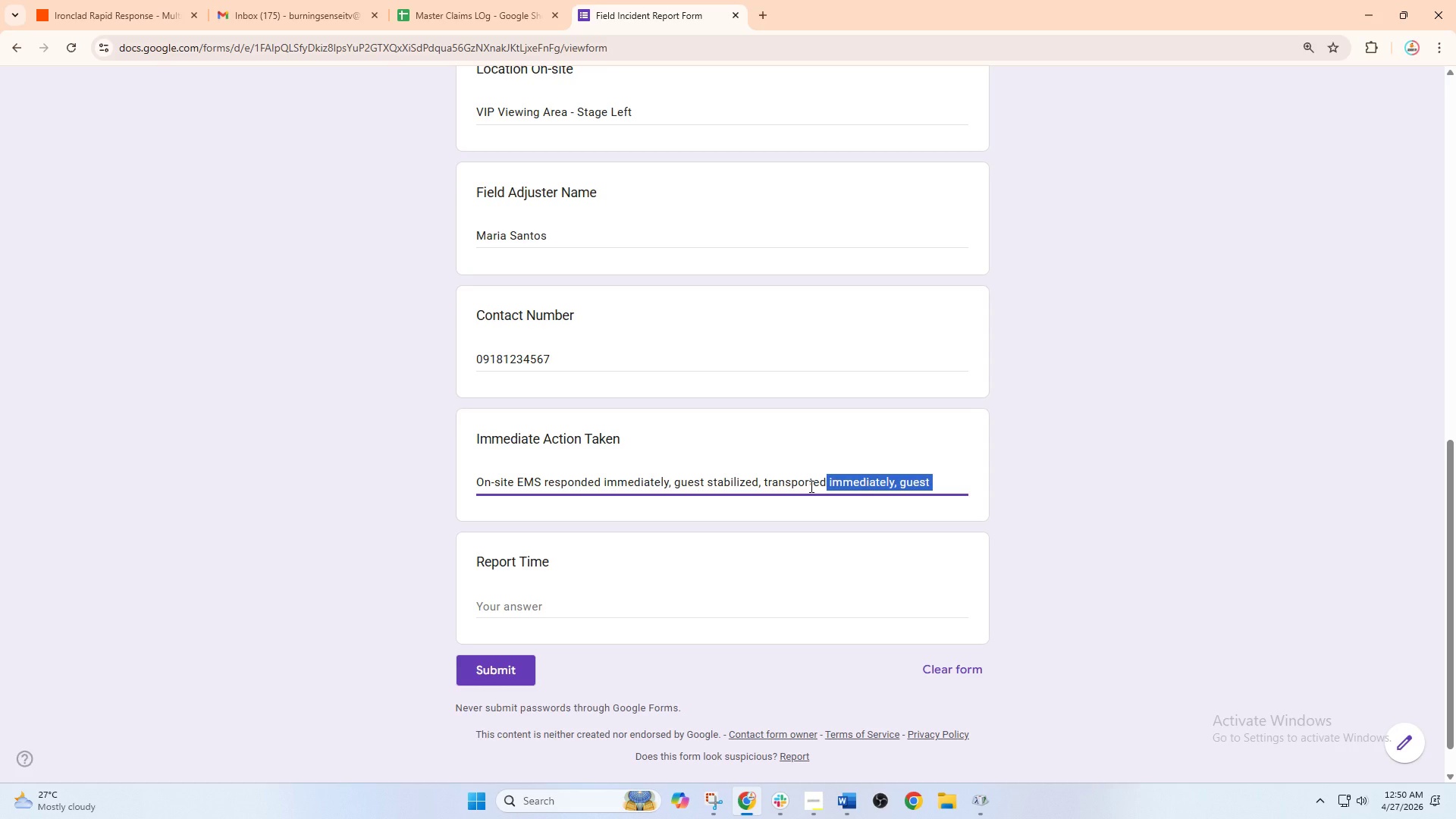 
key(Backspace)
type( to the neaaa)
key(Backspace)
key(Backspace)
type(rest)
 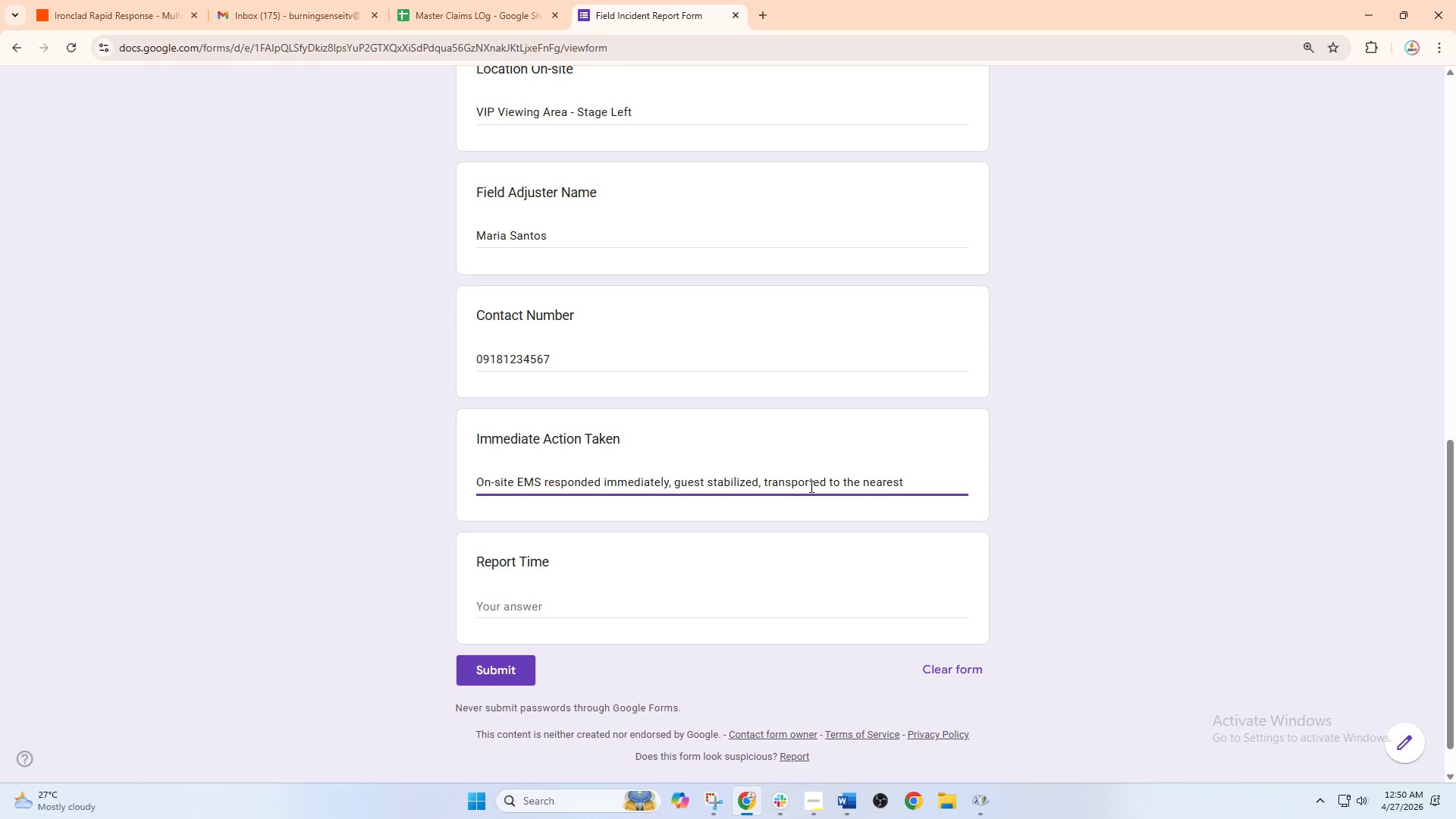 
type( hospital )
key(Backspace)
type(, and the)
 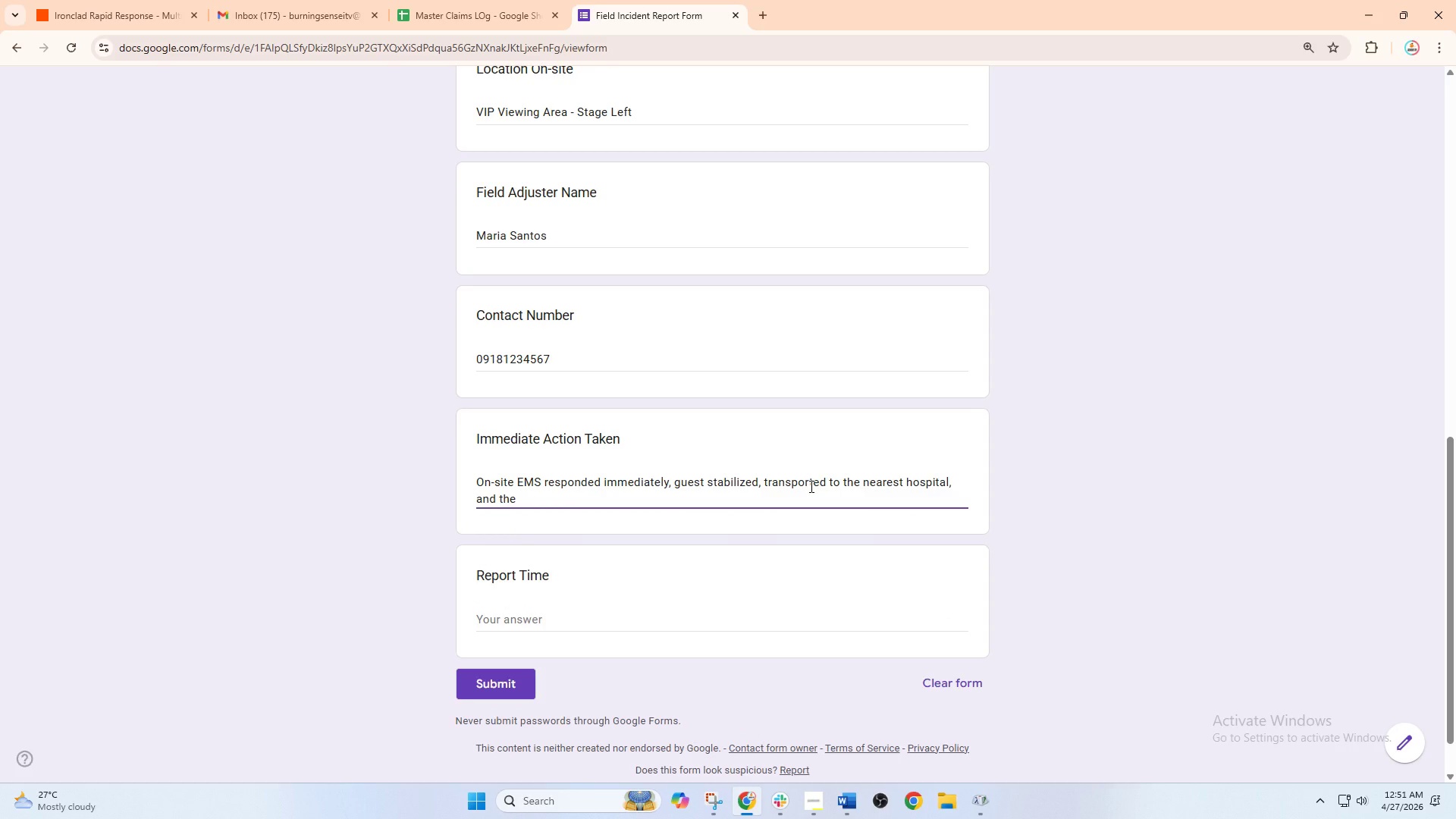 
type( area was secured for invesr)
key(Backspace)
type(tigation )
key(Backspace)
type(.)
 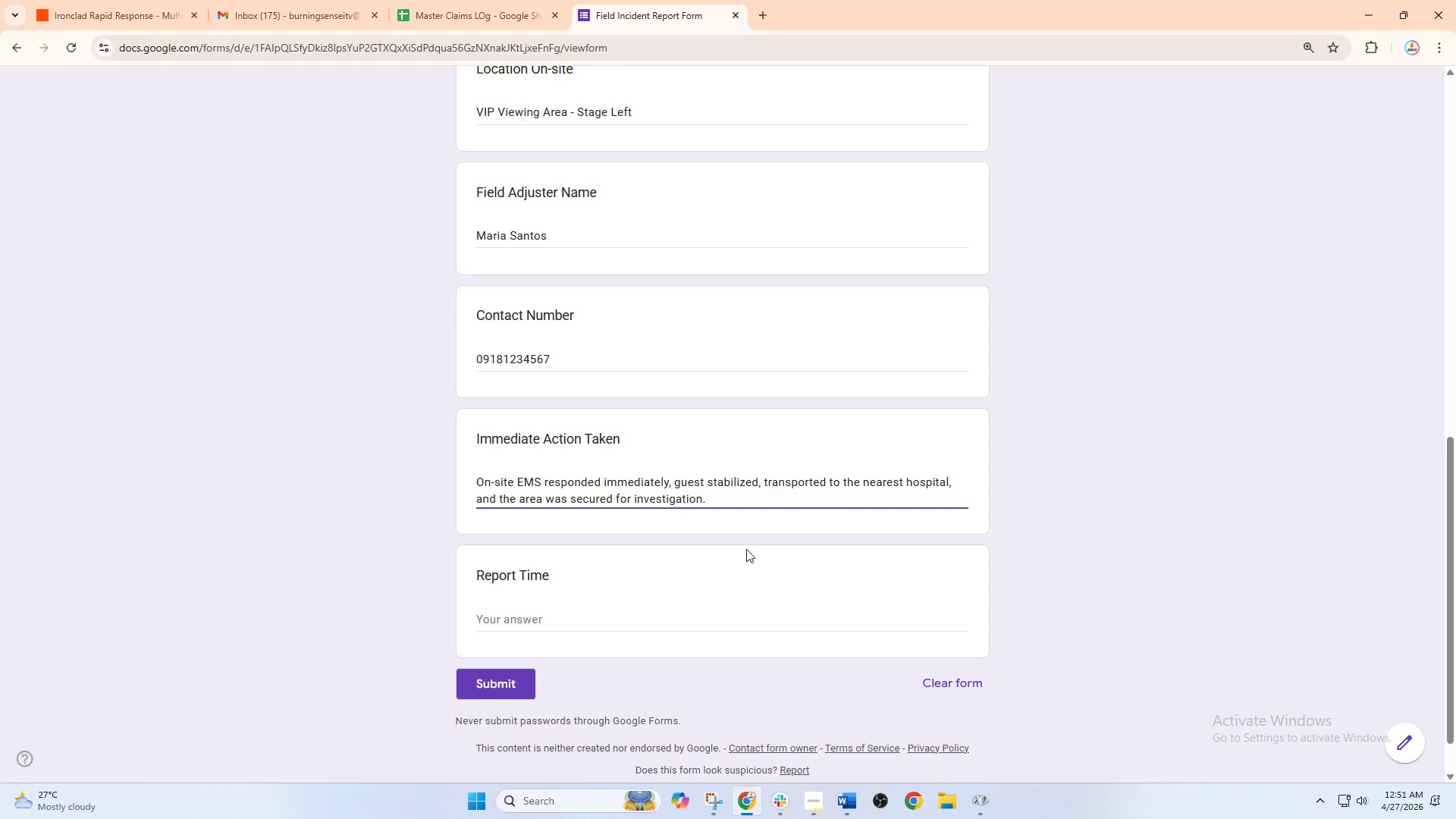 
left_click([589, 616])
 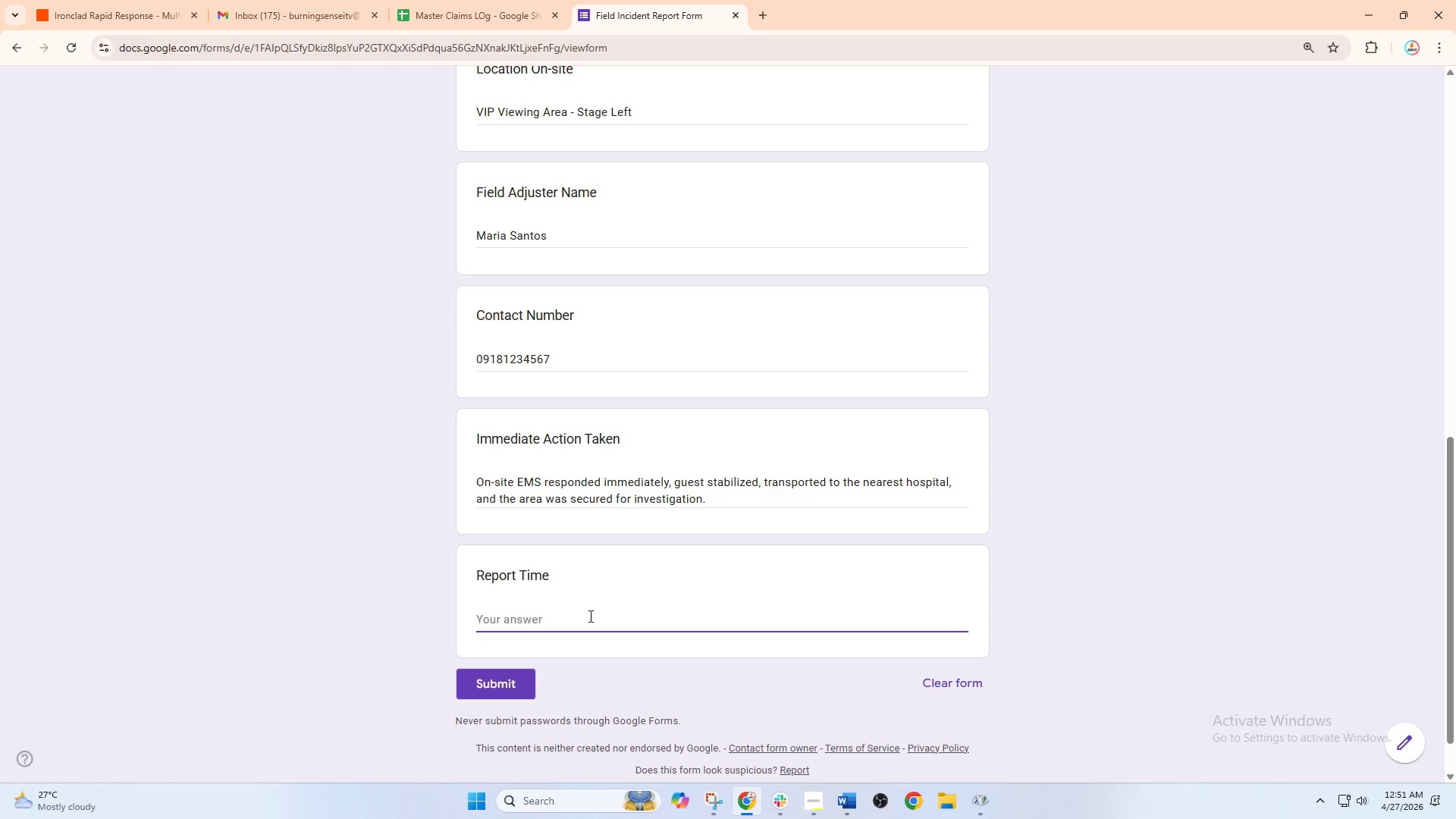 
type(April 29, 2026- 8:45 PM)
 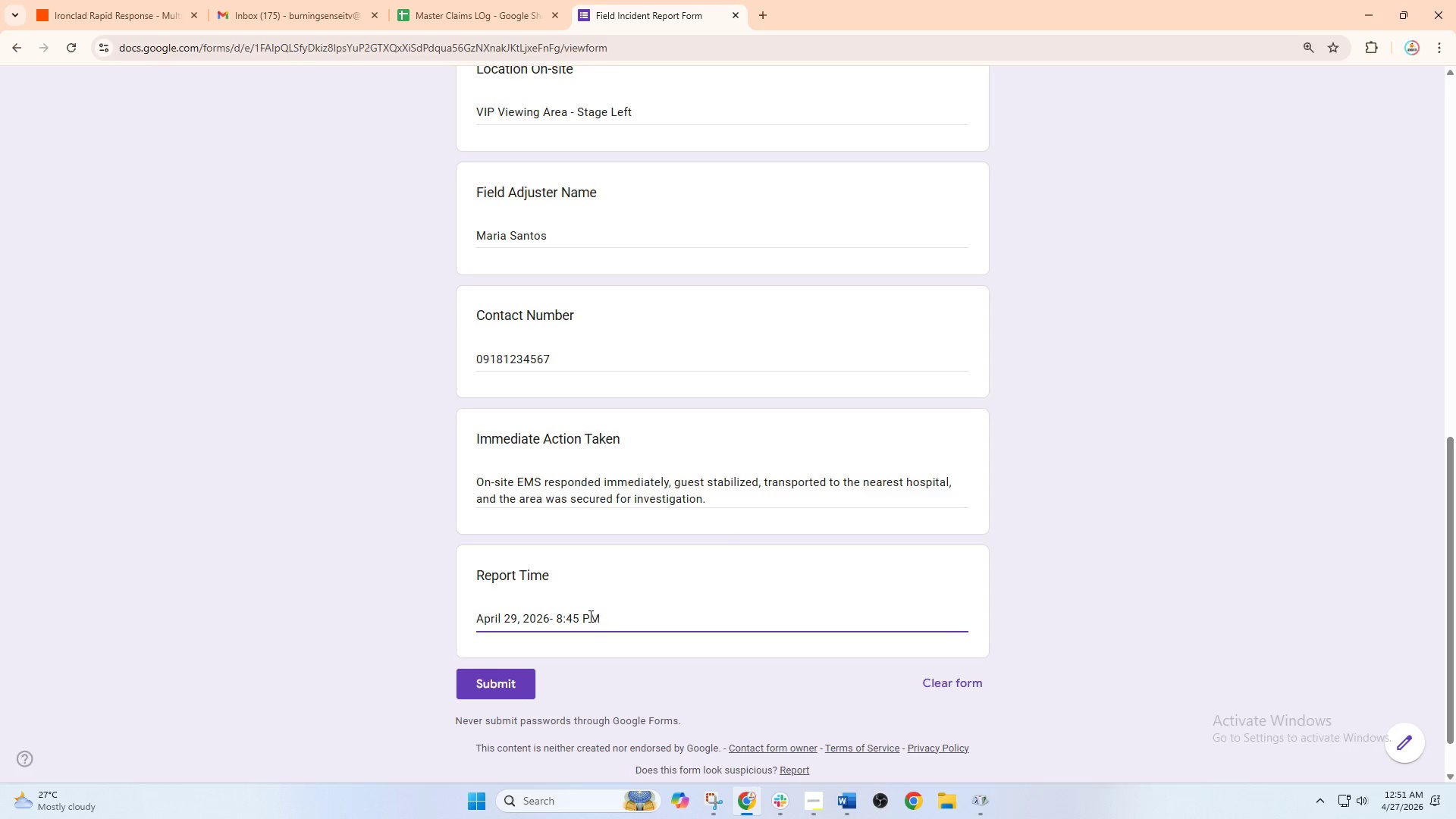 
wait(11.67)
 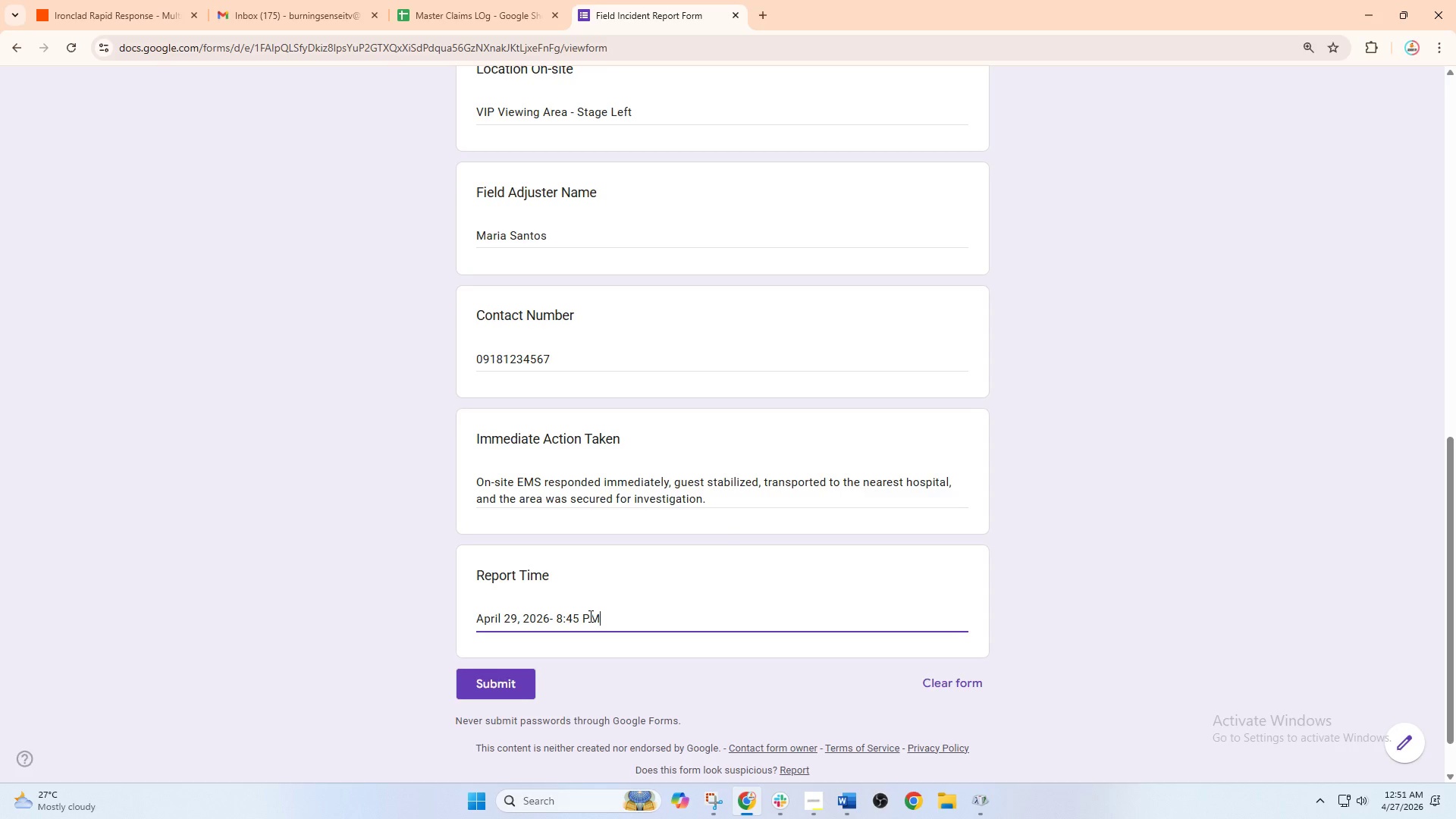 
scroll: coordinate [648, 360], scroll_direction: up, amount: 5.0
 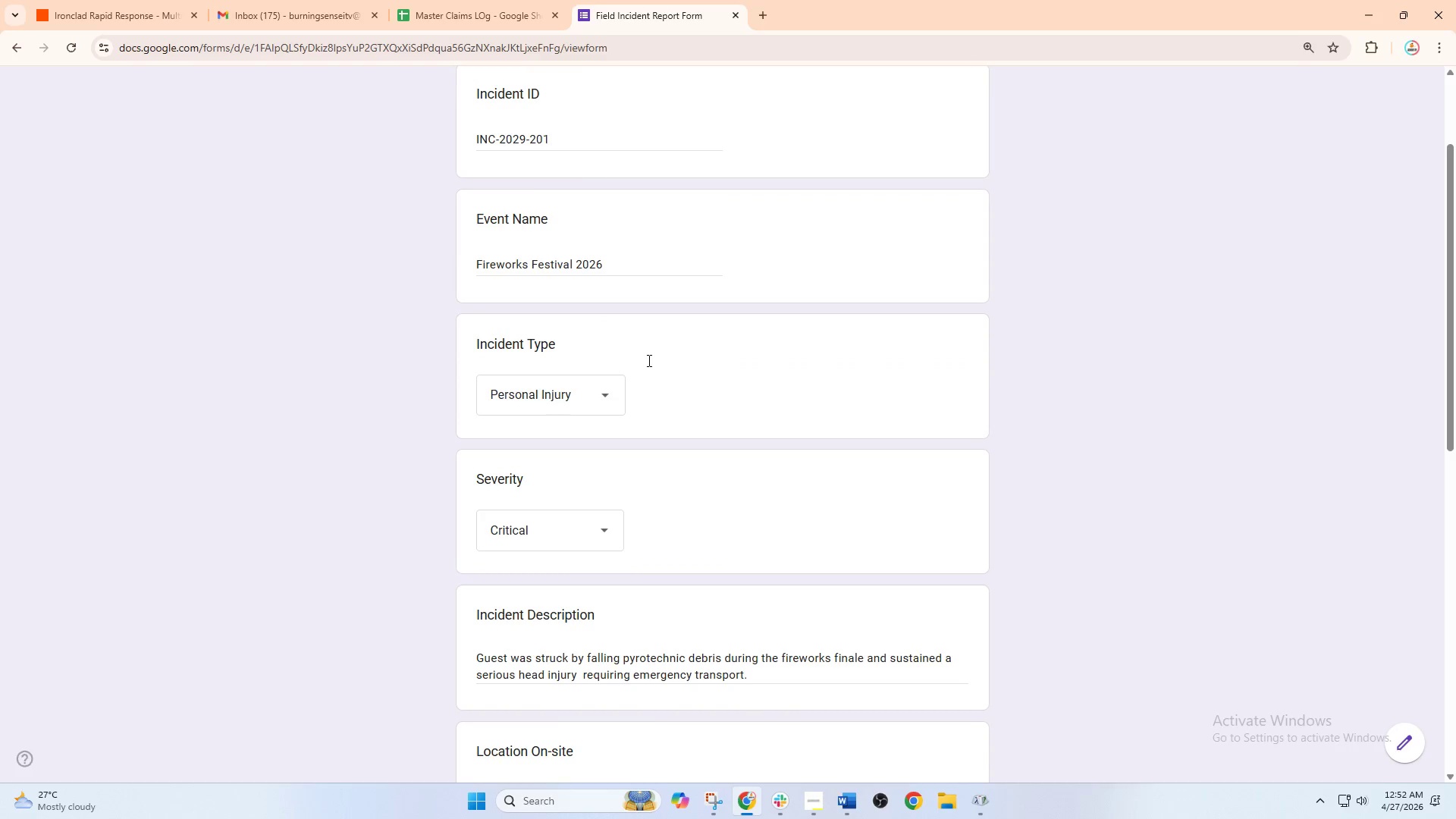 
scroll: coordinate [626, 424], scroll_direction: down, amount: 11.0
 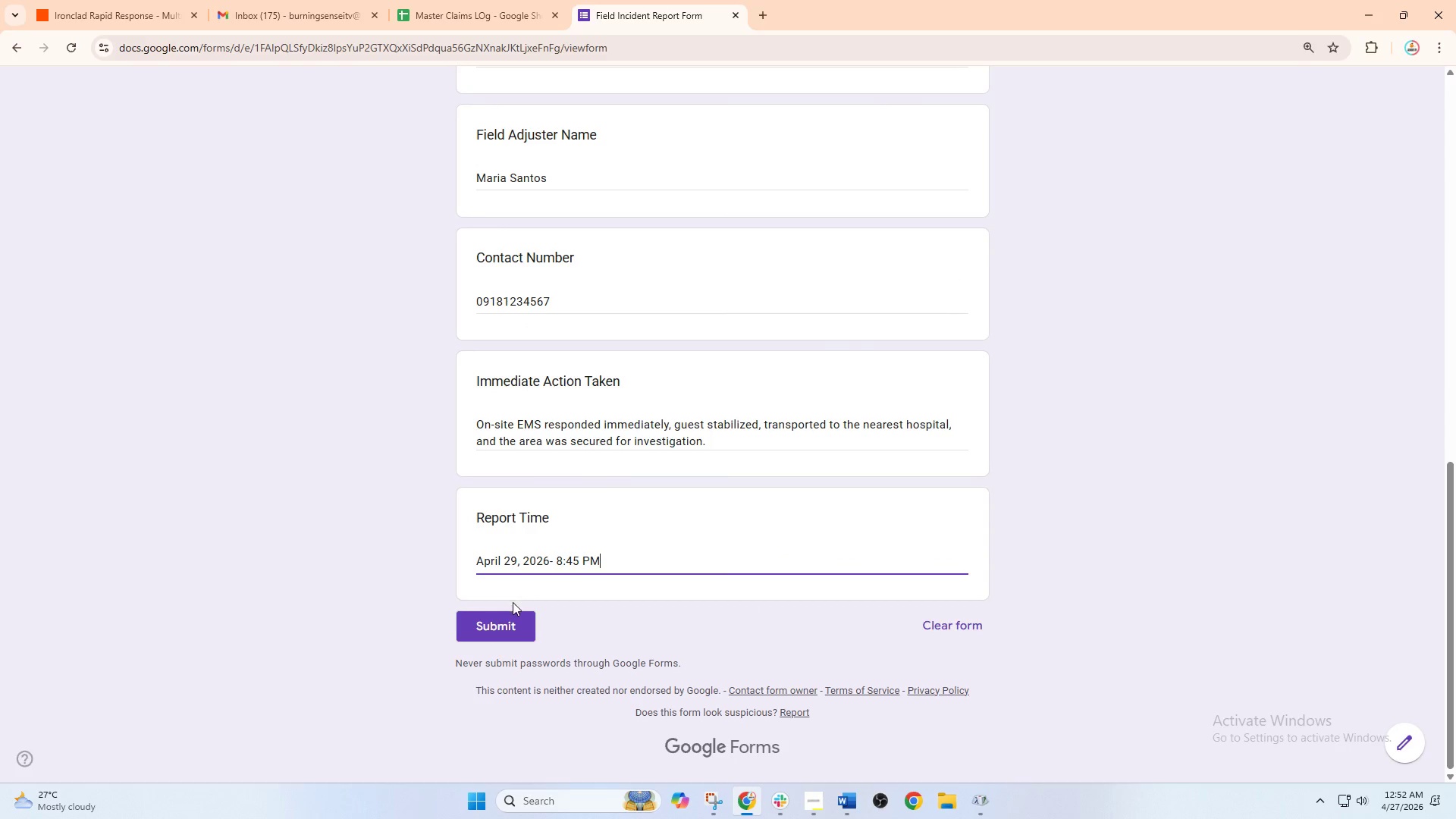 
left_click([506, 615])
 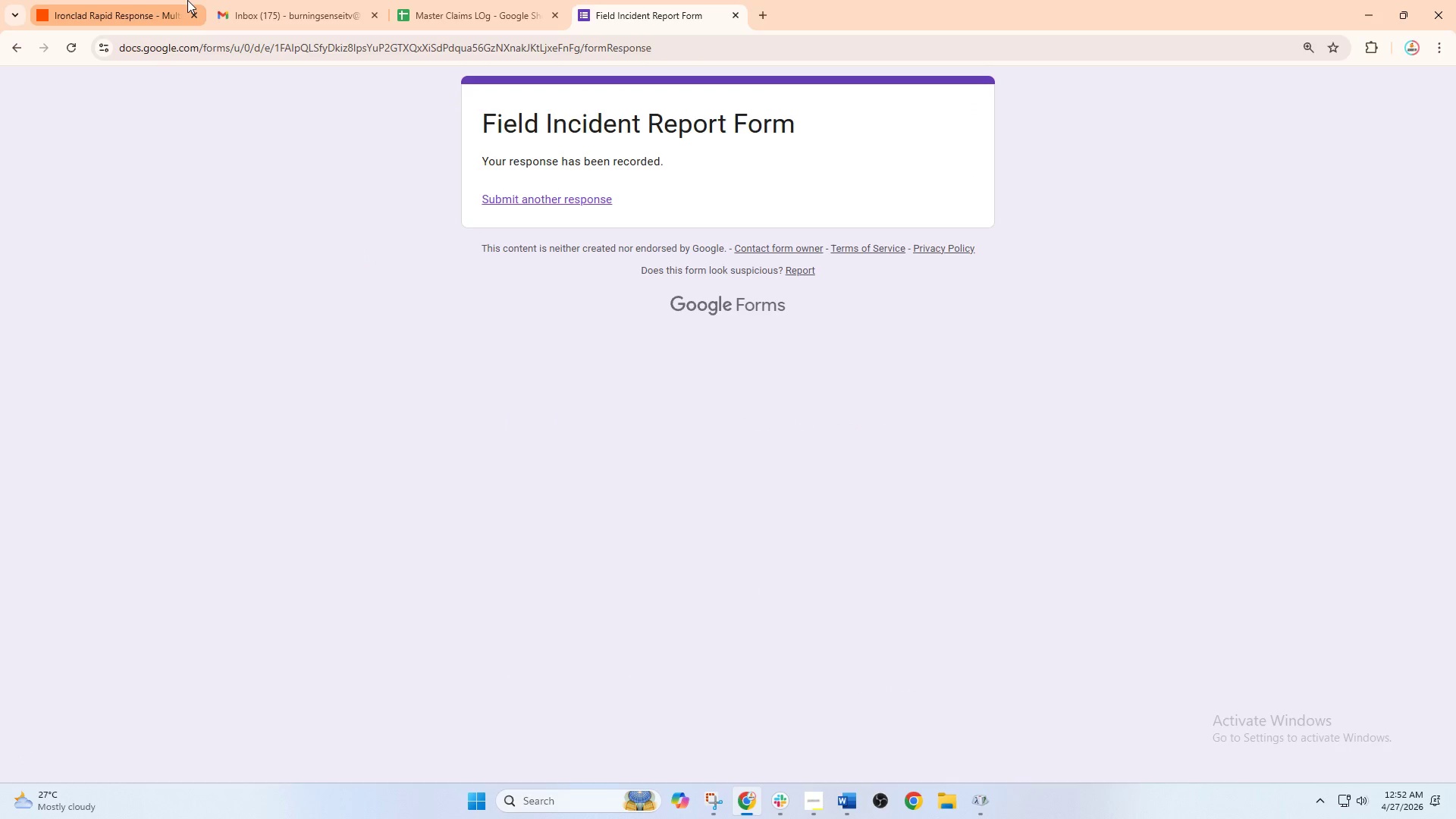 
left_click([157, 0])
 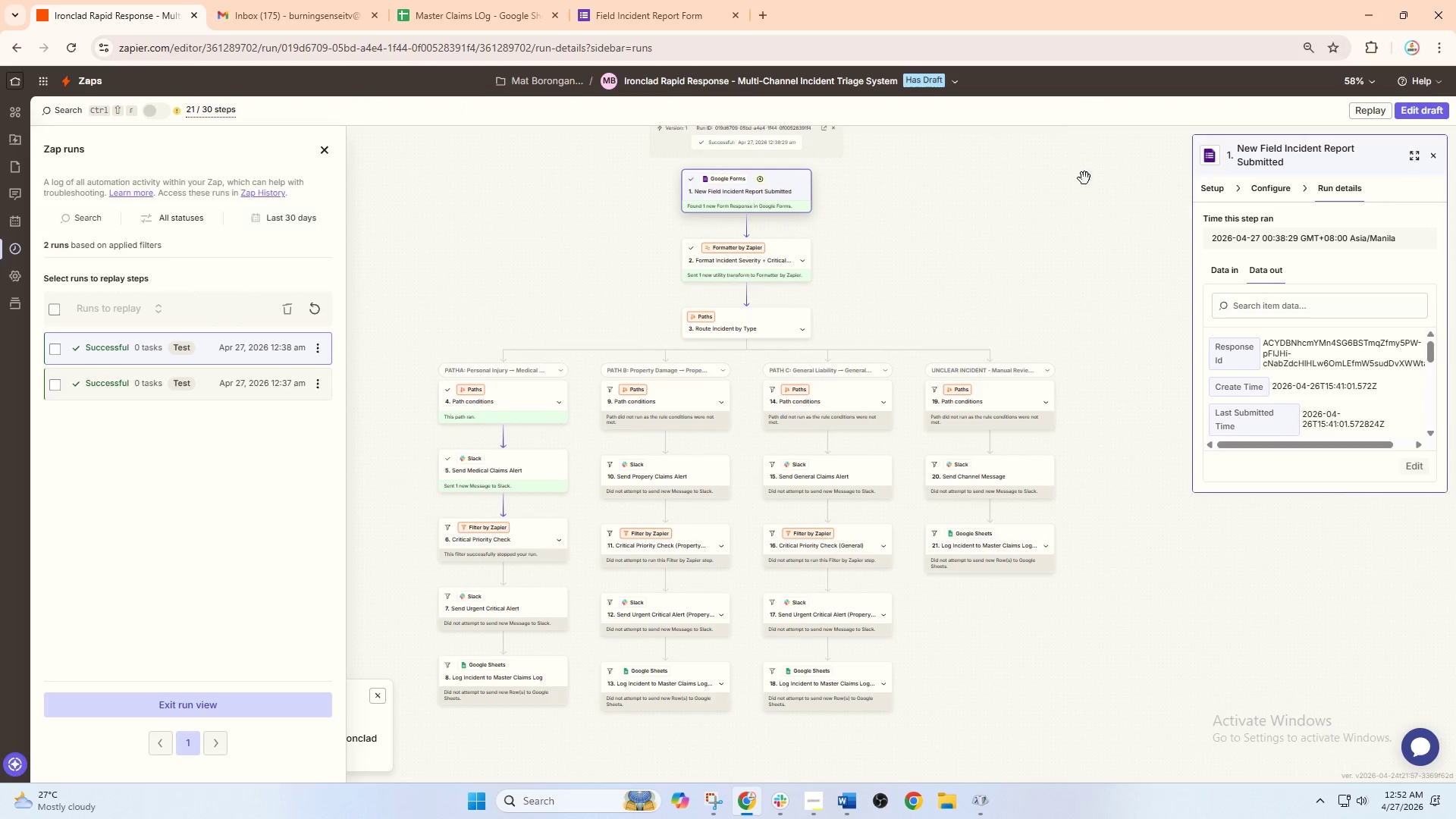 